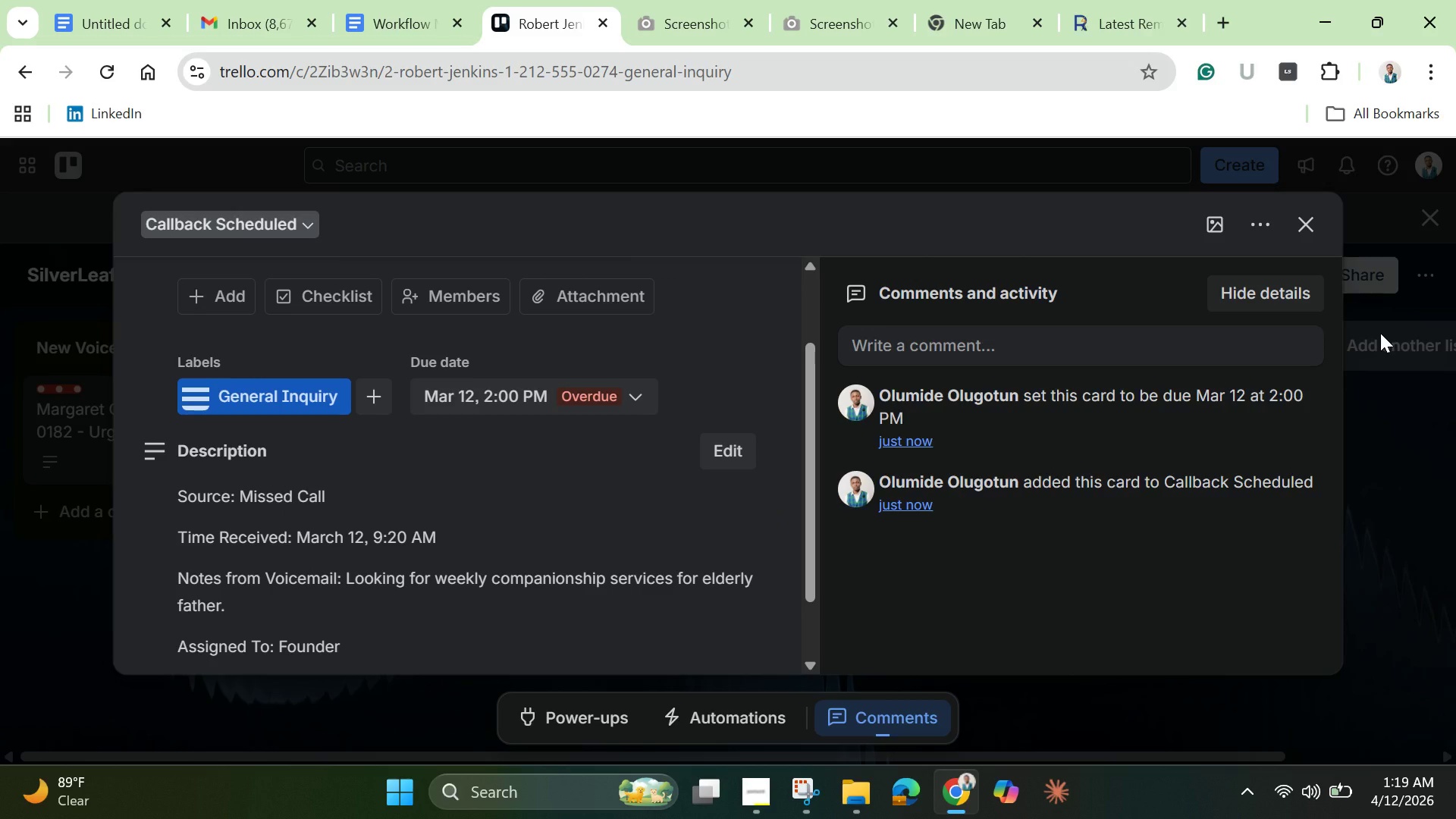 
wait(10.12)
 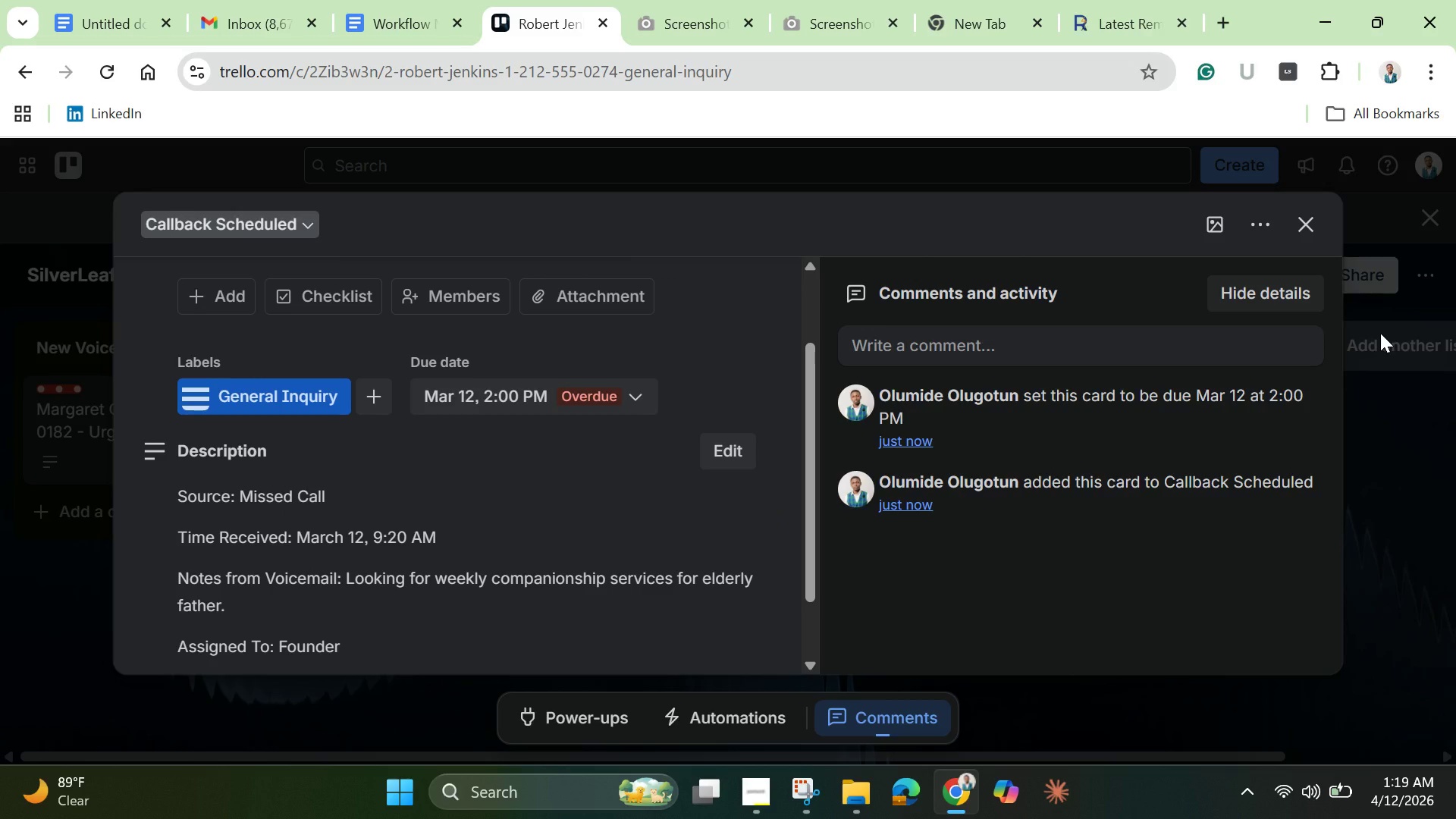 
scroll: coordinate [542, 467], scroll_direction: down, amount: 4.0
 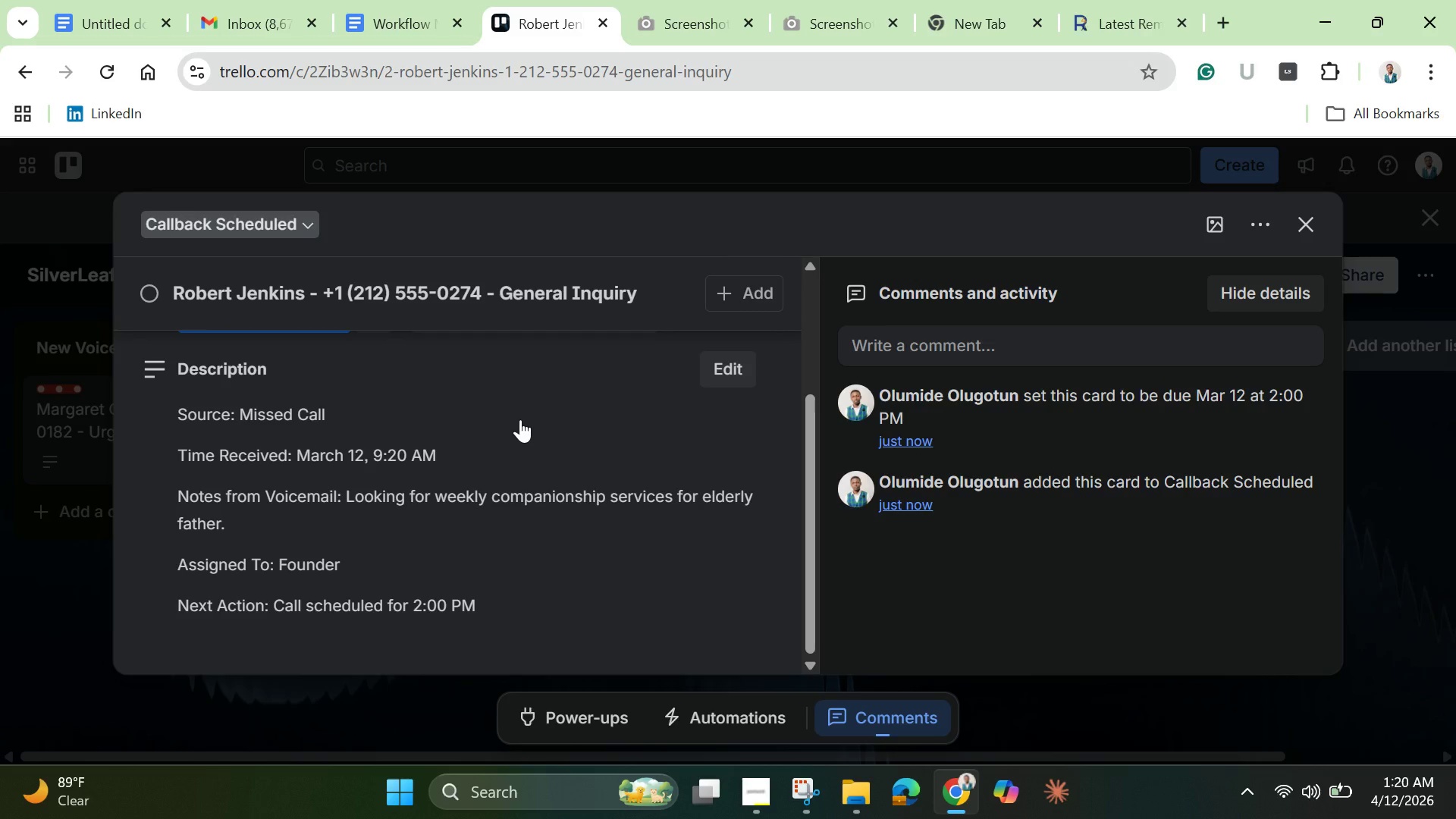 
wait(7.95)
 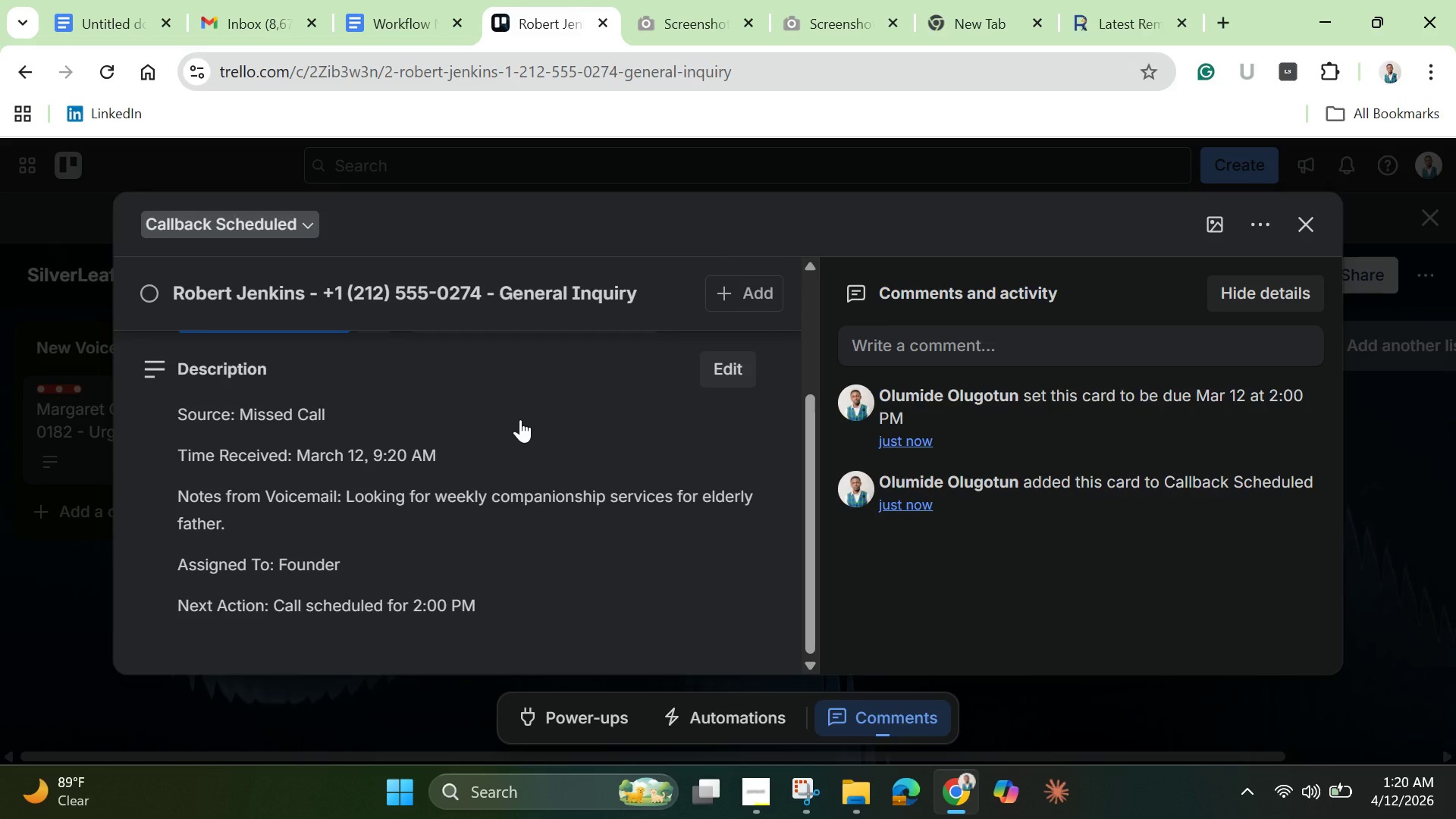 
scroll: coordinate [520, 419], scroll_direction: up, amount: 4.0
 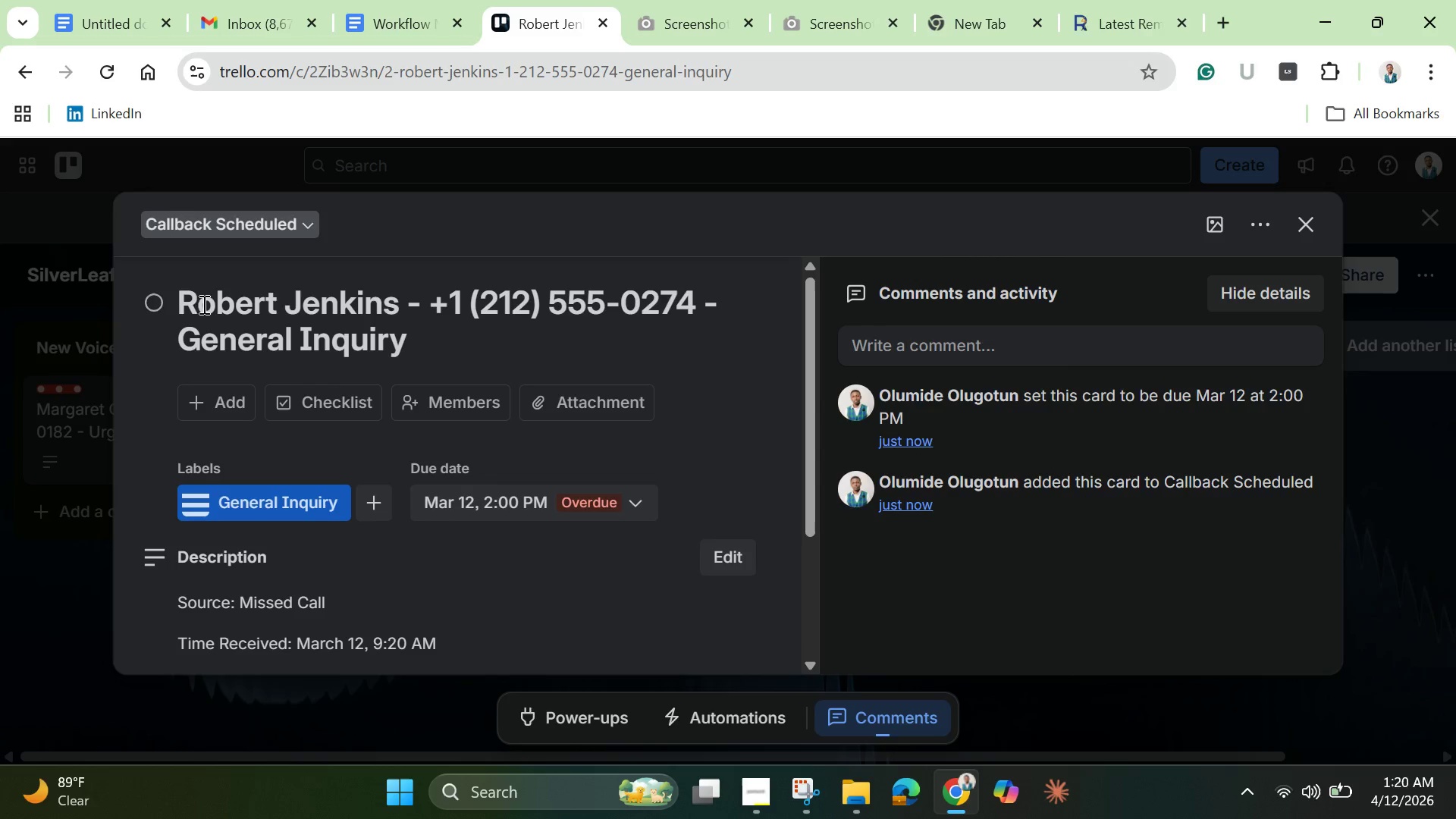 
left_click_drag(start_coordinate=[182, 298], to_coordinate=[455, 325])
 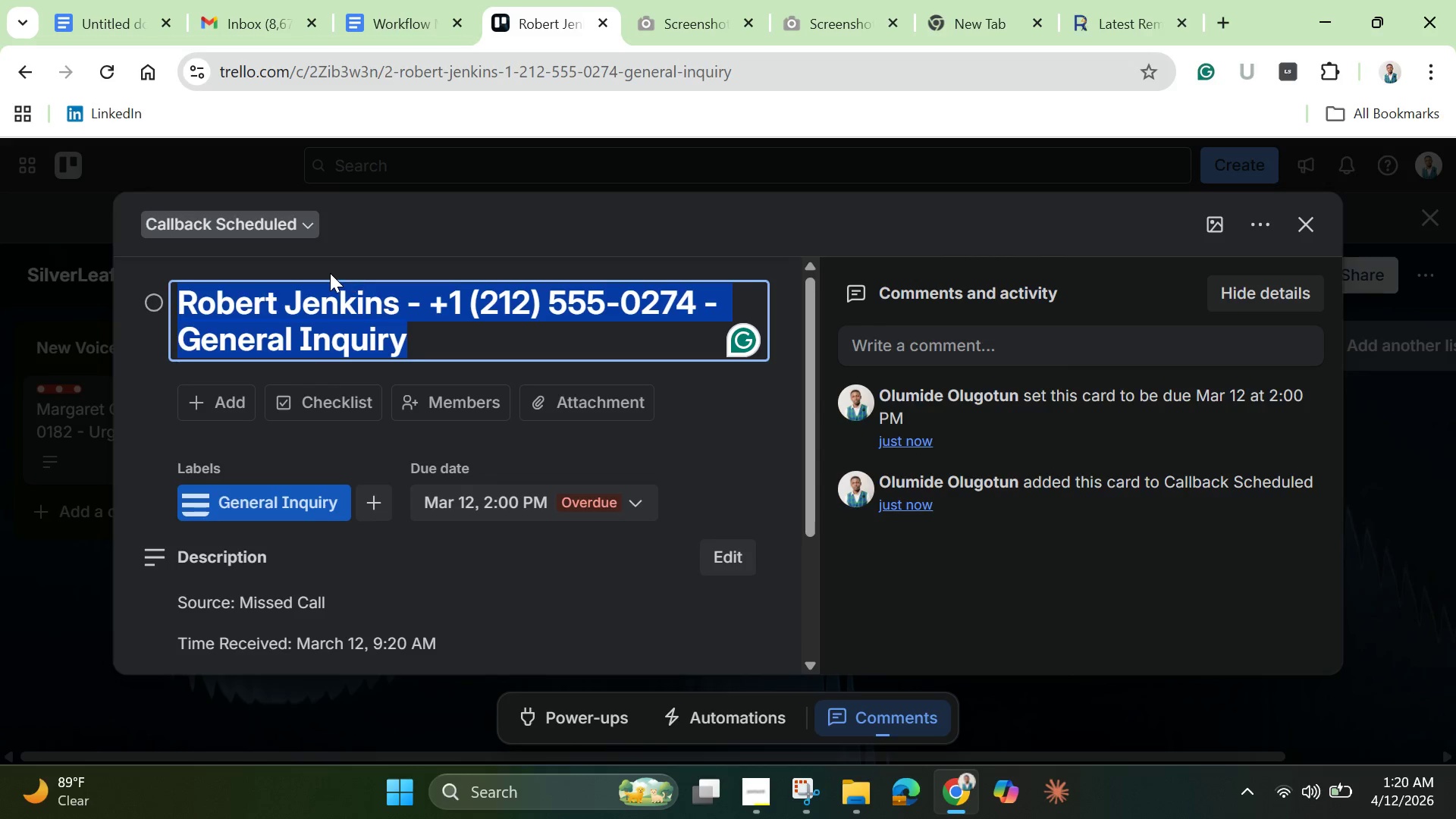 
right_click([328, 271])
 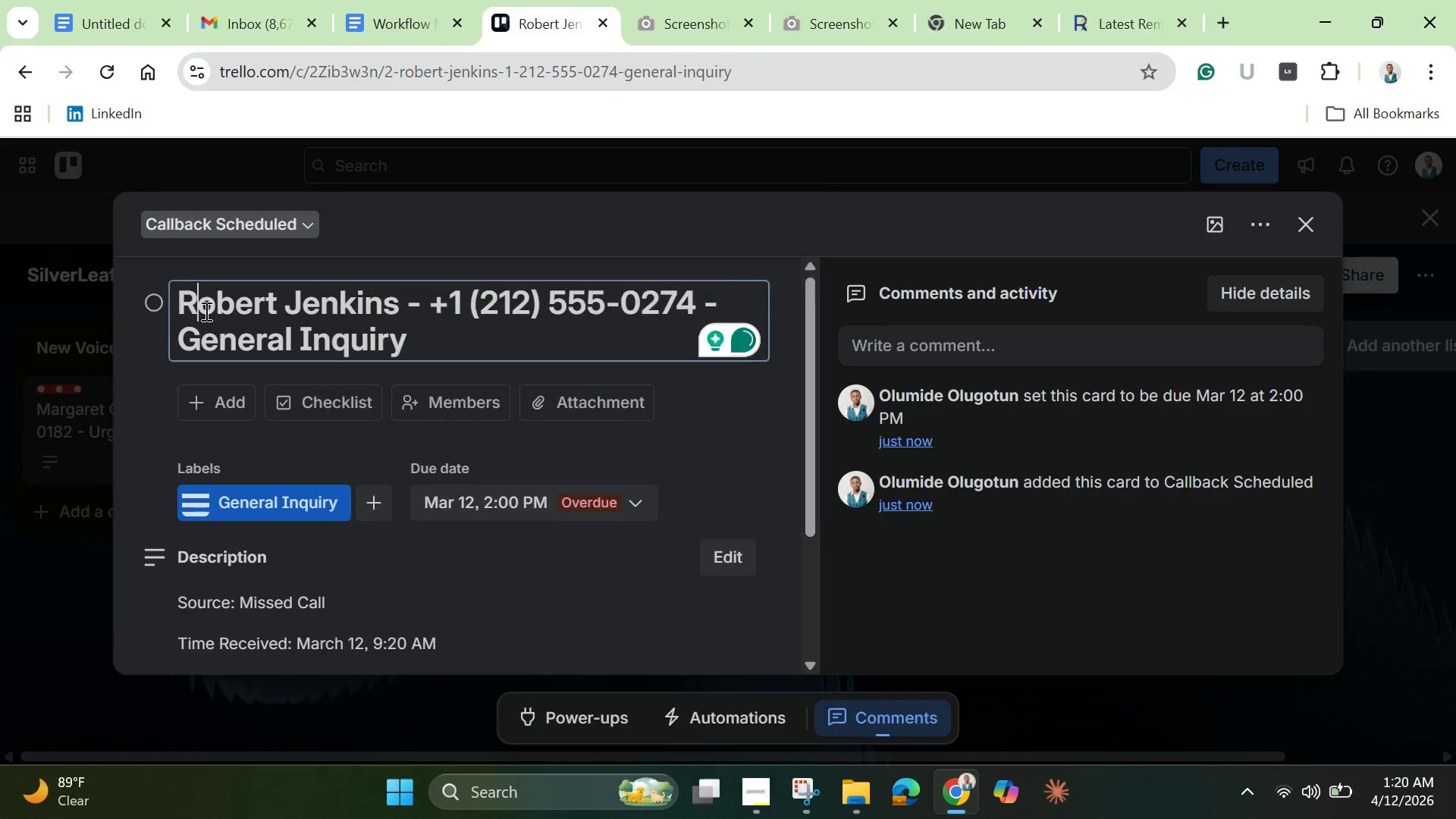 
double_click([205, 311])
 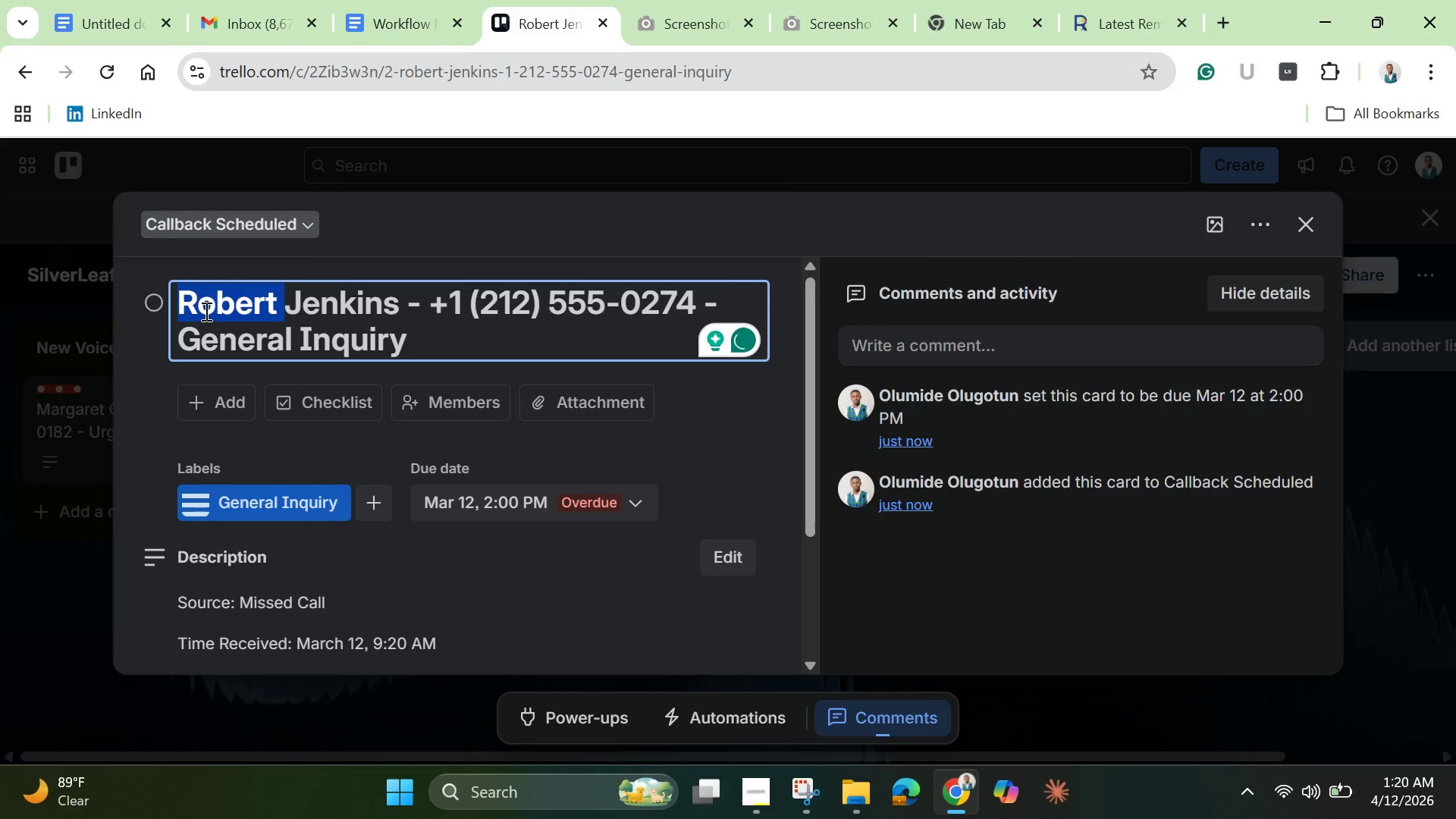 
triple_click([205, 311])
 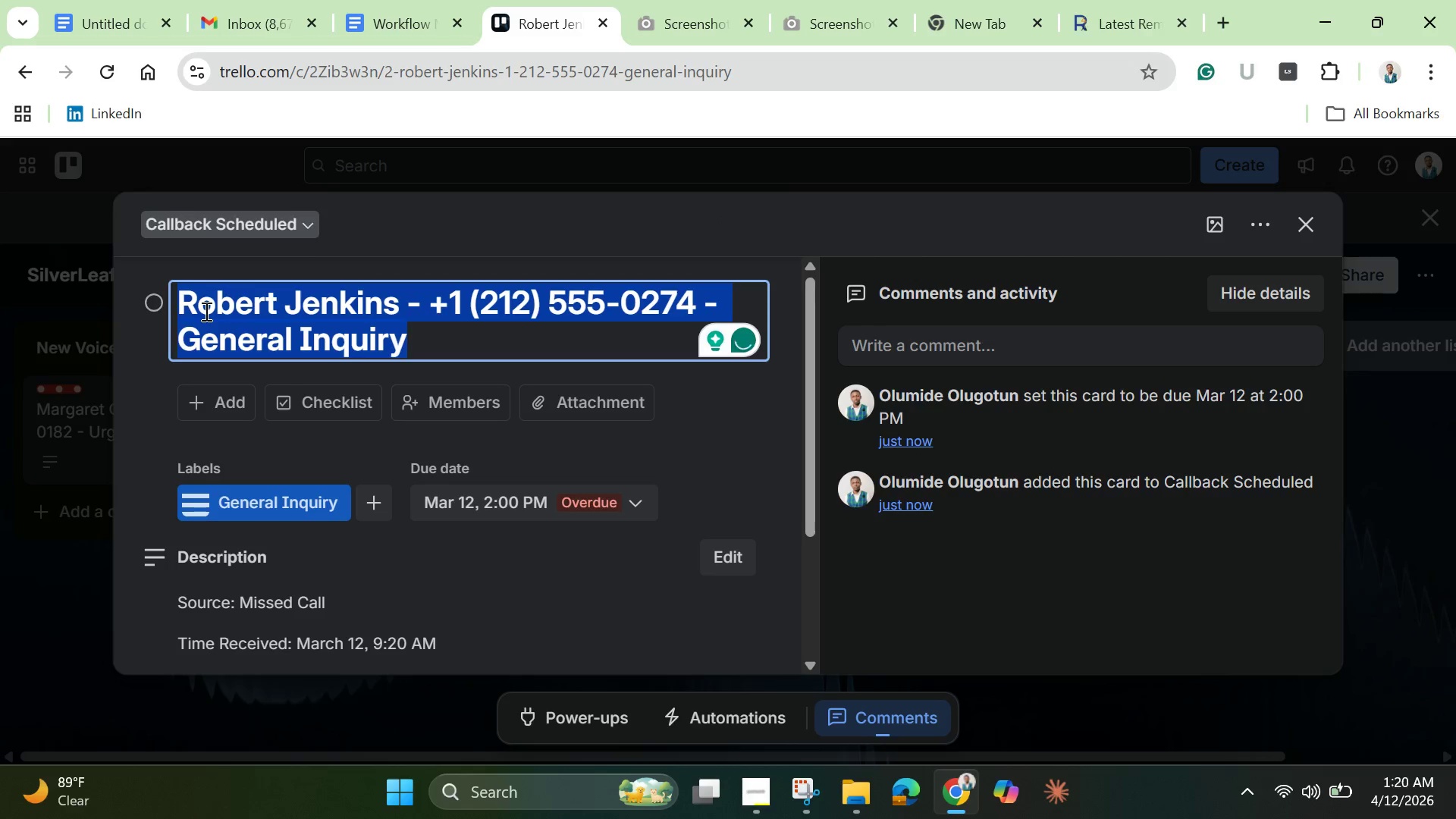 
triple_click([205, 311])
 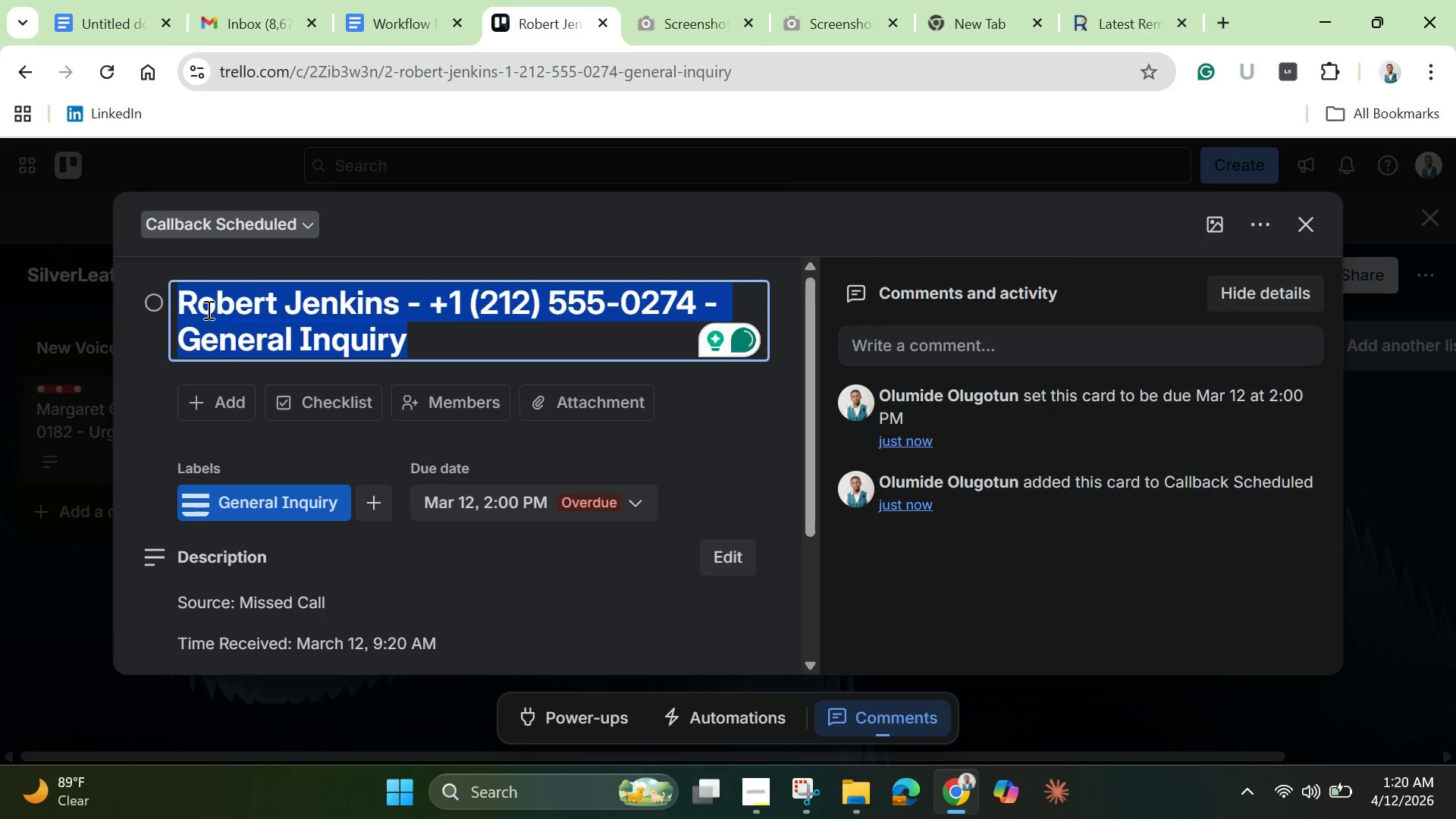 
right_click([207, 309])
 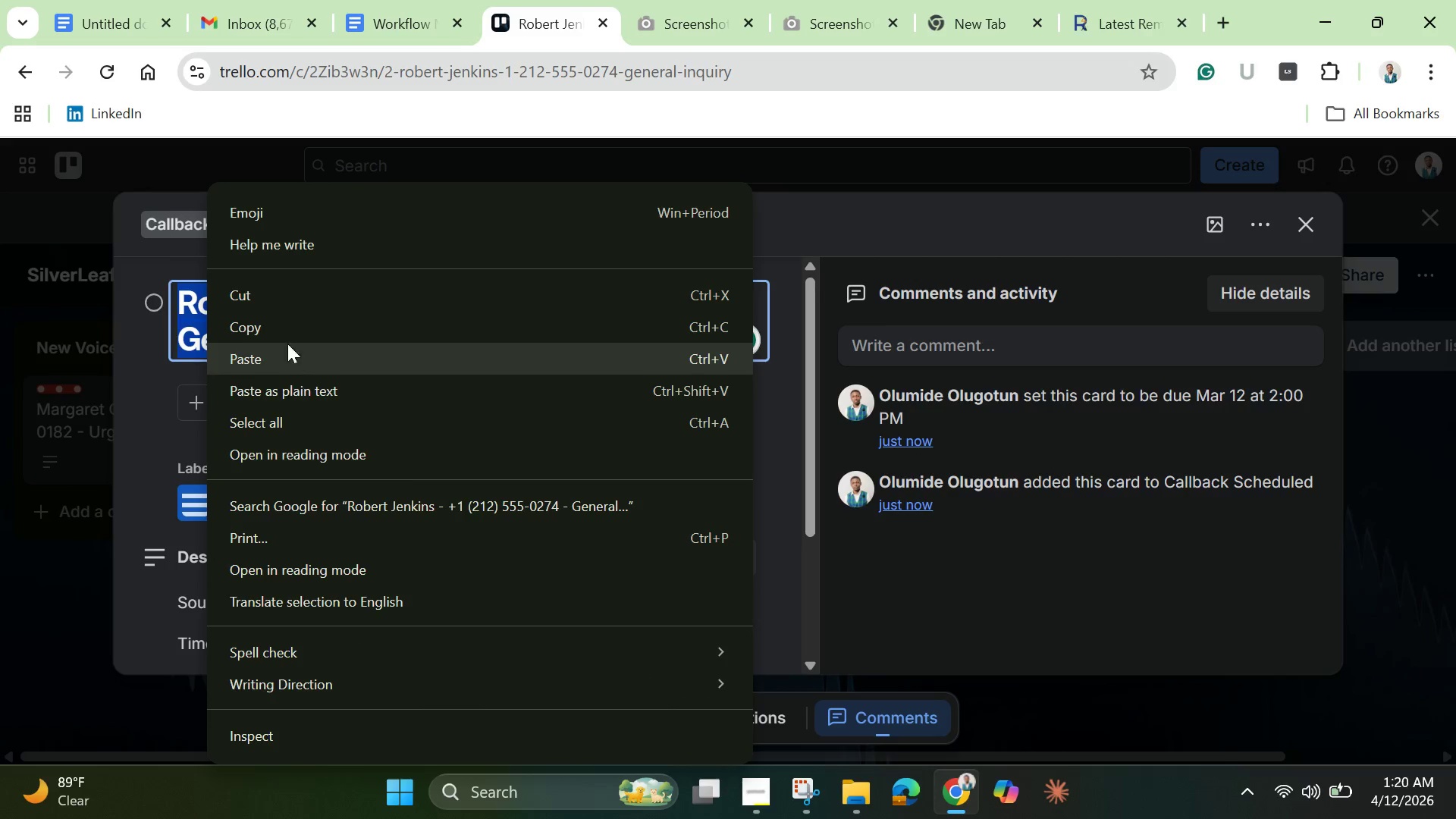 
left_click([287, 330])
 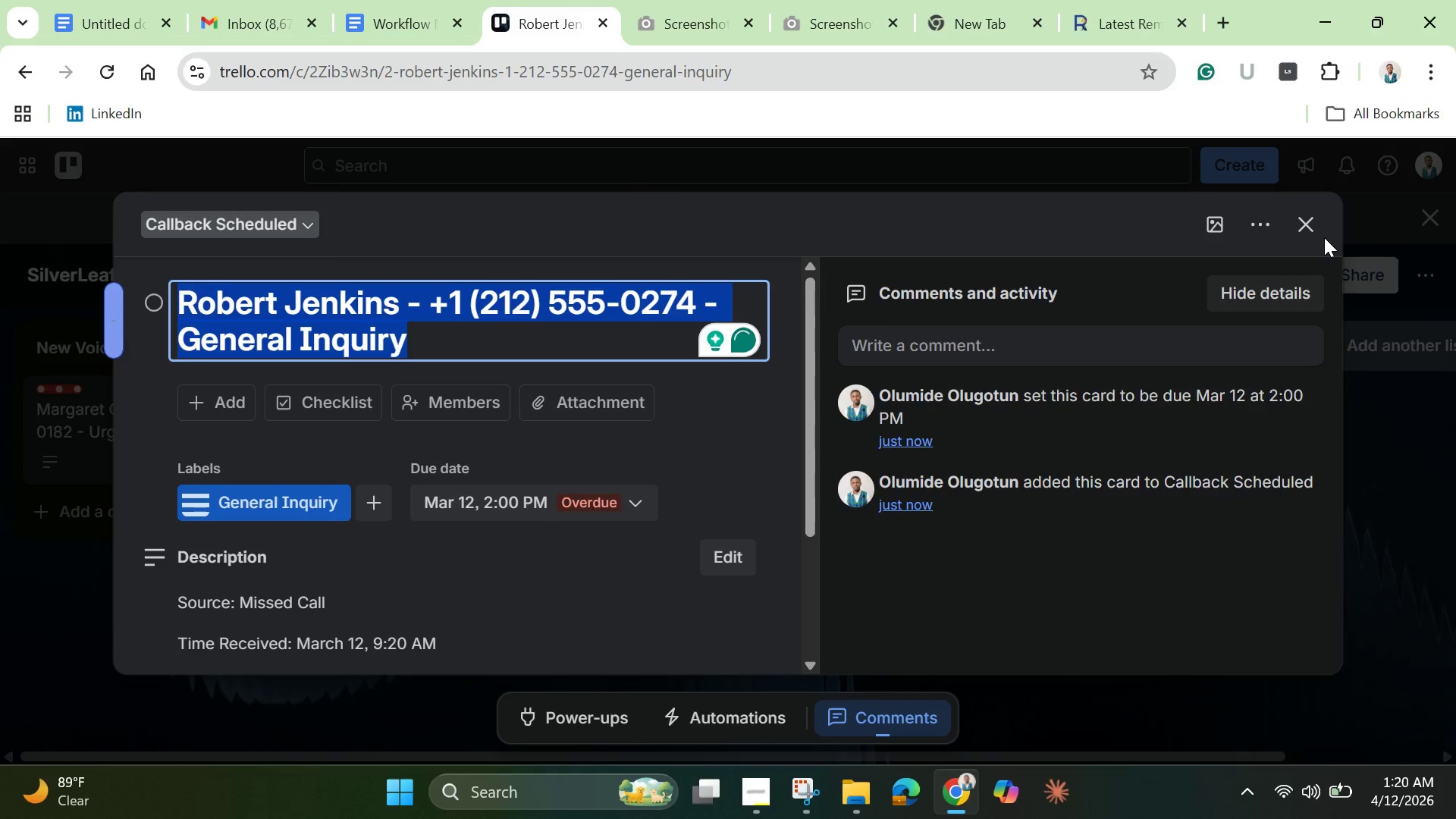 
left_click([1324, 237])
 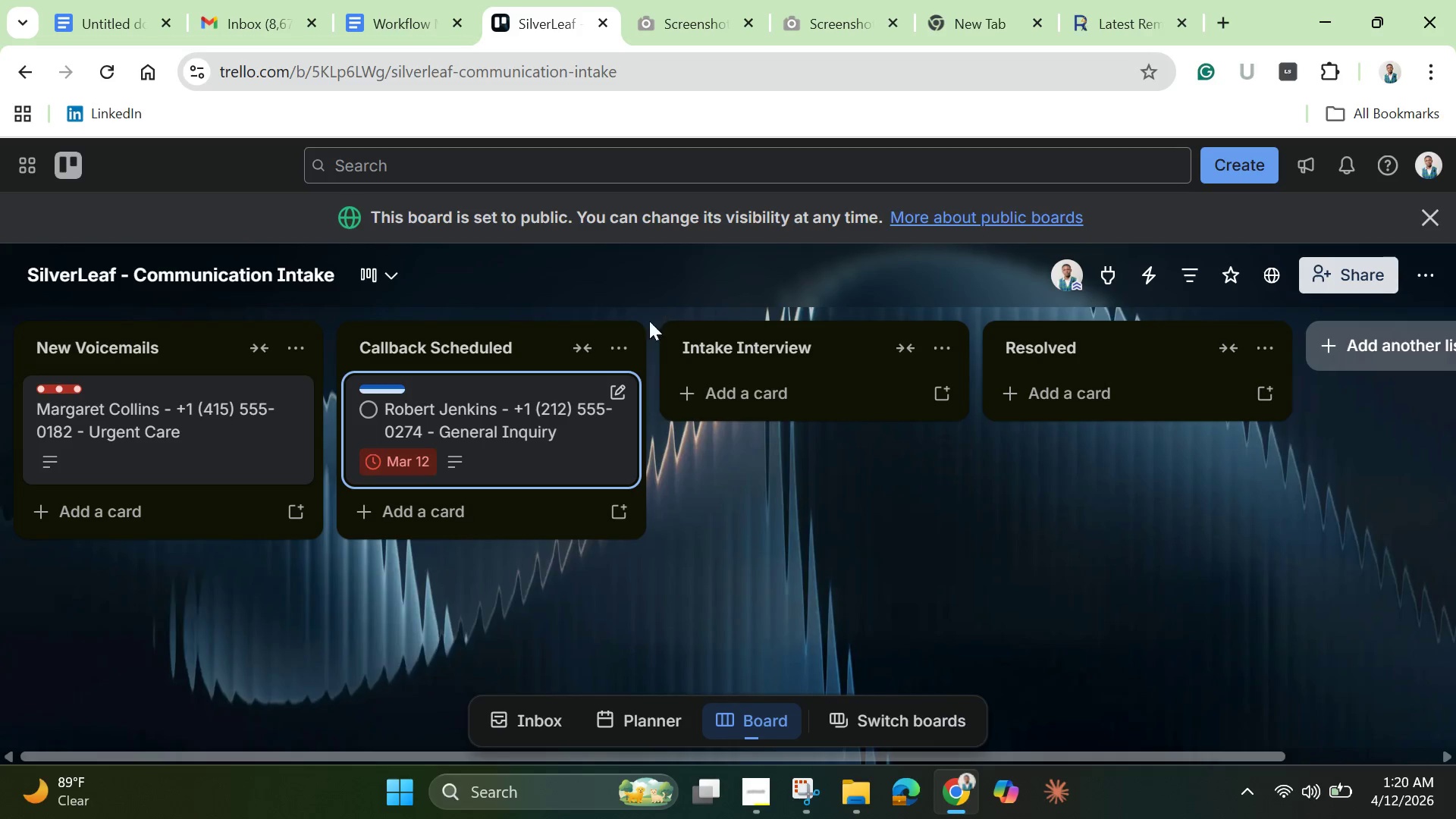 
left_click([779, 398])
 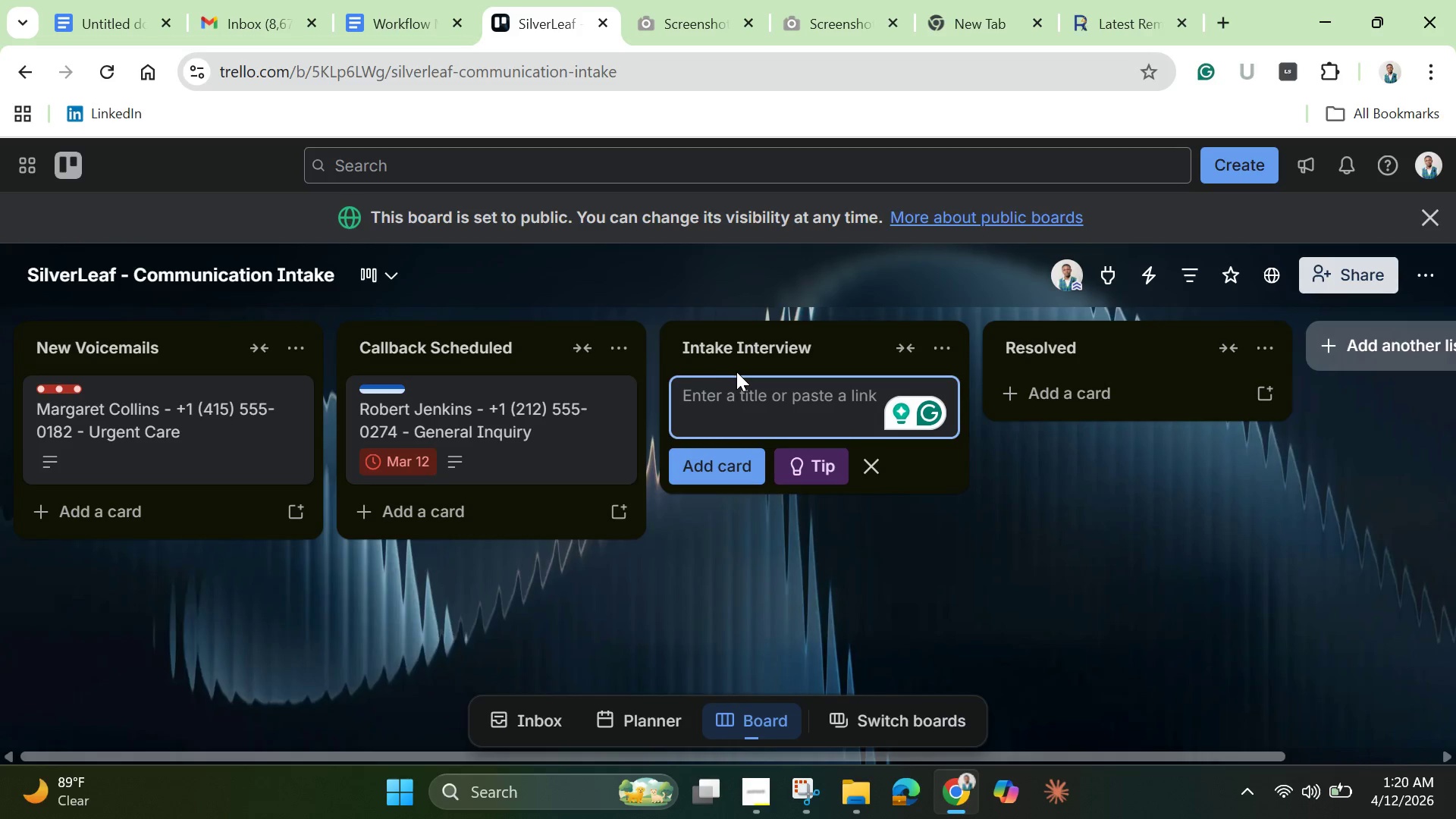 
key(Control+V)
 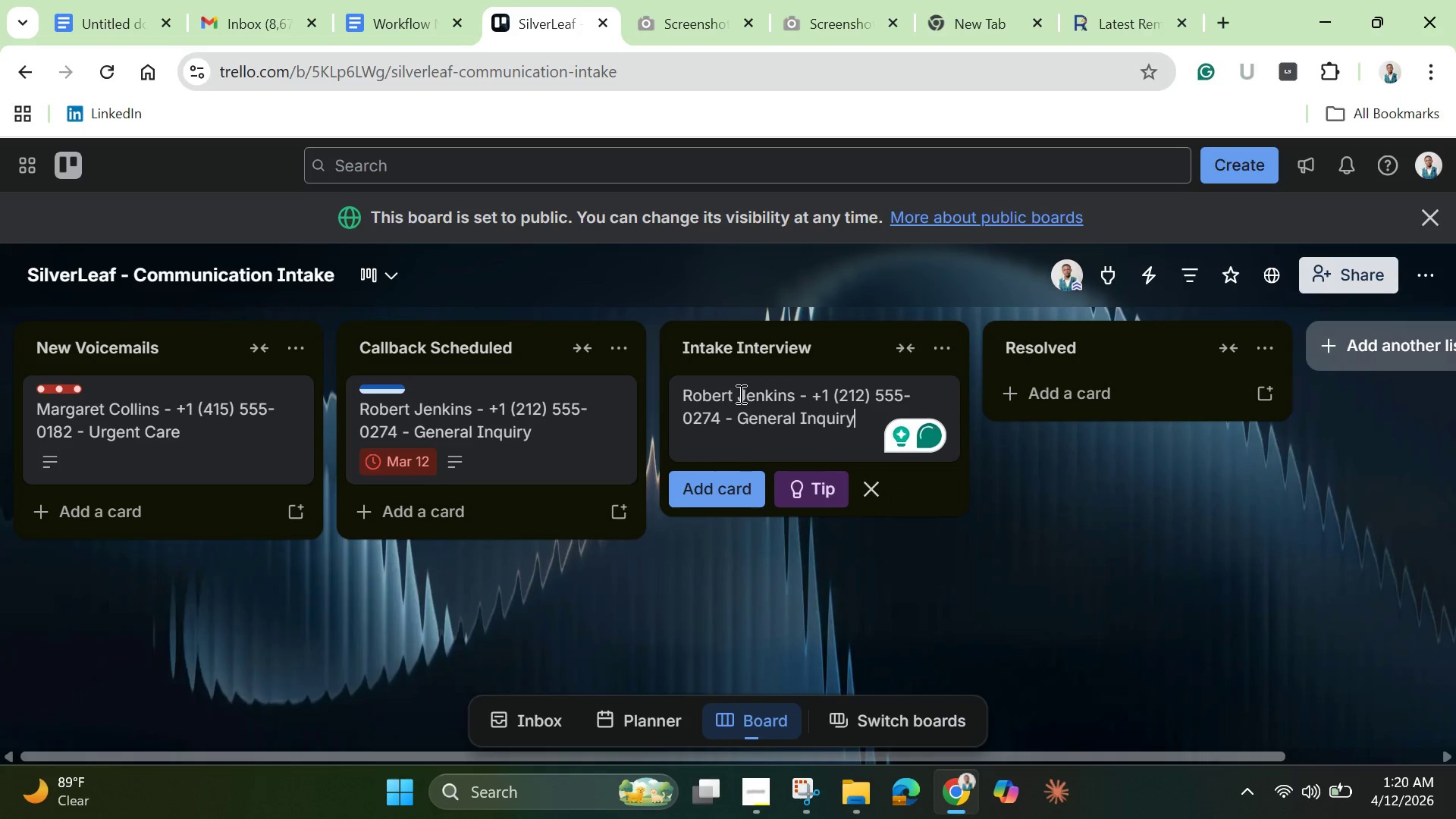 
left_click([732, 399])
 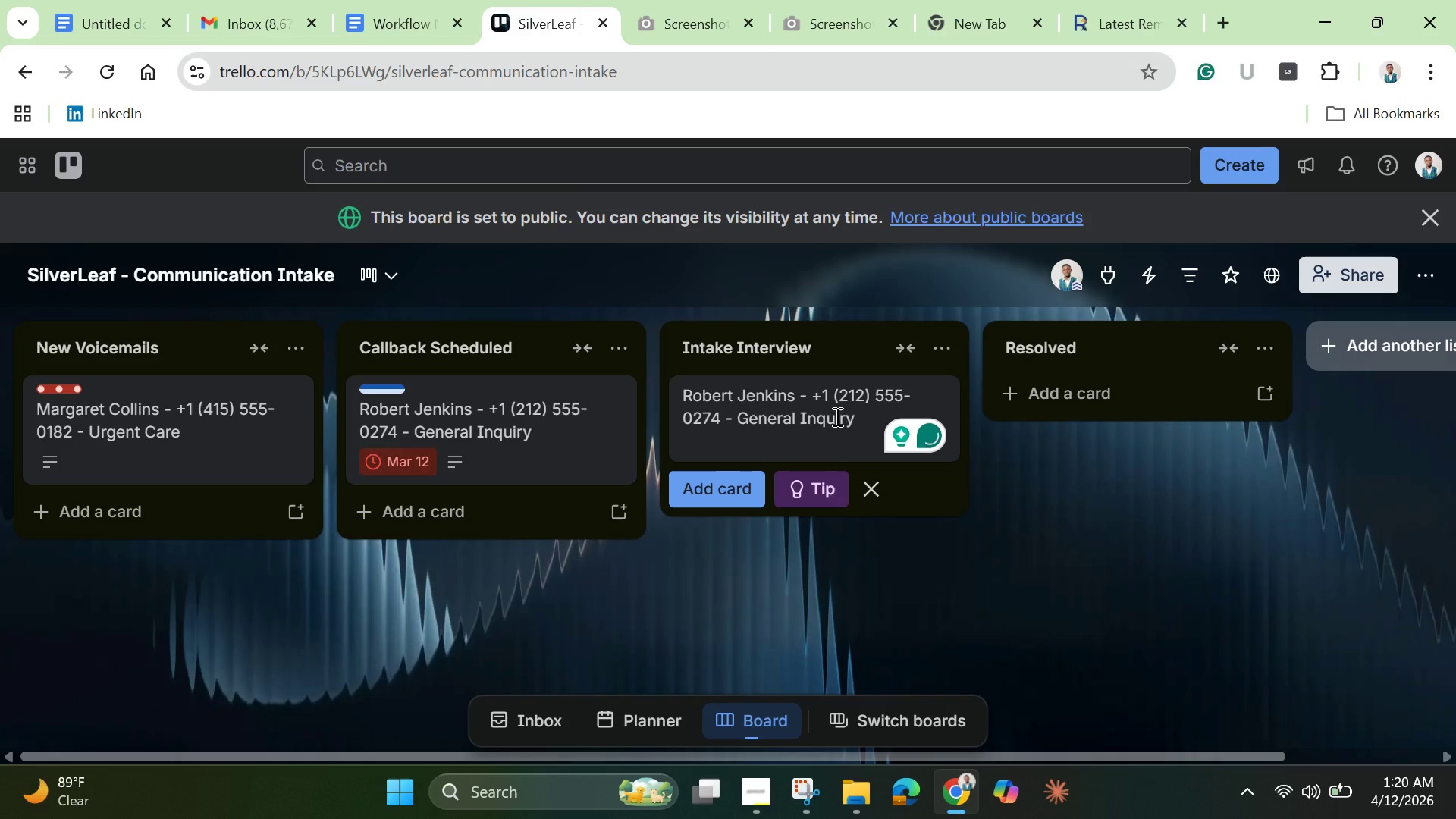 
hold_key(key=Backspace, duration=1.12)
 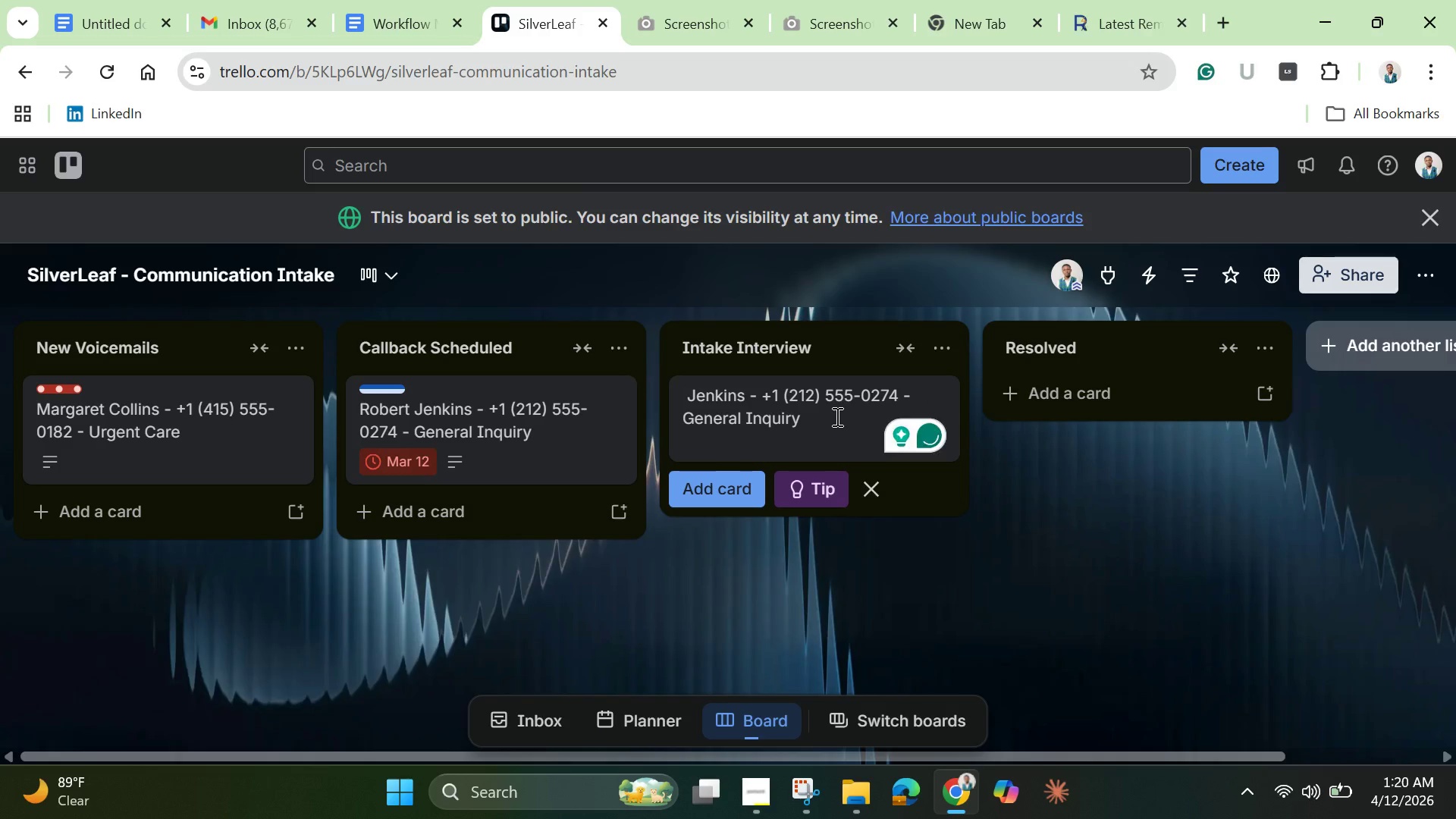 
hold_key(key=Backspace, duration=17.42)
 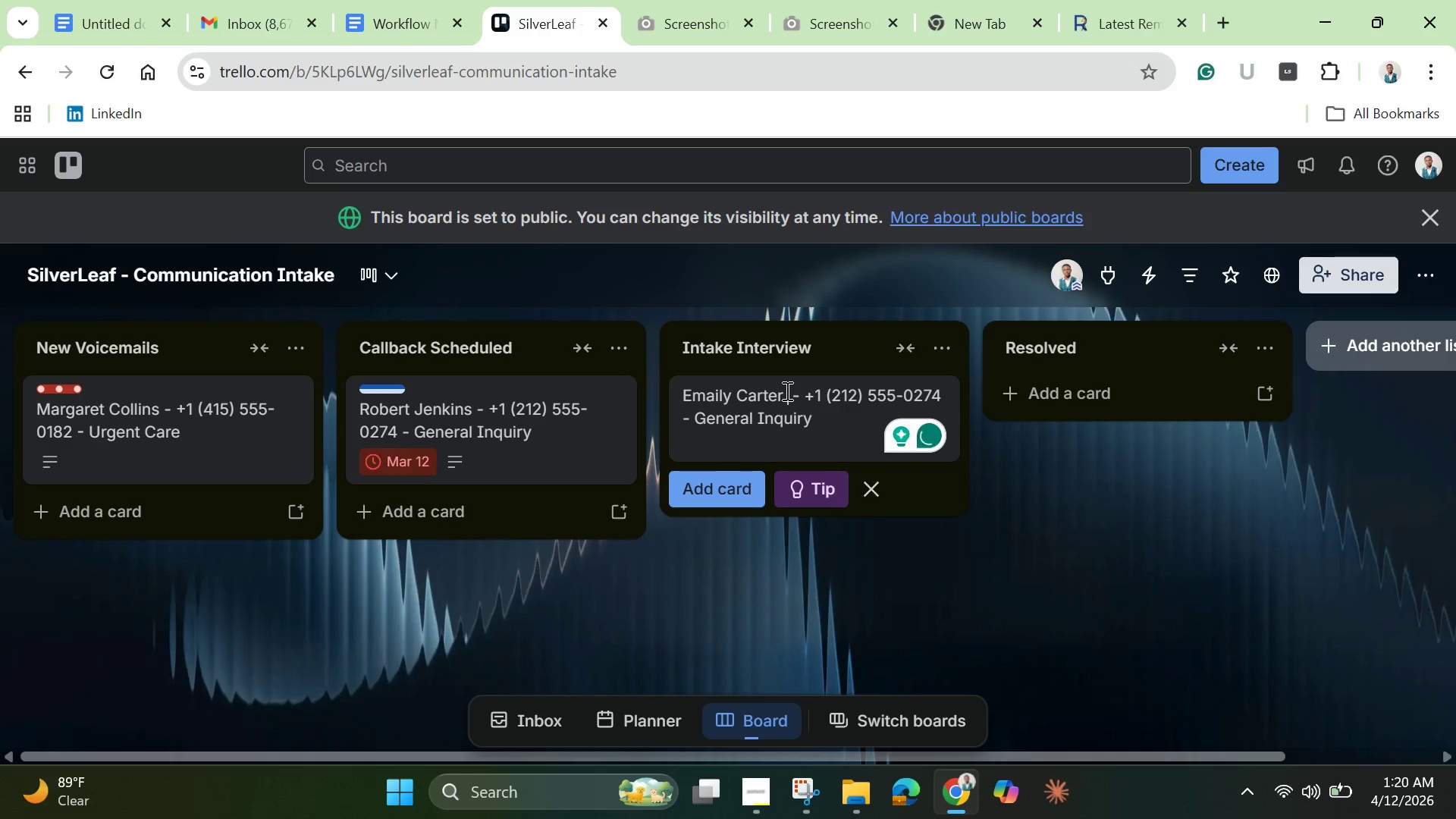 
type(Emaily Carter)
 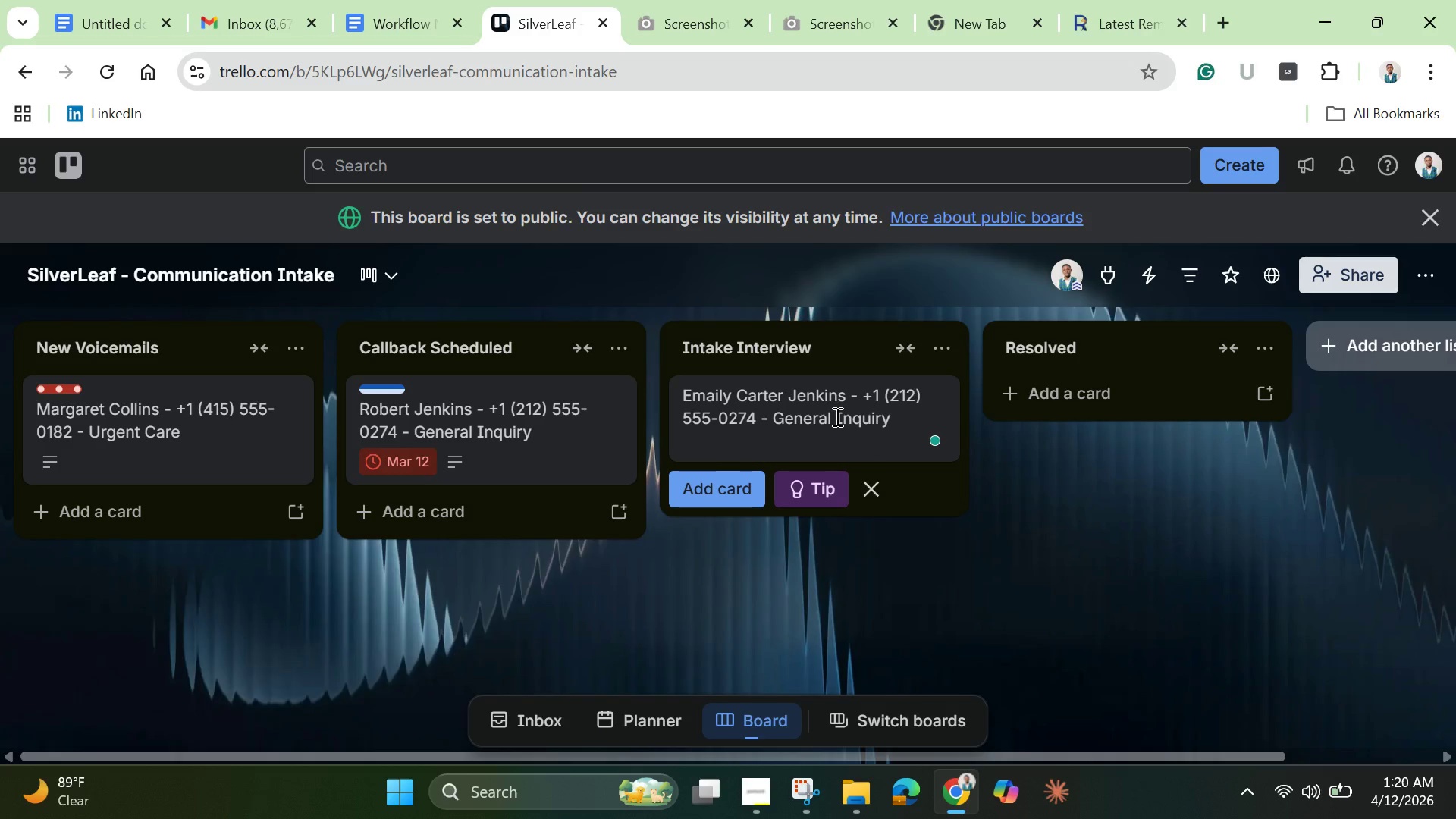 
left_click_drag(start_coordinate=[846, 399], to_coordinate=[786, 391])
 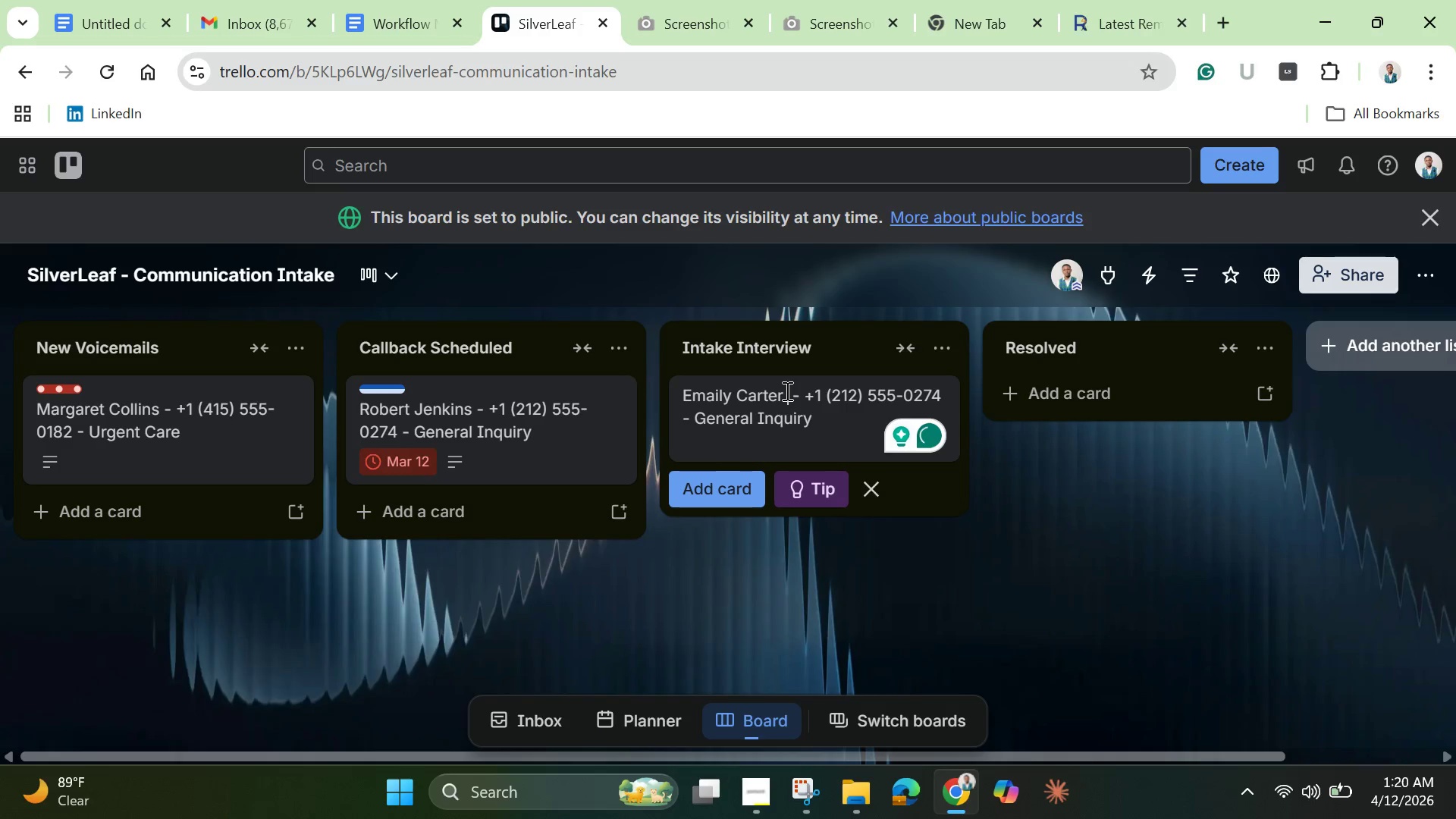 
key(Backspace)
 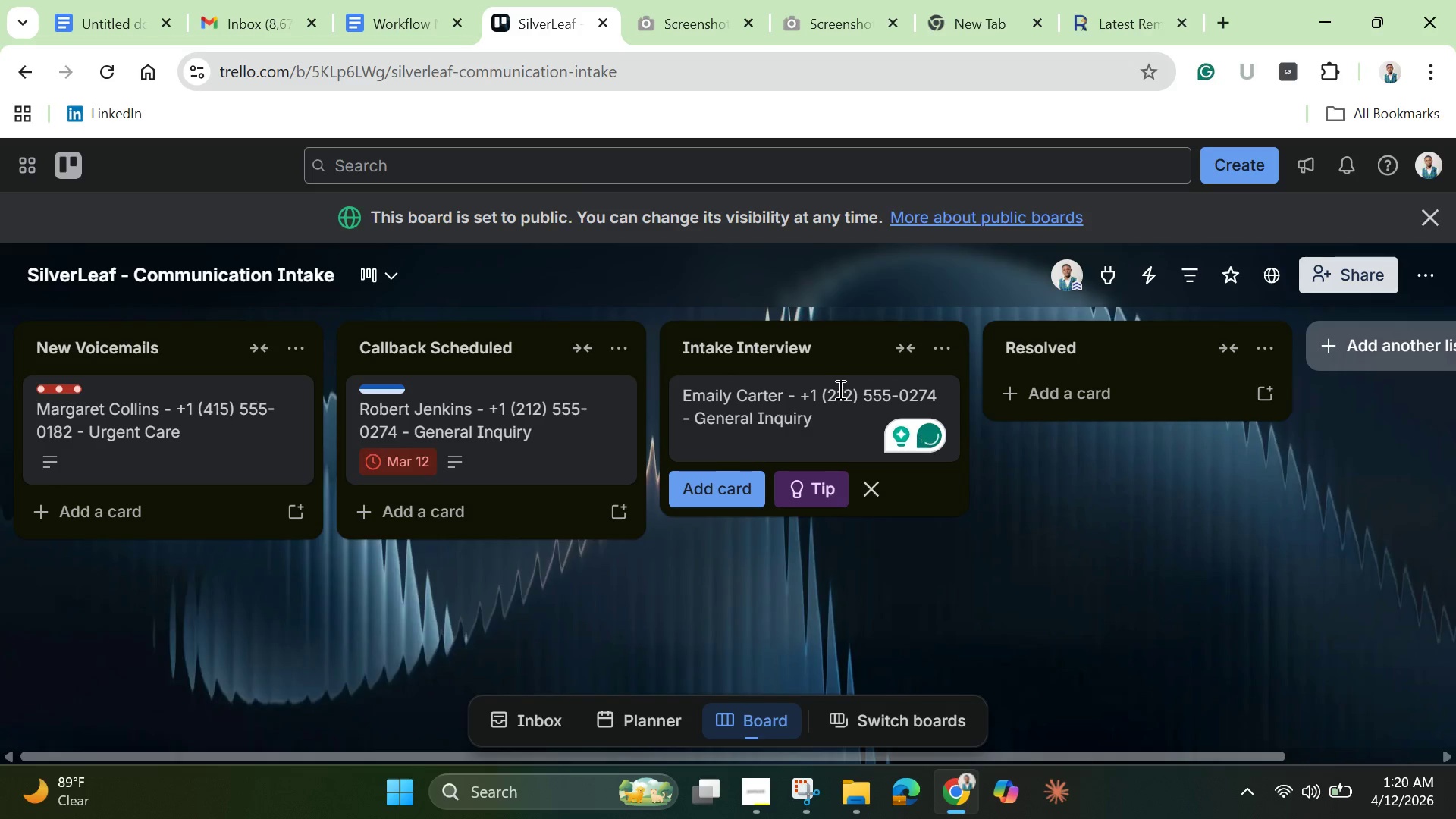 
left_click([853, 397])
 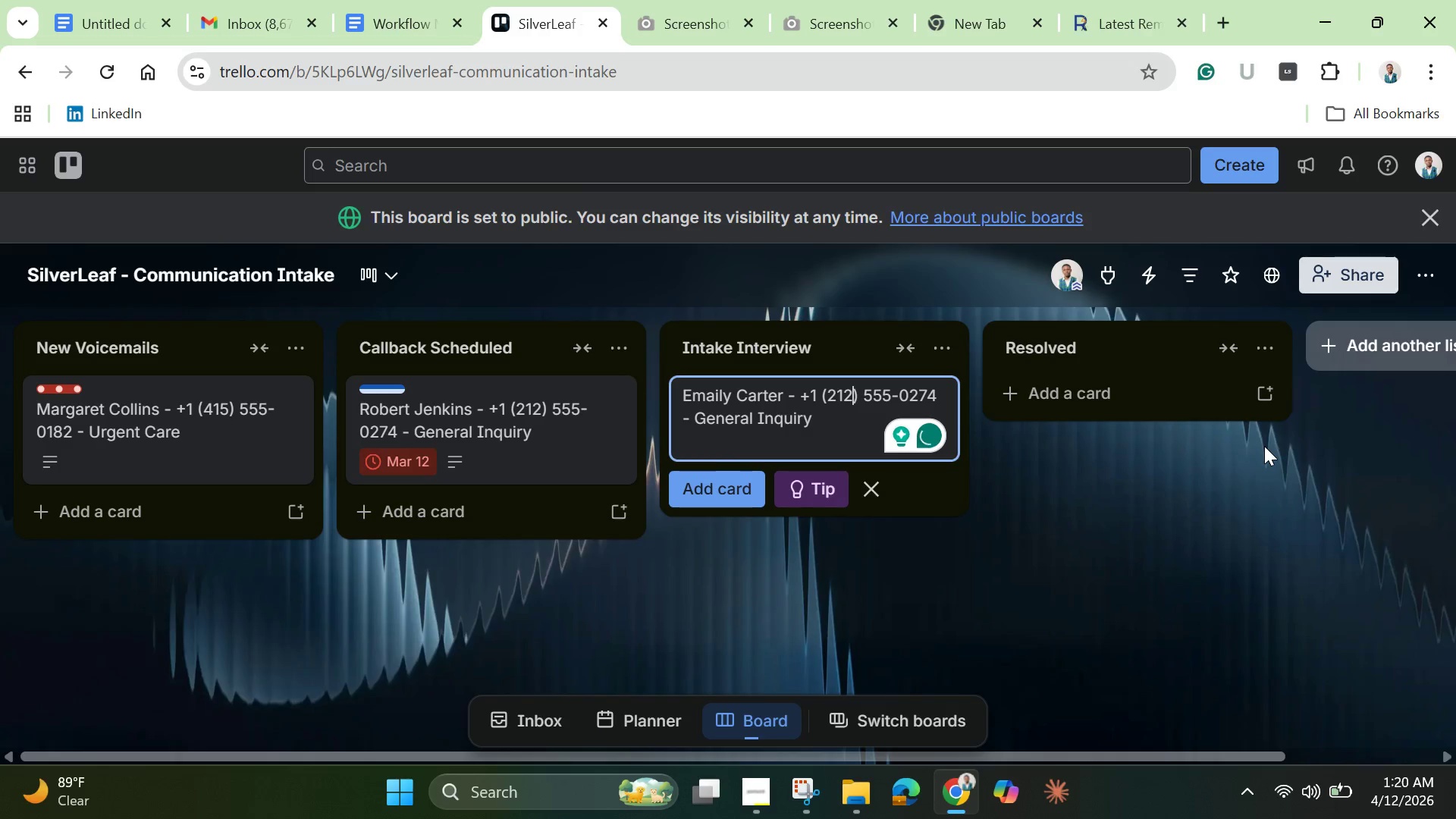 
key(Backspace)
 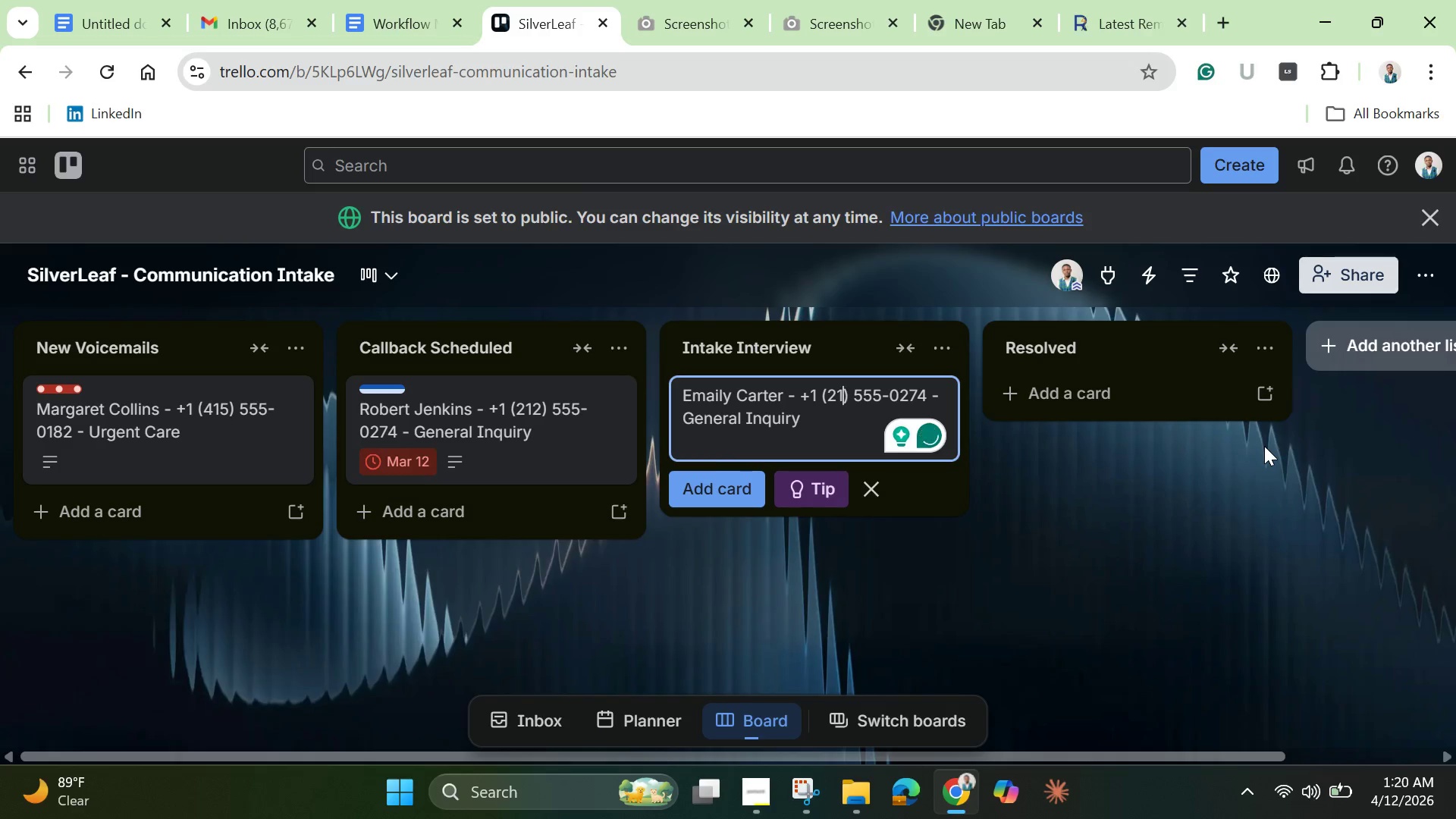 
wait(6.12)
 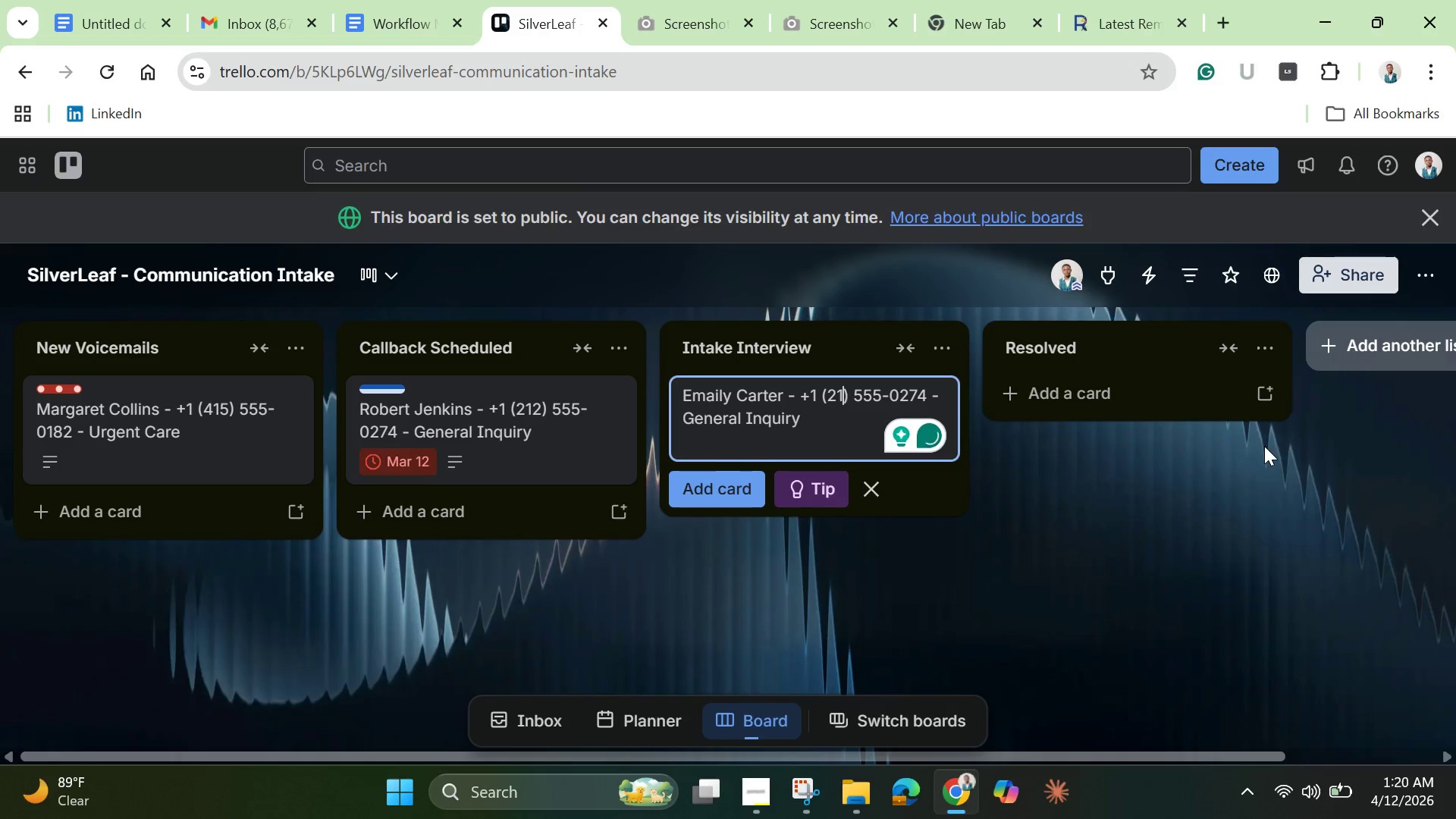 
key(Backspace)
key(Backspace)
type(646)
 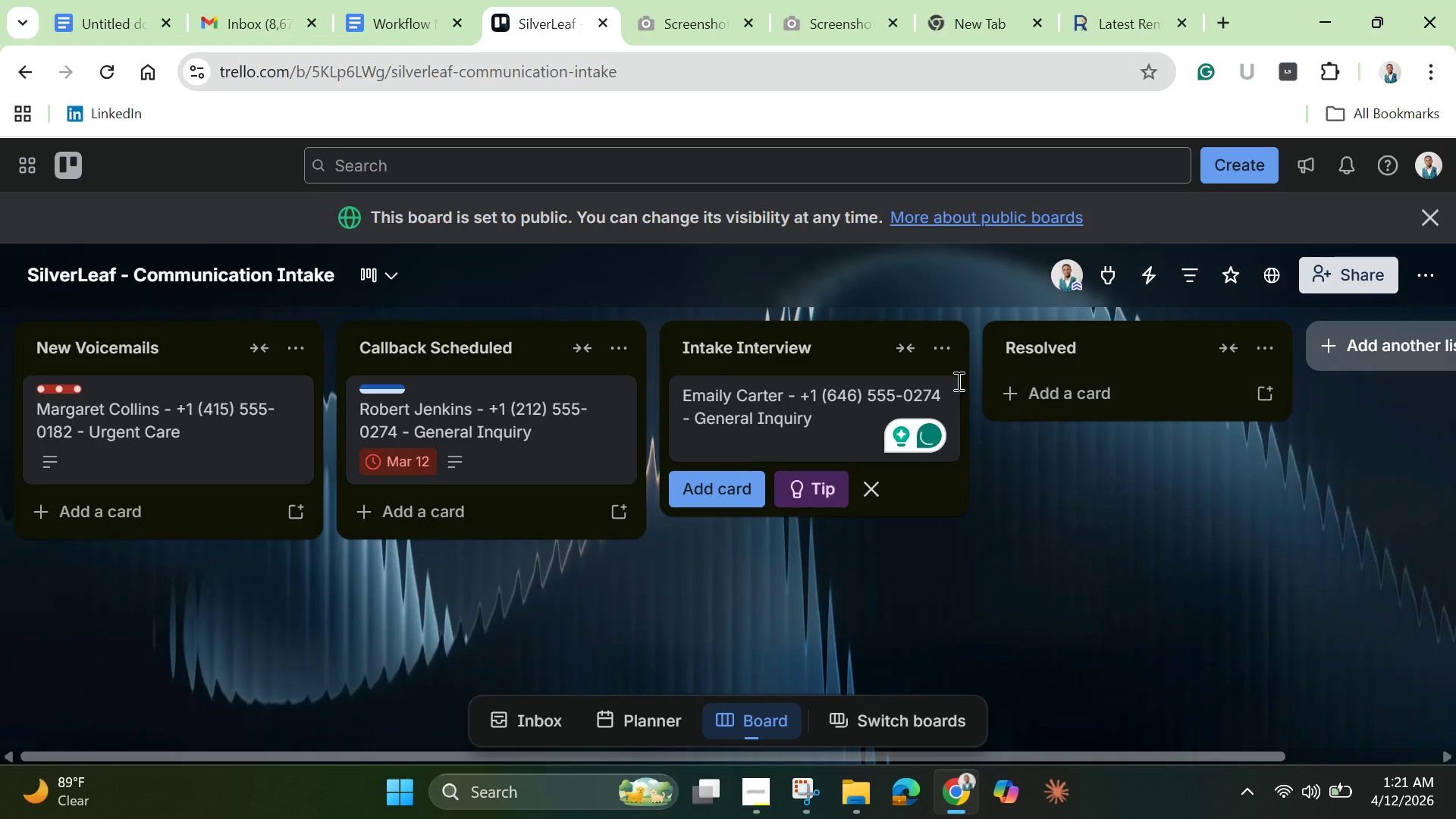 
left_click([940, 393])
 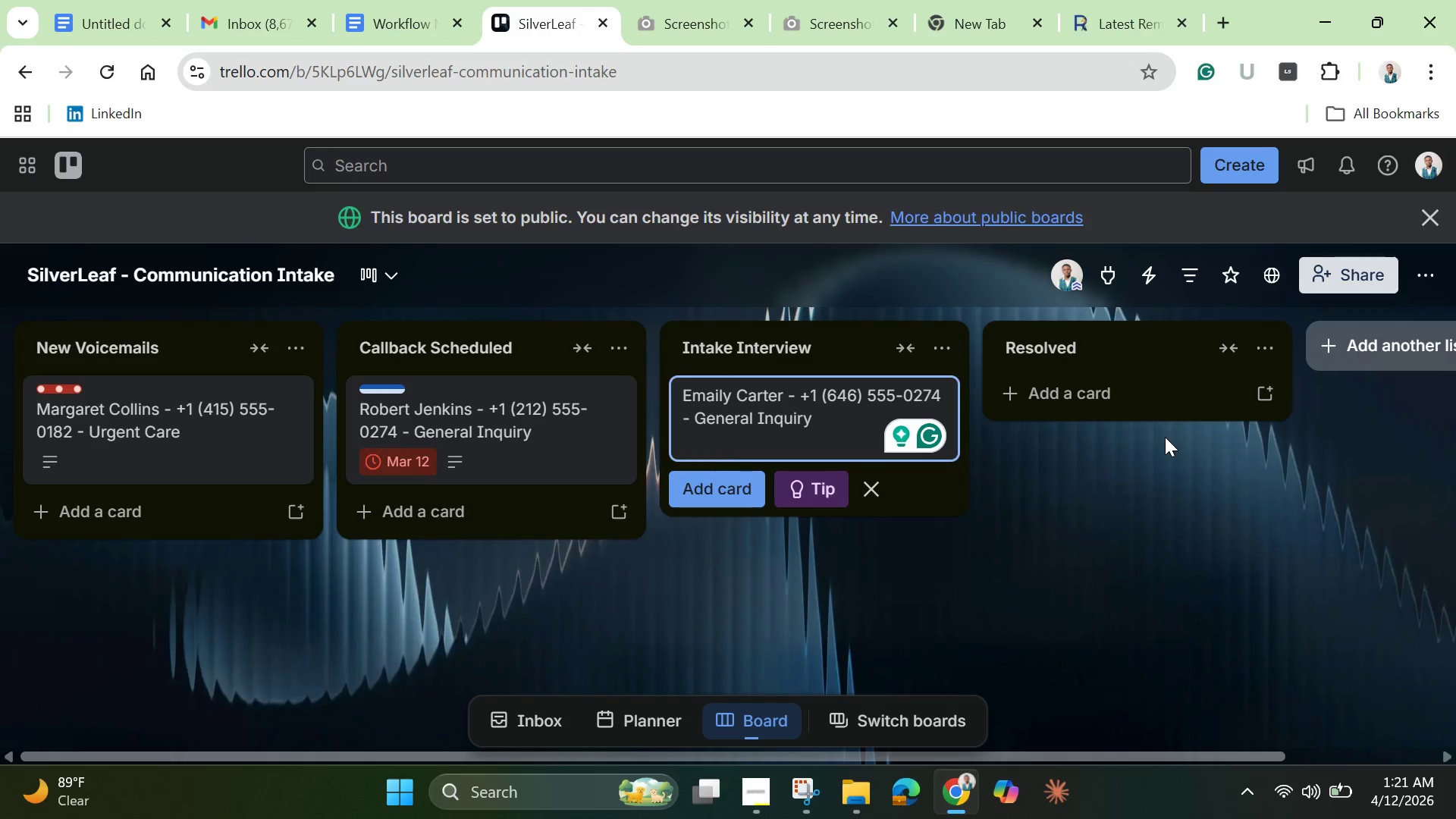 
key(Backspace)
key(Backspace)
key(Backspace)
type(139)
 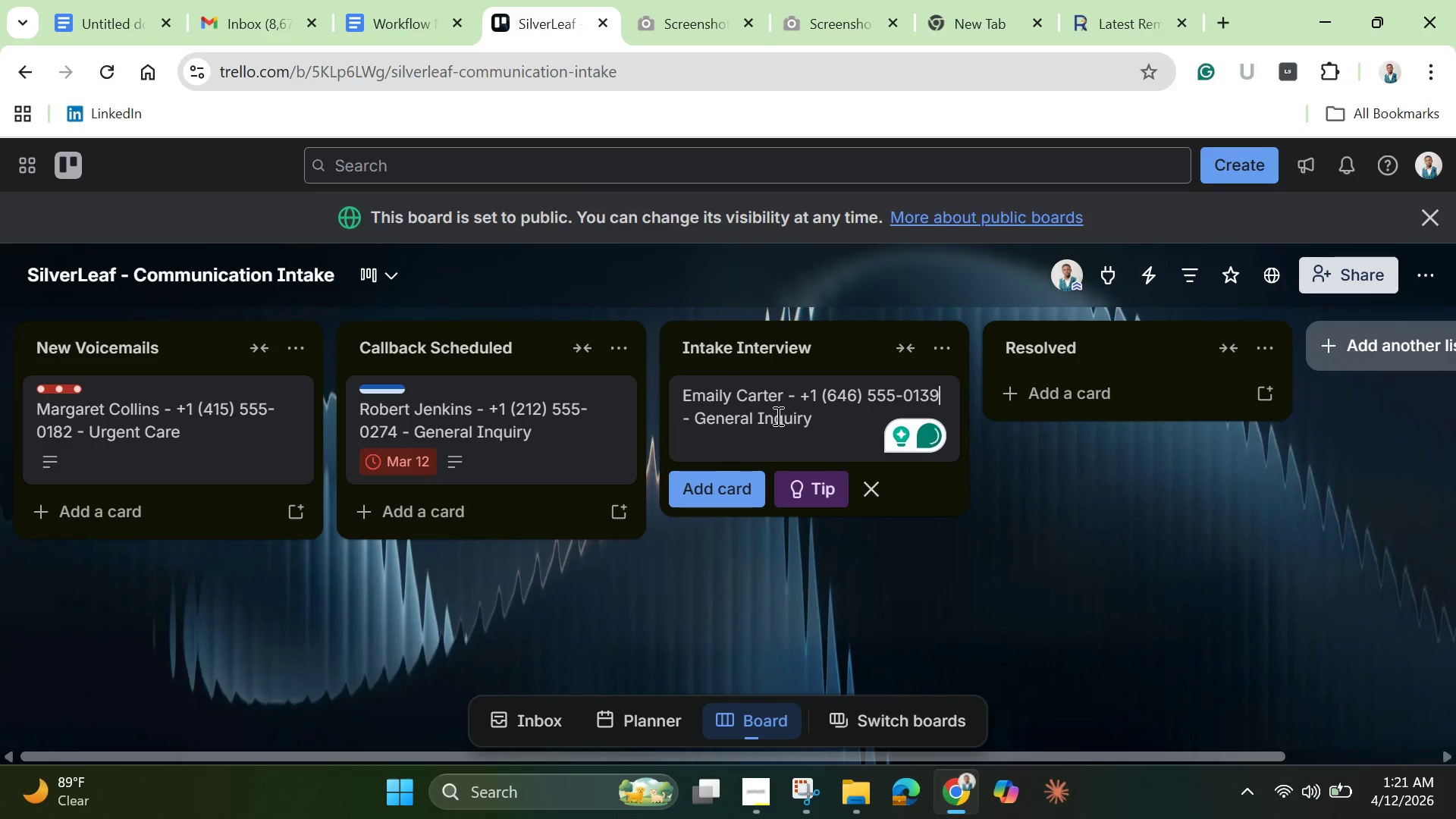 
left_click([810, 419])
 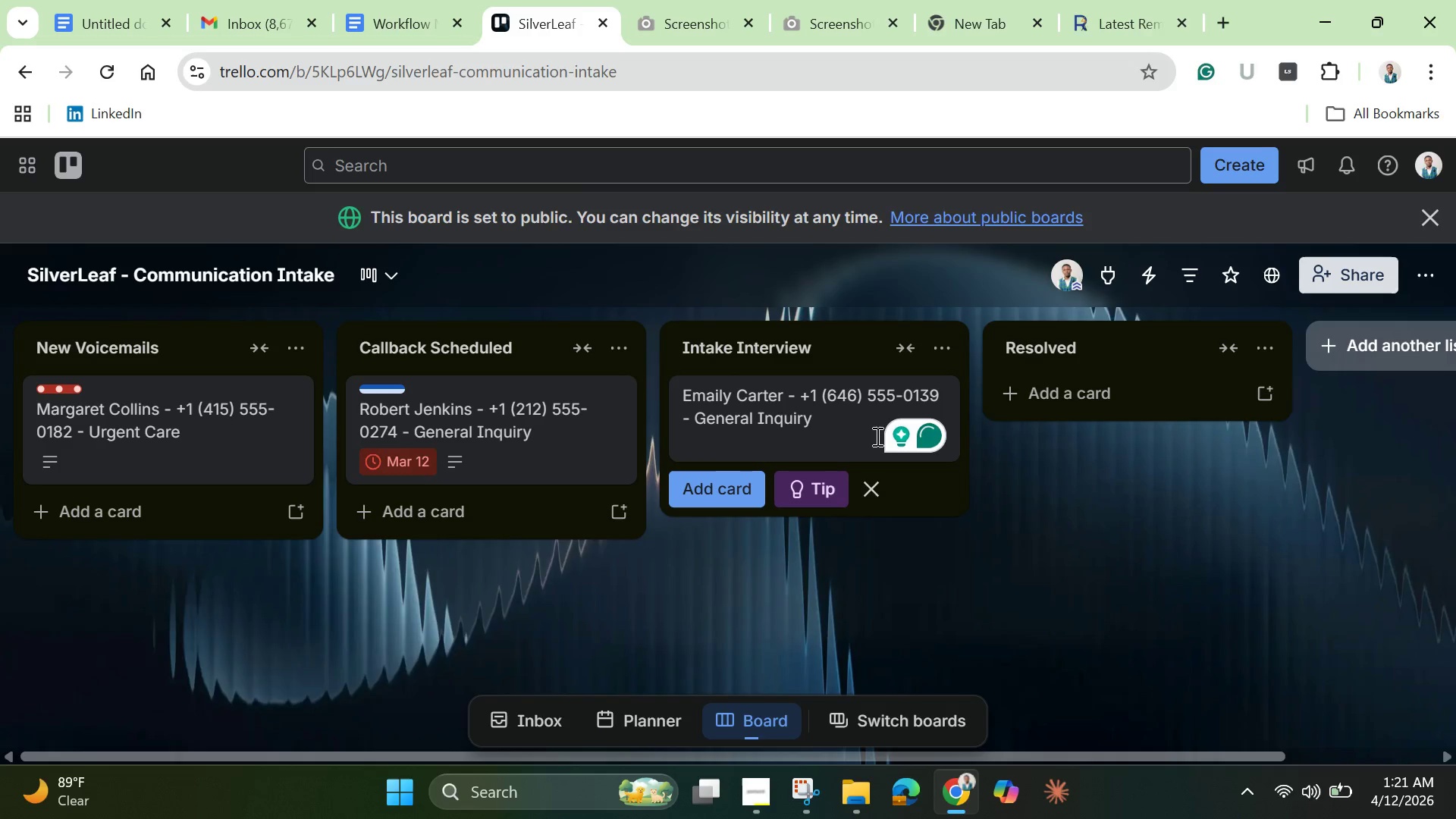 
key(Backspace)
key(Backspace)
key(Backspace)
key(Backspace)
key(Backspace)
key(Backspace)
key(Backspace)
key(Backspace)
key(Backspace)
key(Backspace)
key(Backspace)
key(Backspace)
key(Backspace)
key(Backspace)
key(Backspace)
key(Backspace)
type( Comp)
 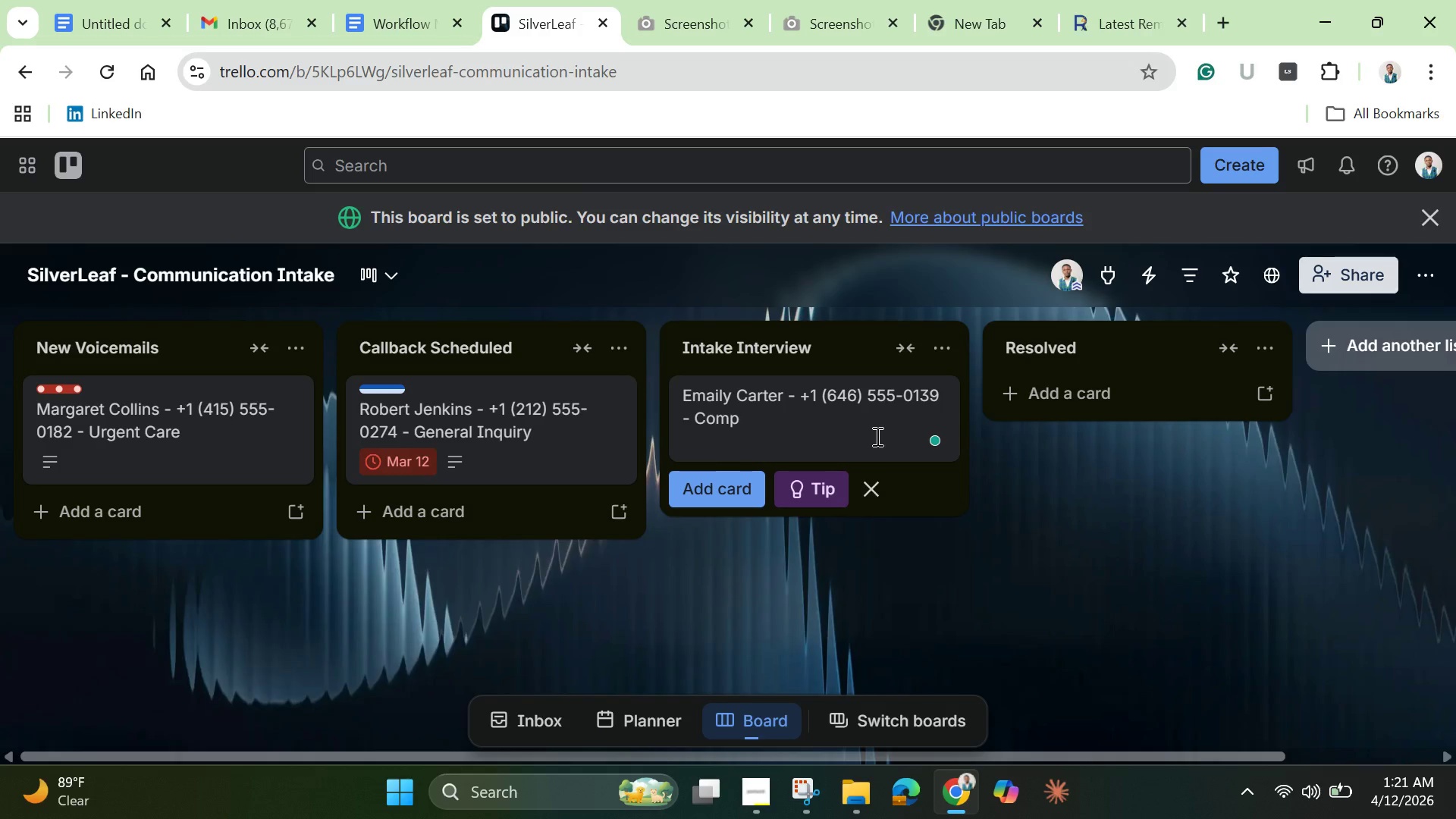 
type(anion services)
 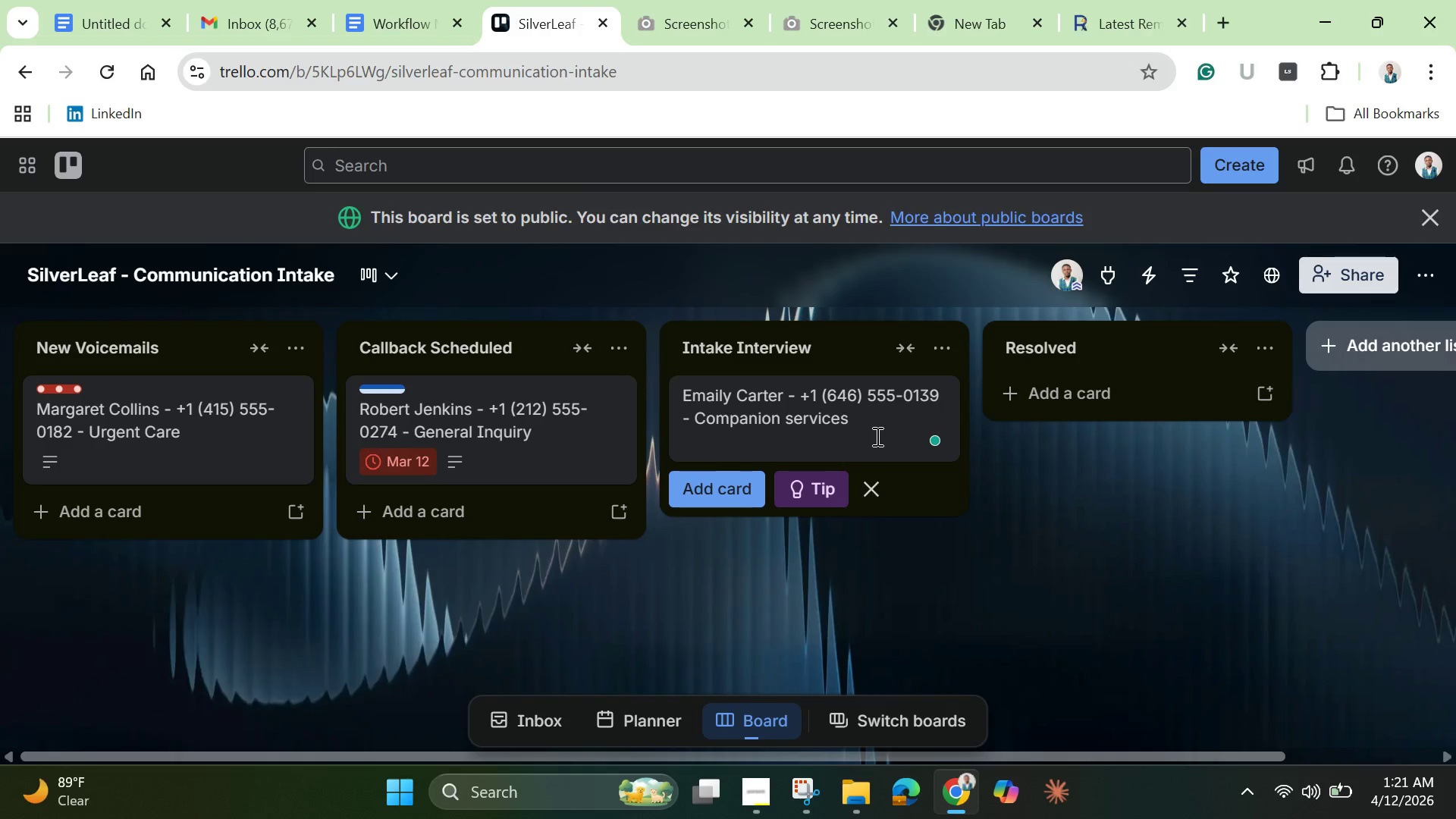 
key(Enter)
 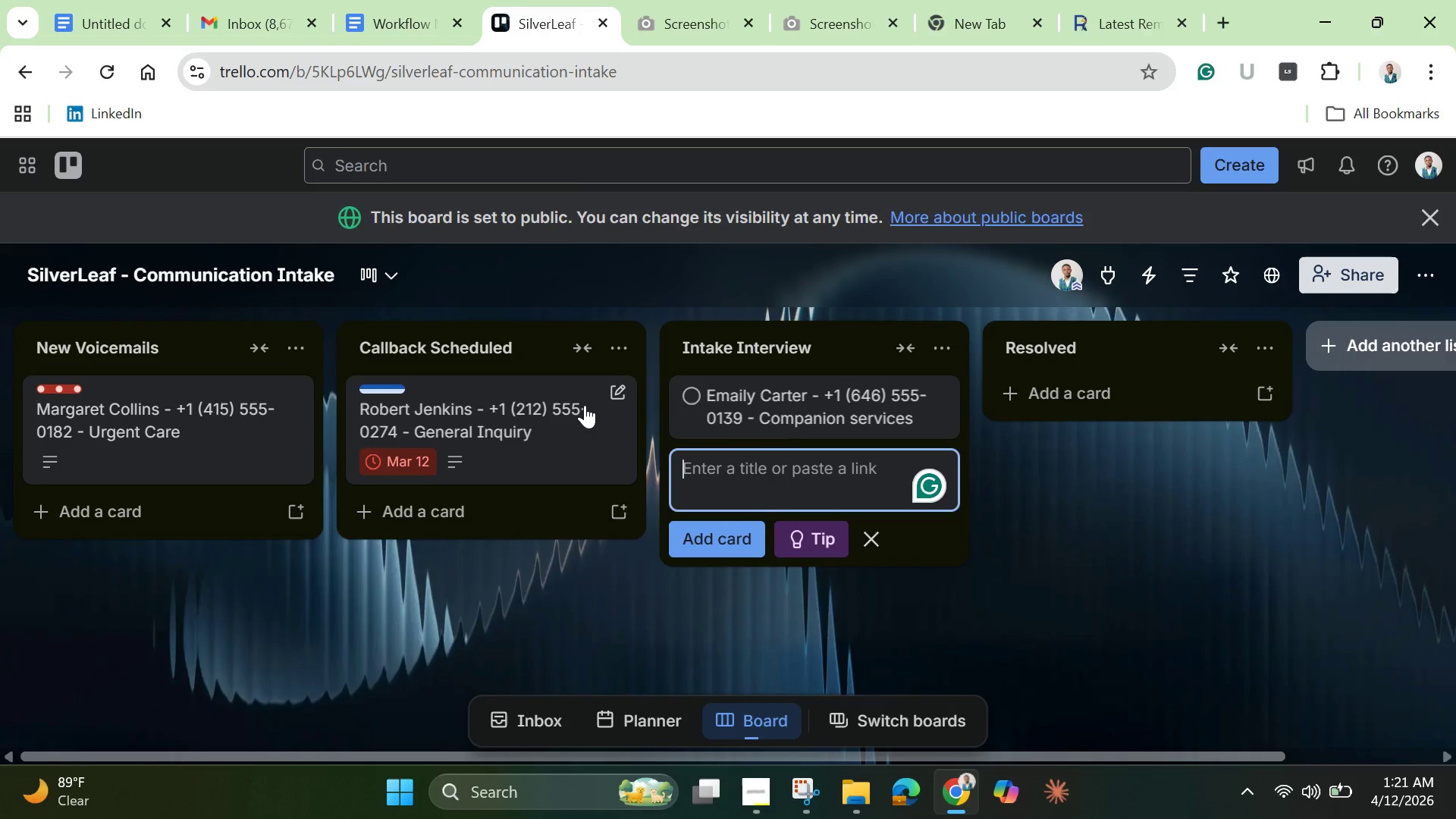 
left_click([559, 444])
 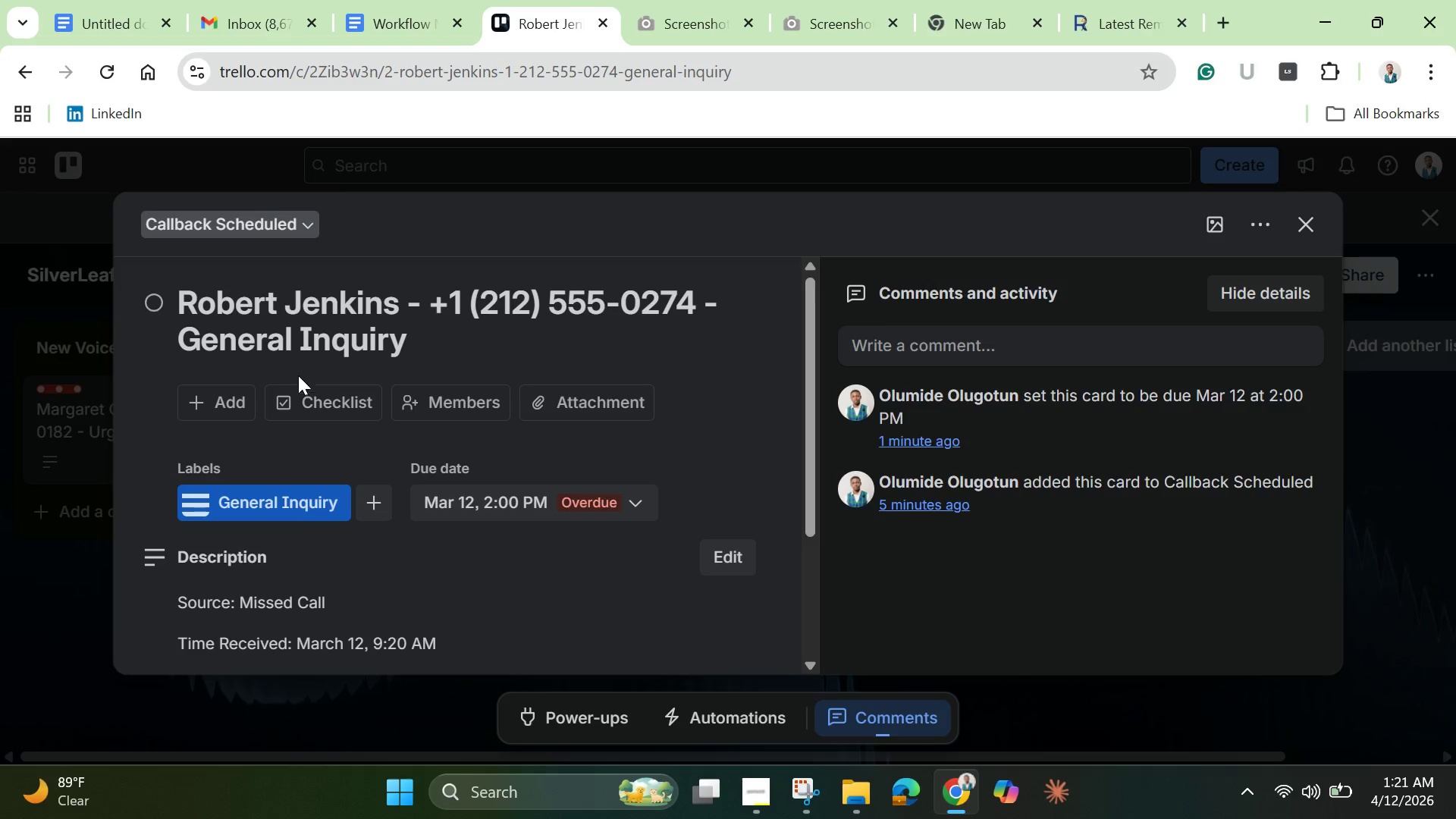 
scroll: coordinate [291, 531], scroll_direction: down, amount: 2.0
 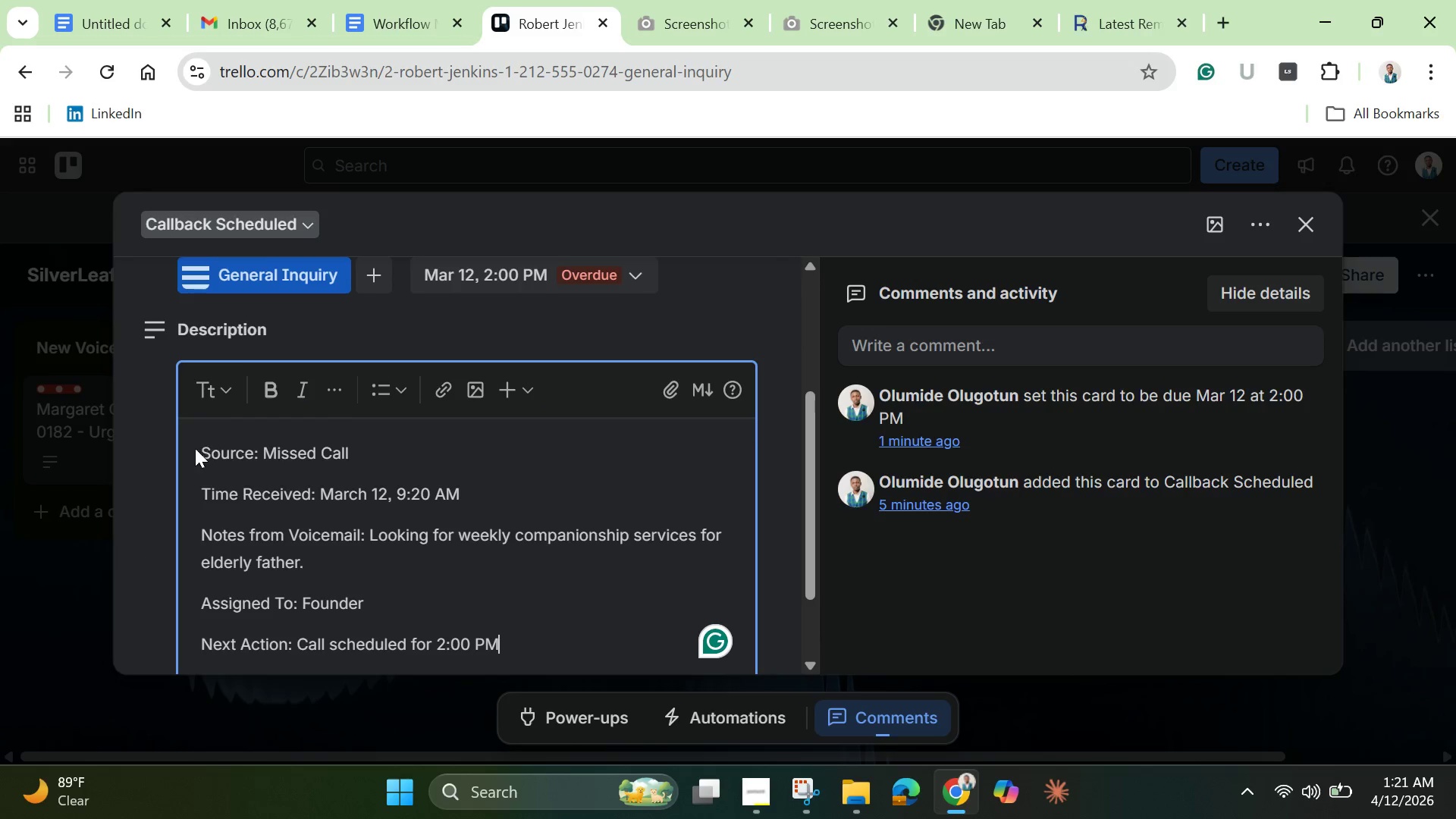 
left_click_drag(start_coordinate=[193, 447], to_coordinate=[498, 644])
 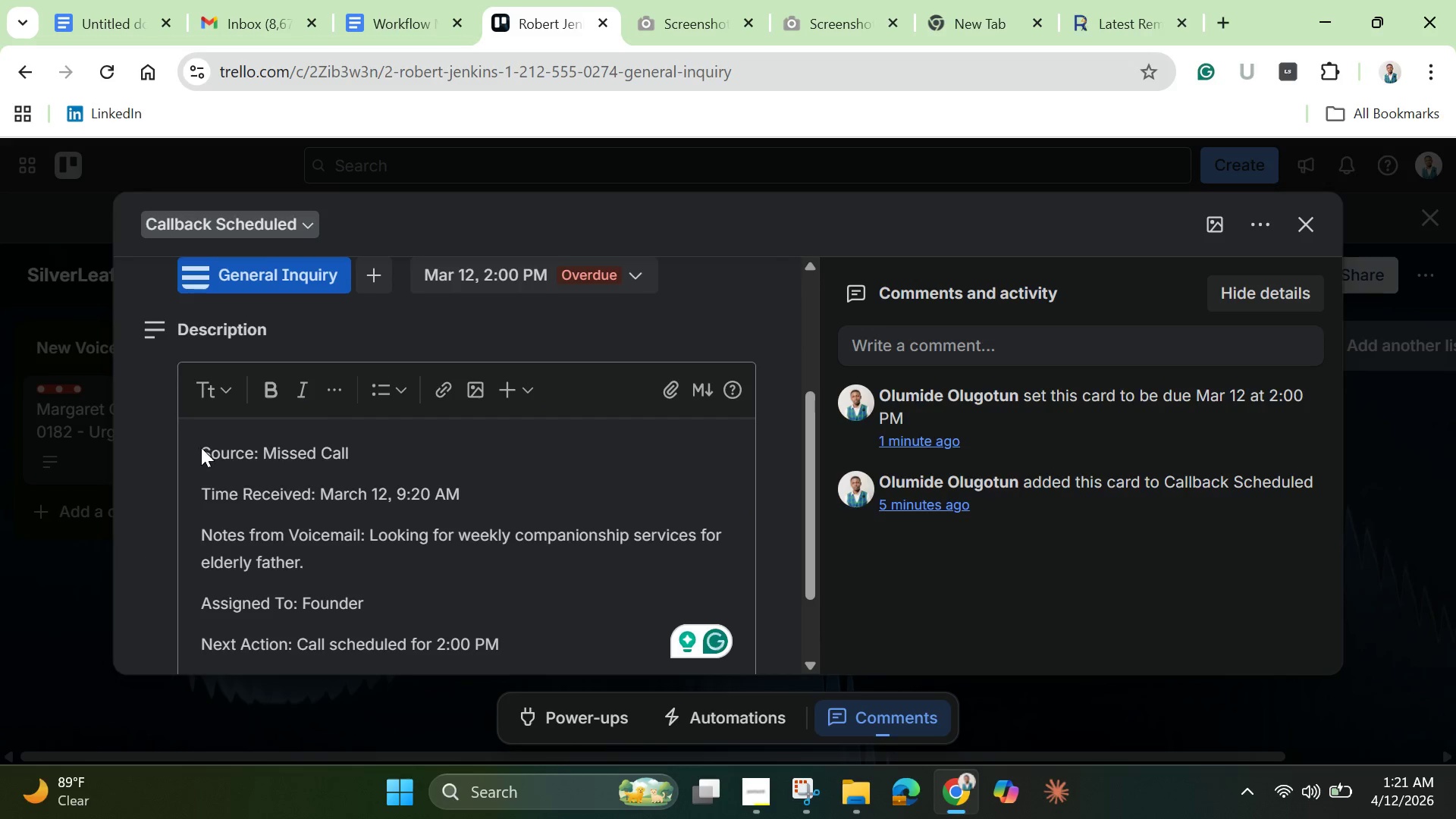 
left_click_drag(start_coordinate=[202, 447], to_coordinate=[588, 568])
 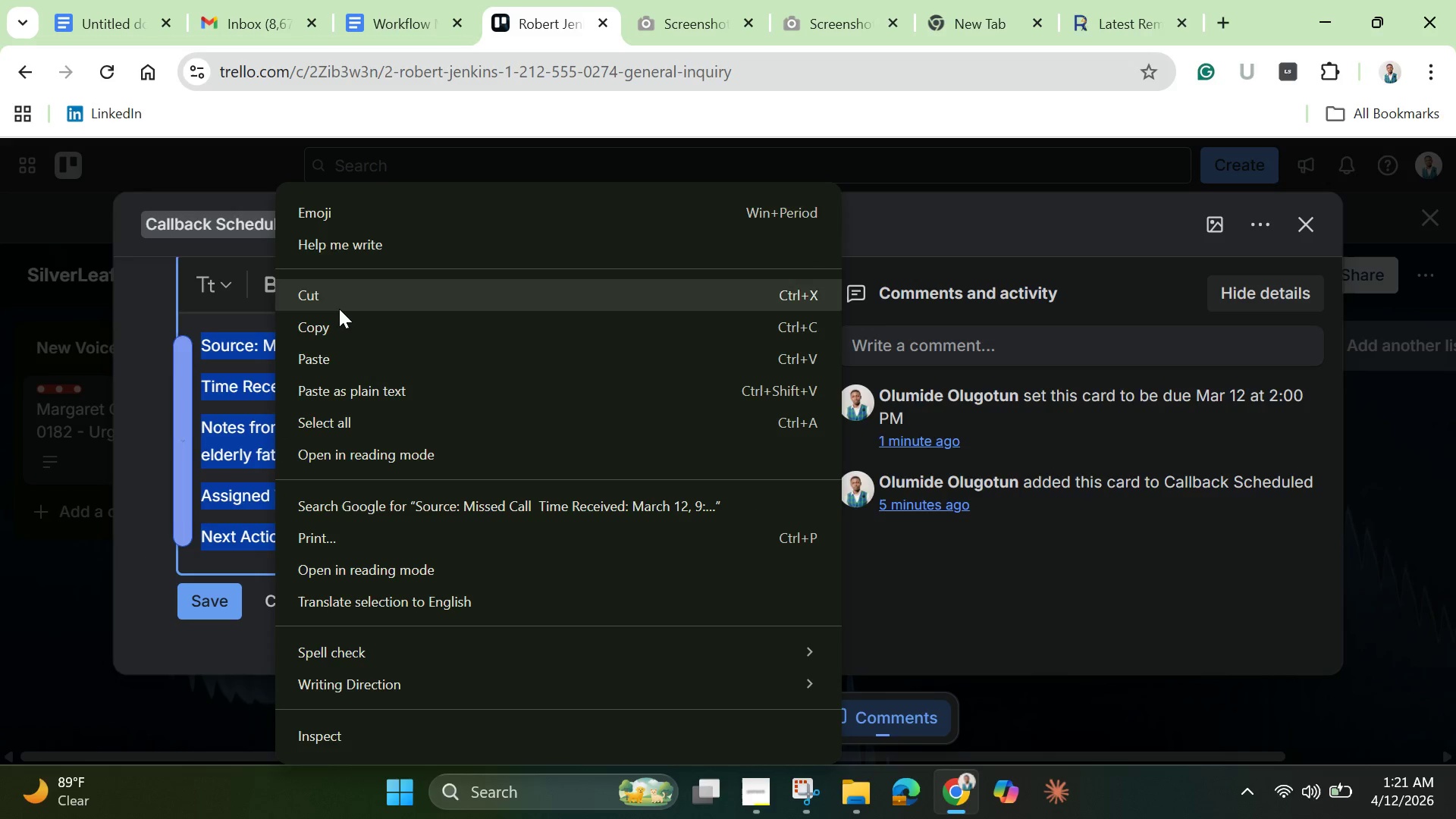 
left_click([340, 328])
 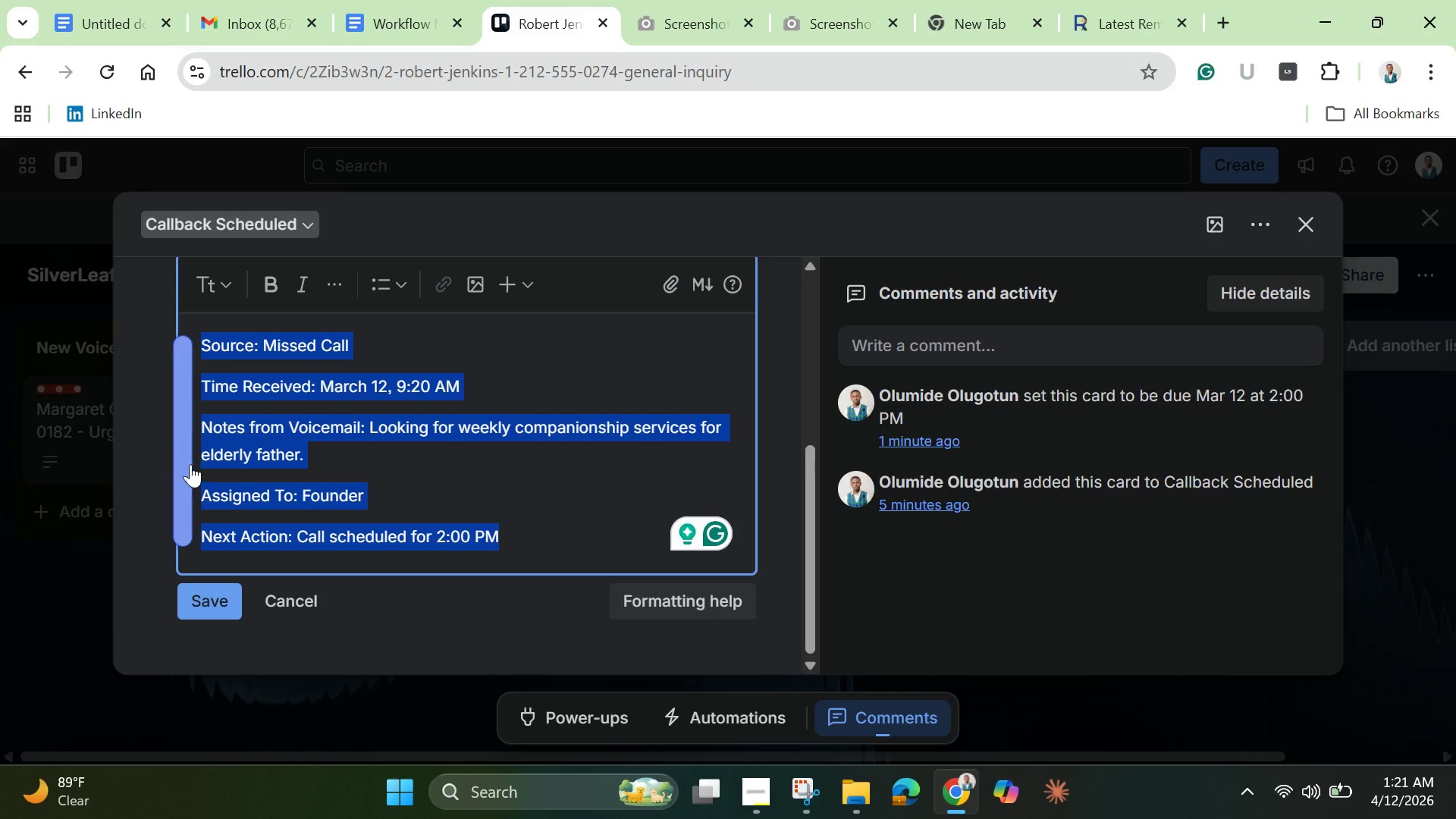 
left_click([186, 463])
 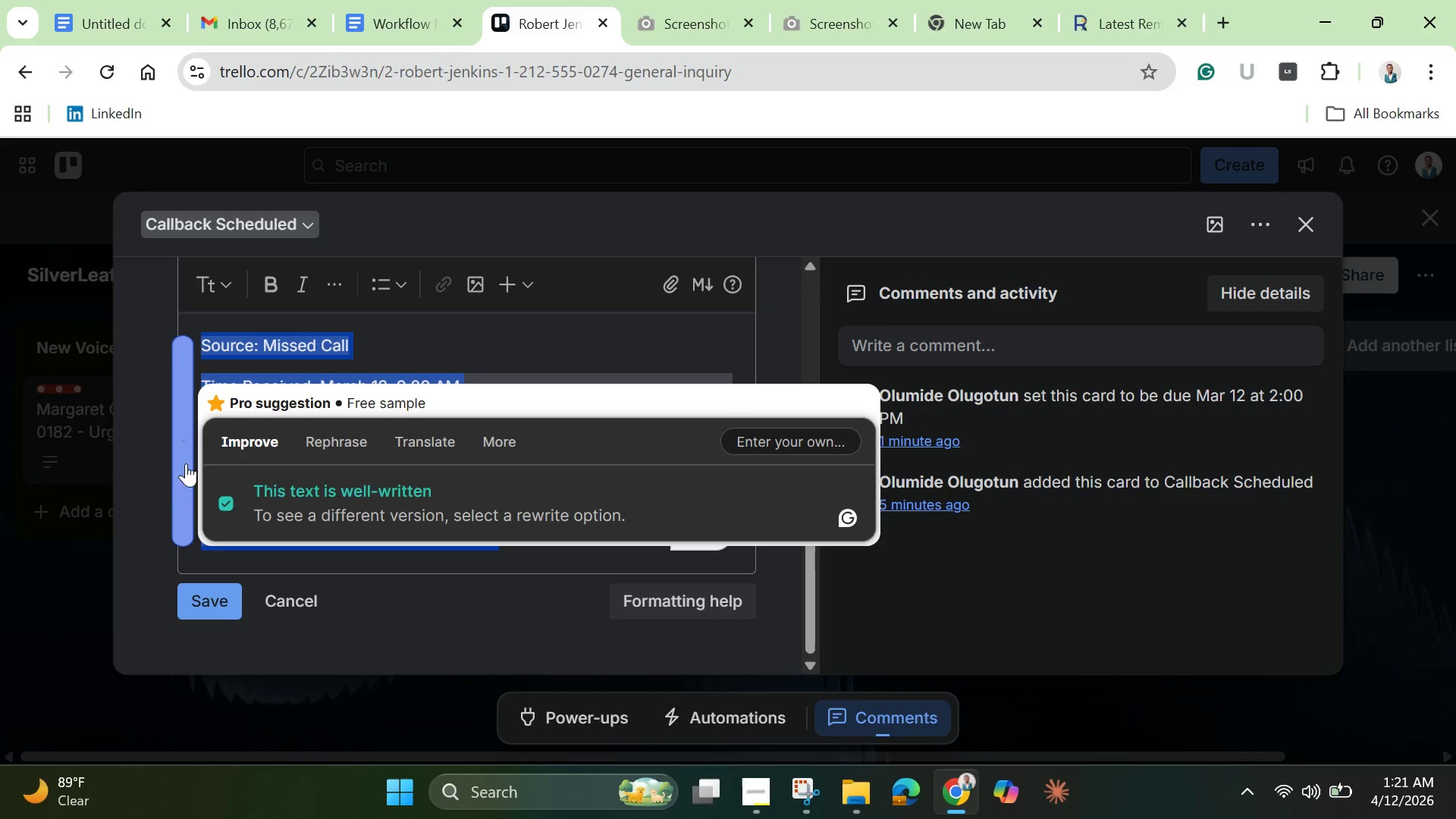 
scroll: coordinate [522, 470], scroll_direction: down, amount: 2.0
 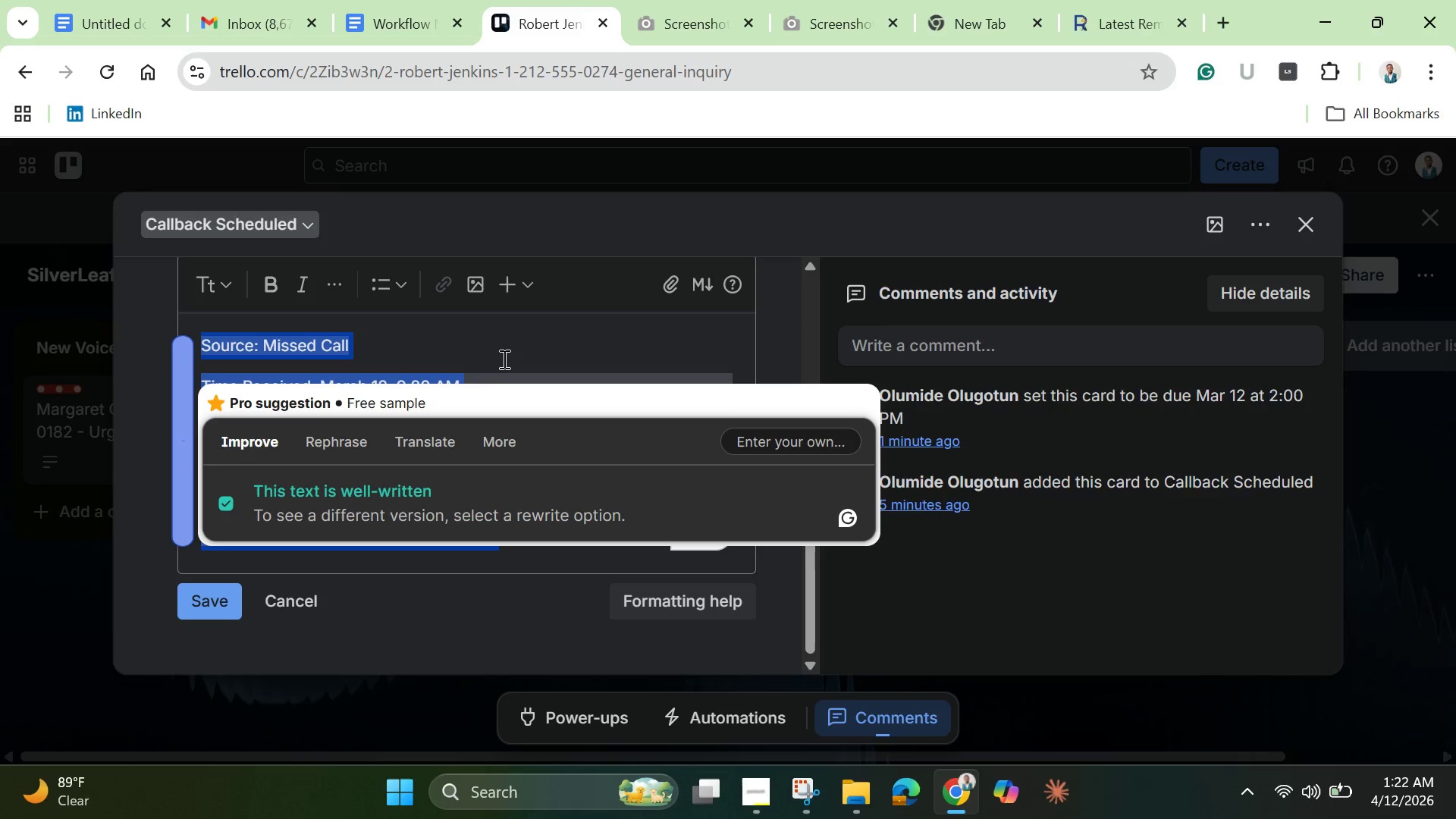 
left_click([506, 353])
 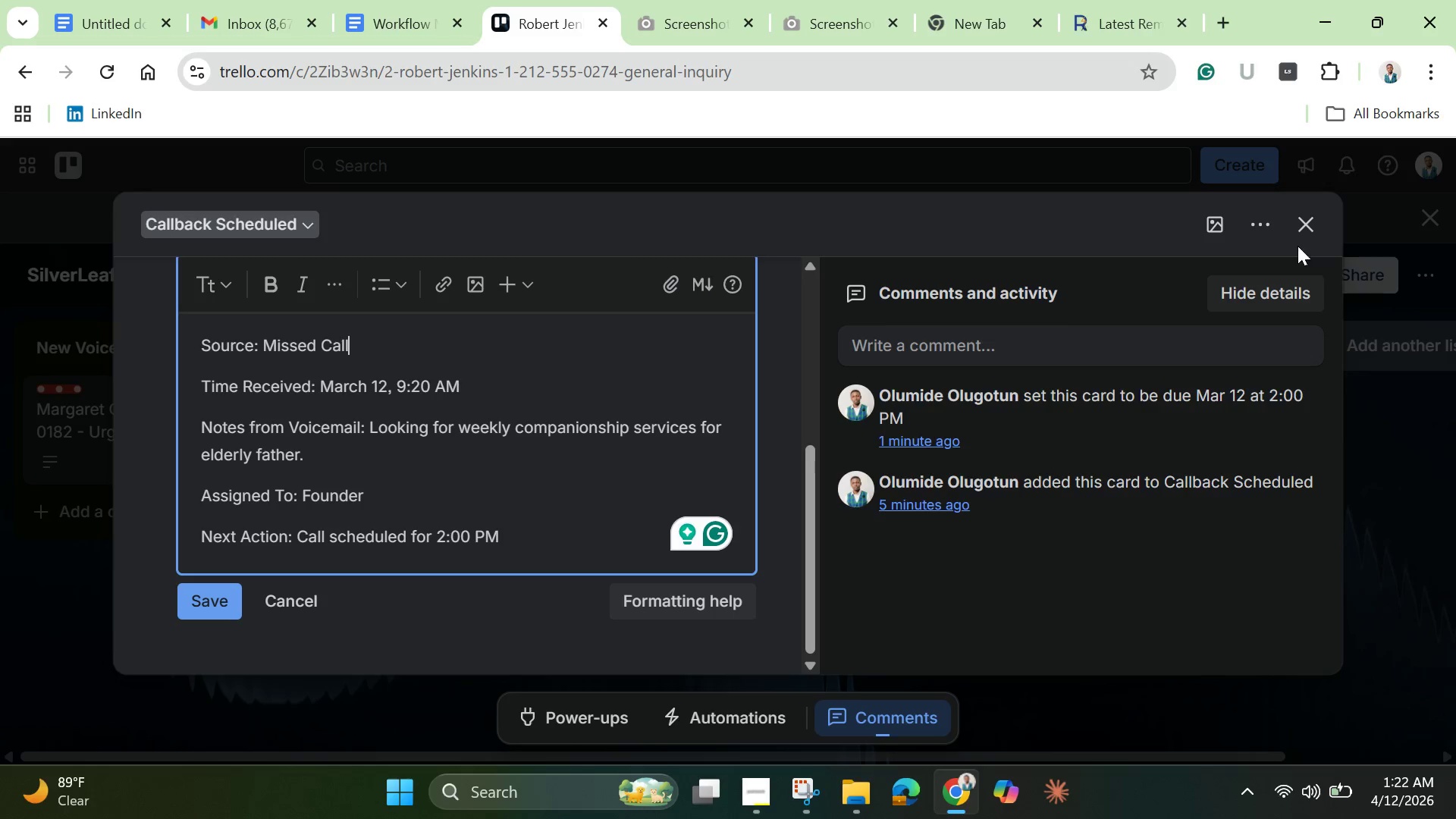 
left_click([1300, 234])
 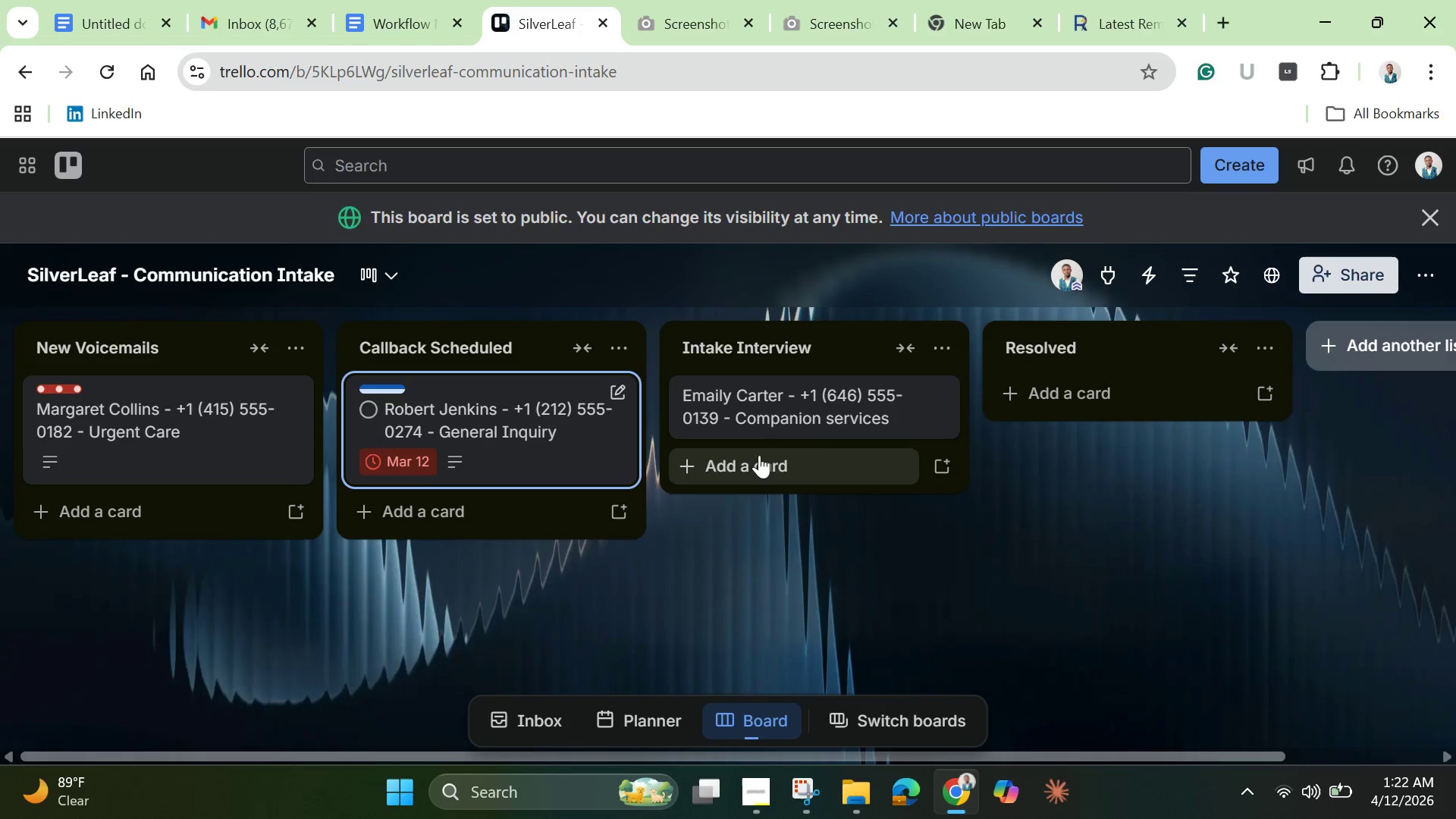 
left_click([799, 418])
 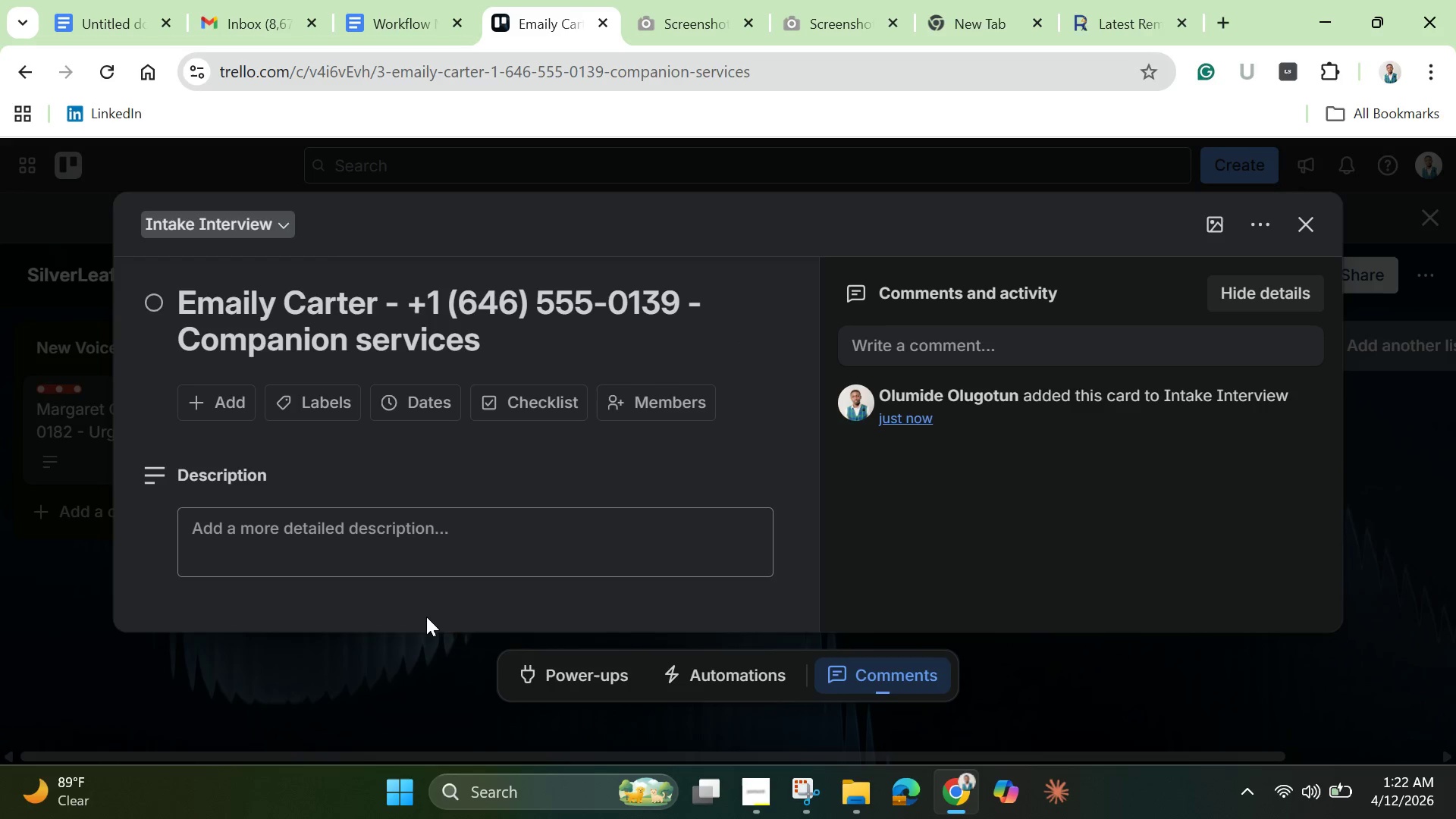 
left_click([415, 544])
 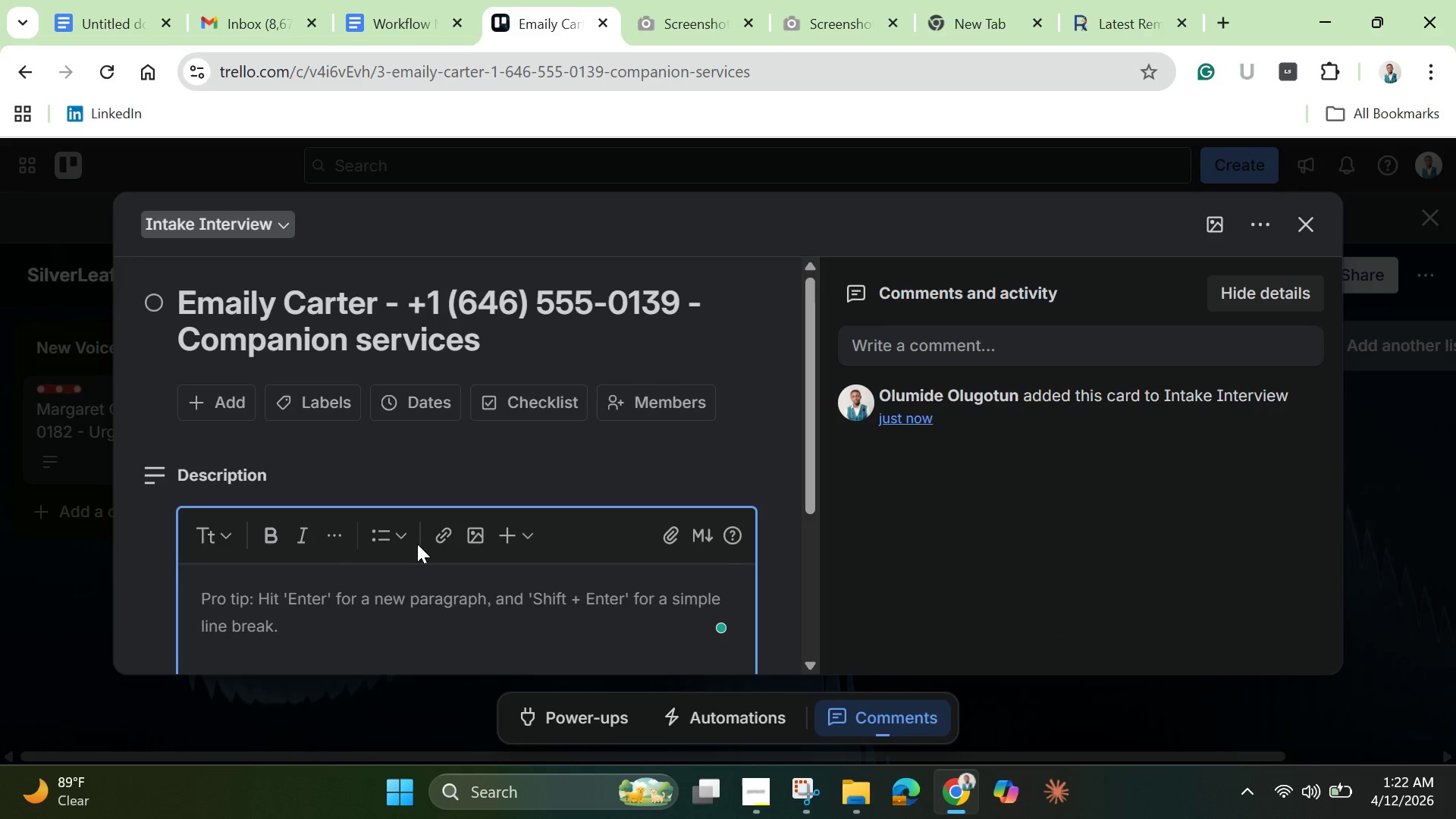 
key(Control+V)
 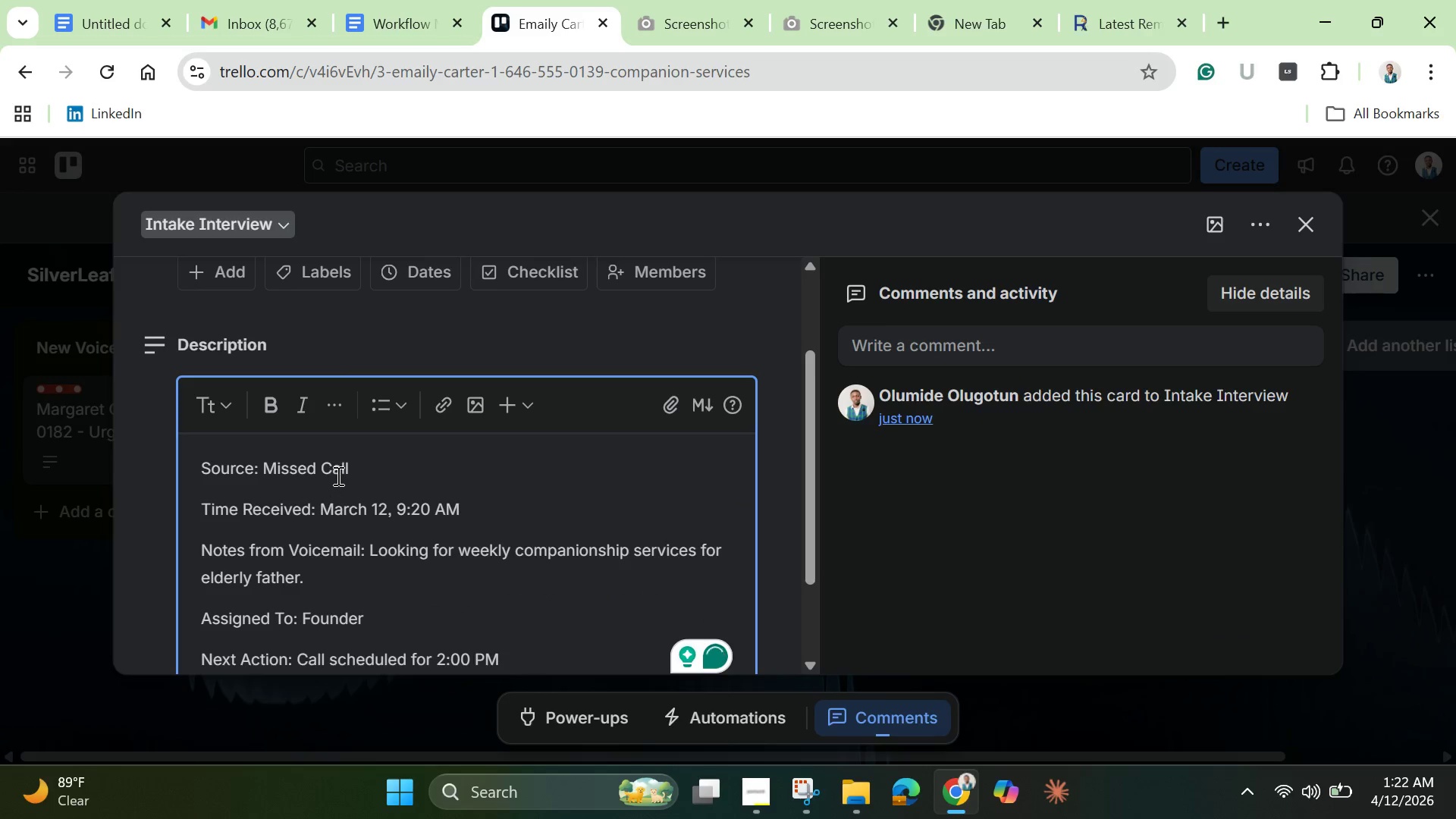 
left_click_drag(start_coordinate=[355, 468], to_coordinate=[265, 466])
 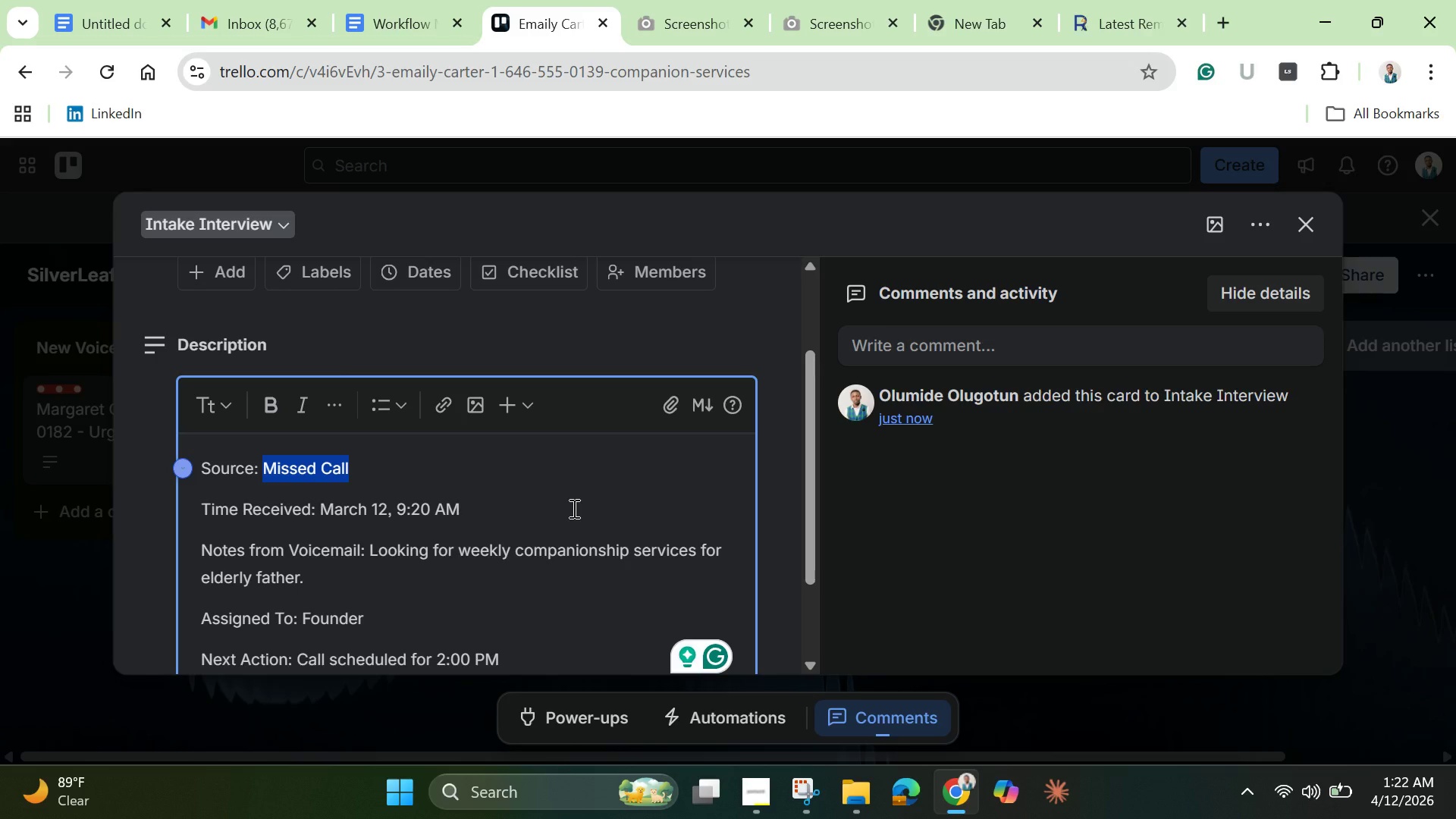 
key(Backspace)
type(Referral)
 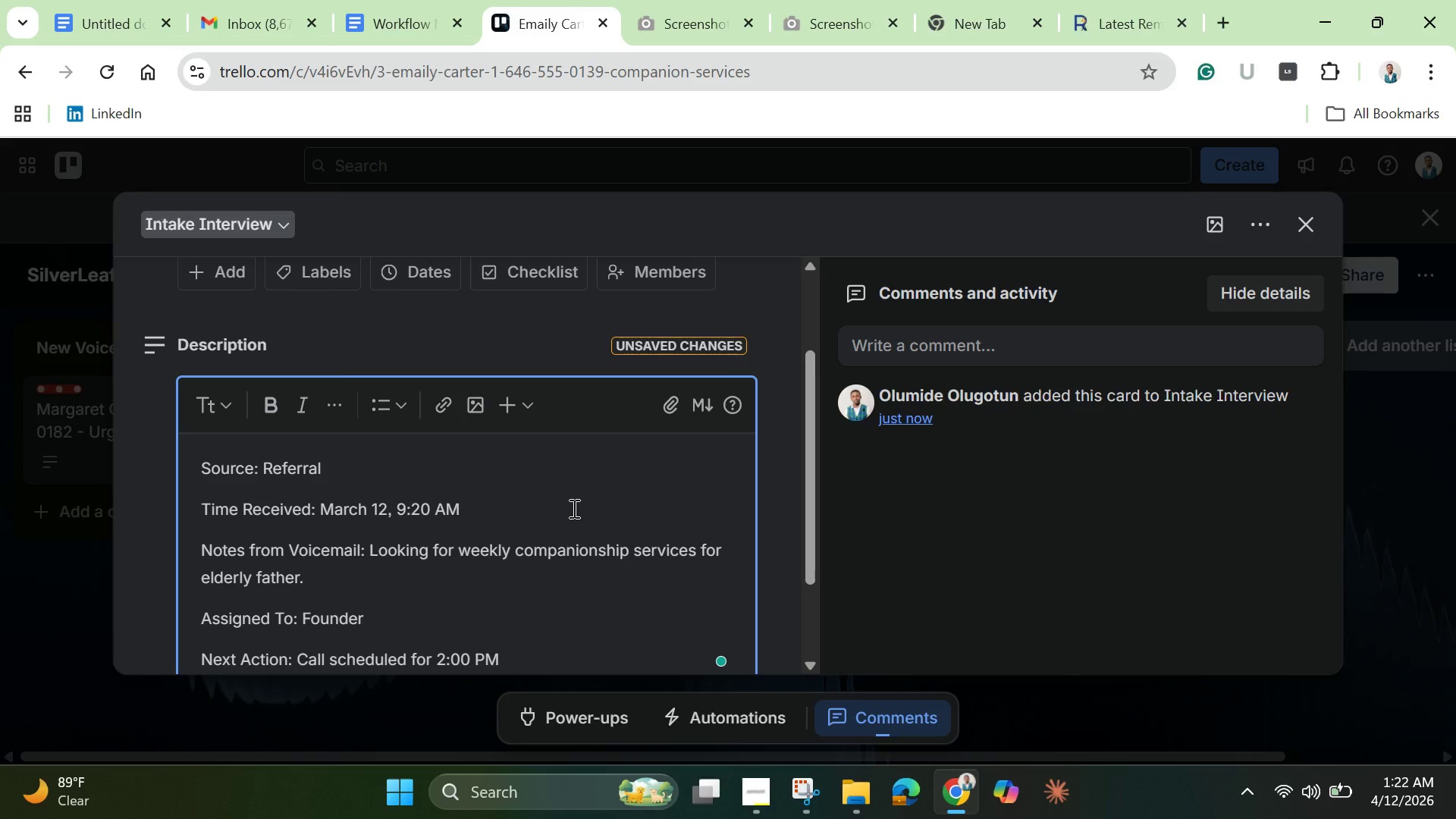 
wait(27.38)
 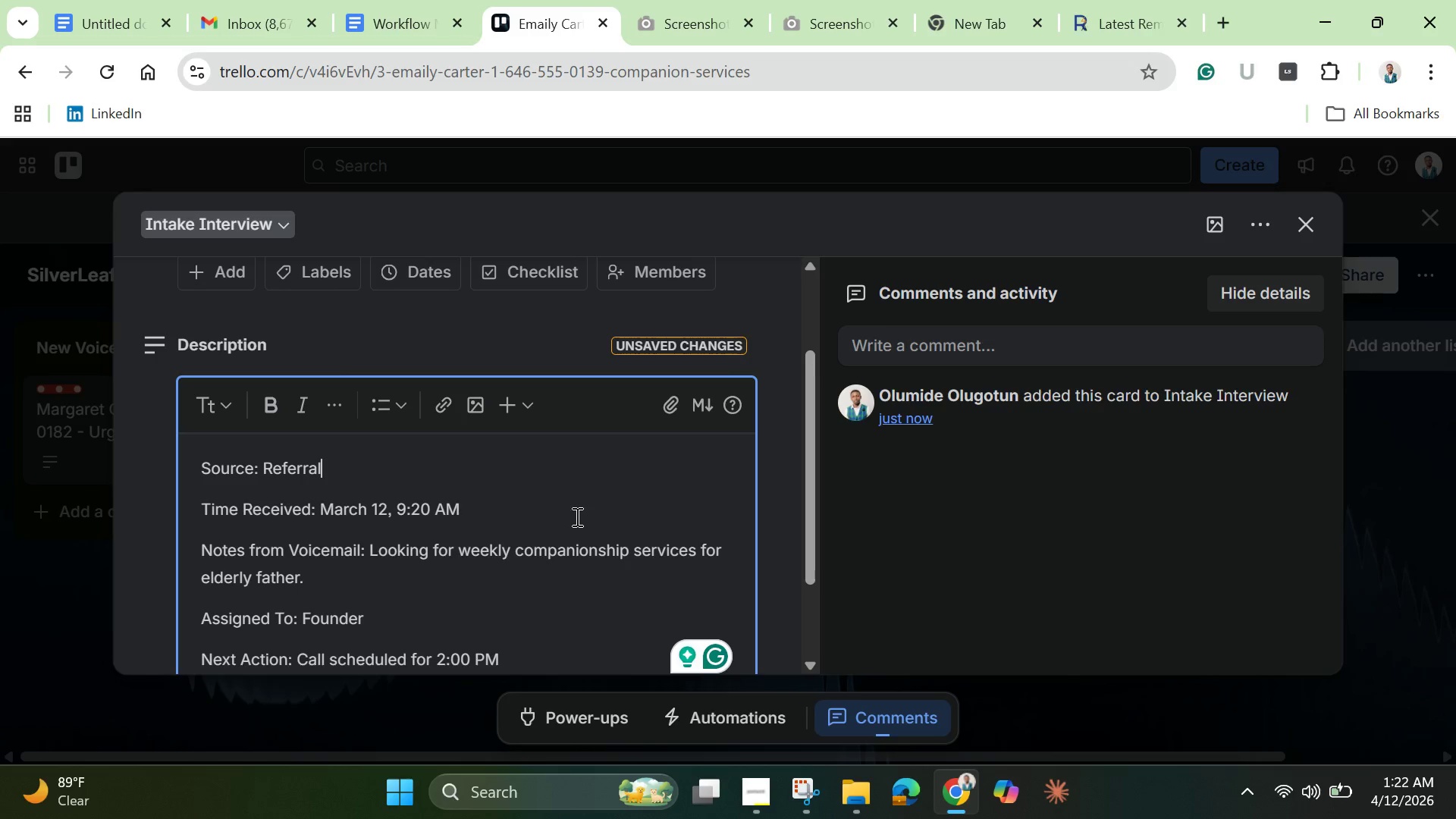 
left_click_drag(start_coordinate=[370, 554], to_coordinate=[408, 573])
 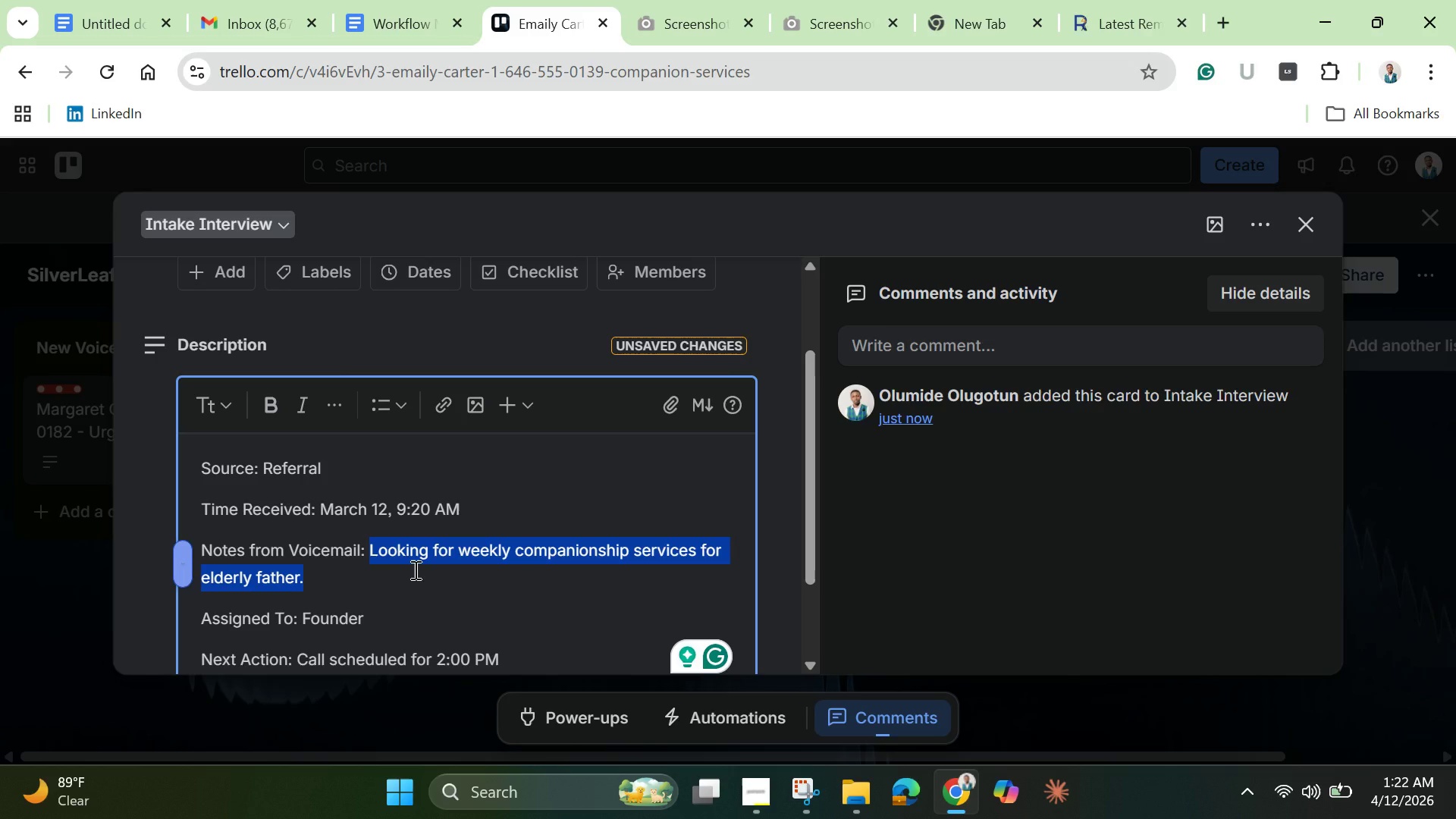 
key(Backspace)
 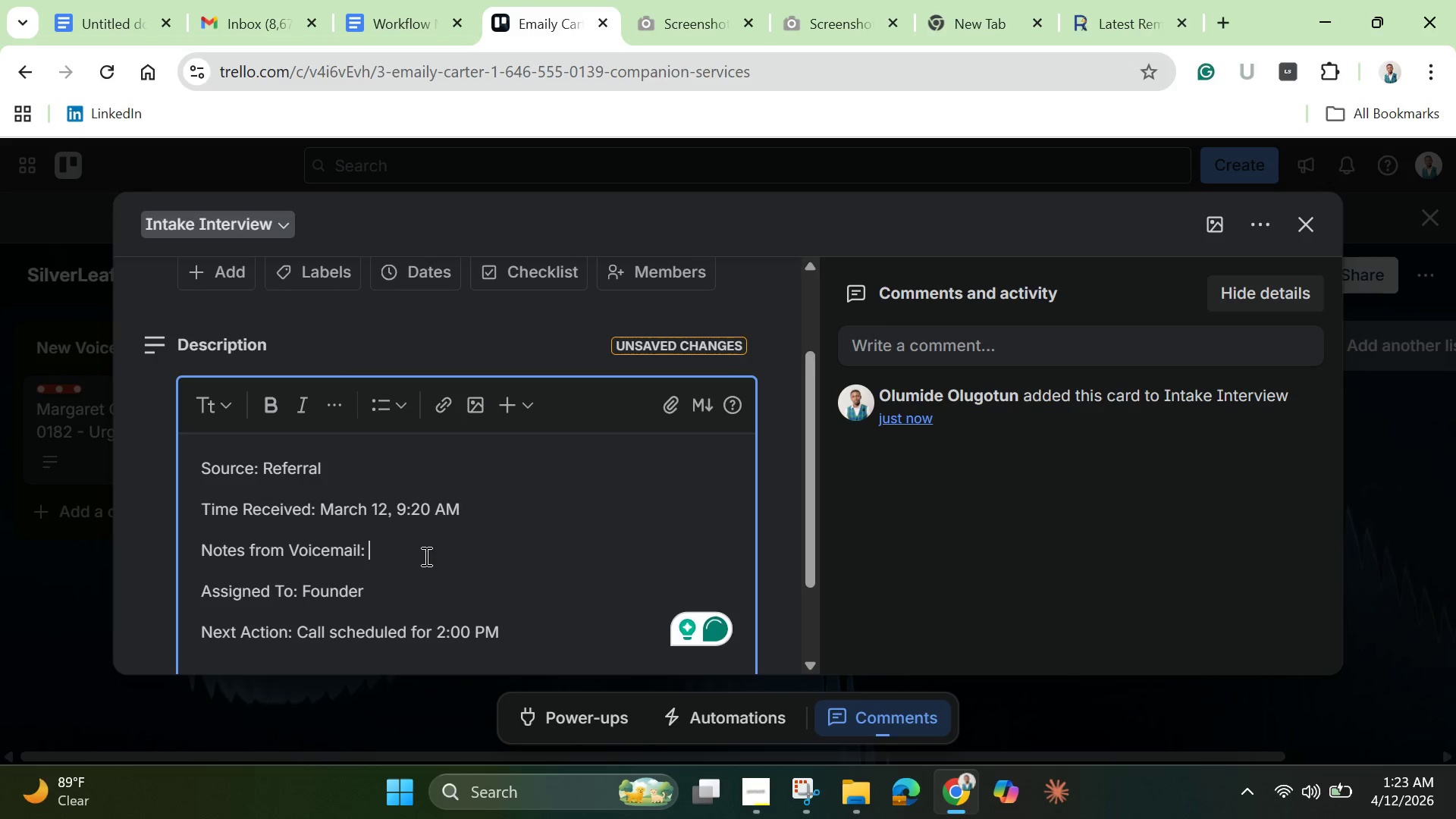 
wait(6.08)
 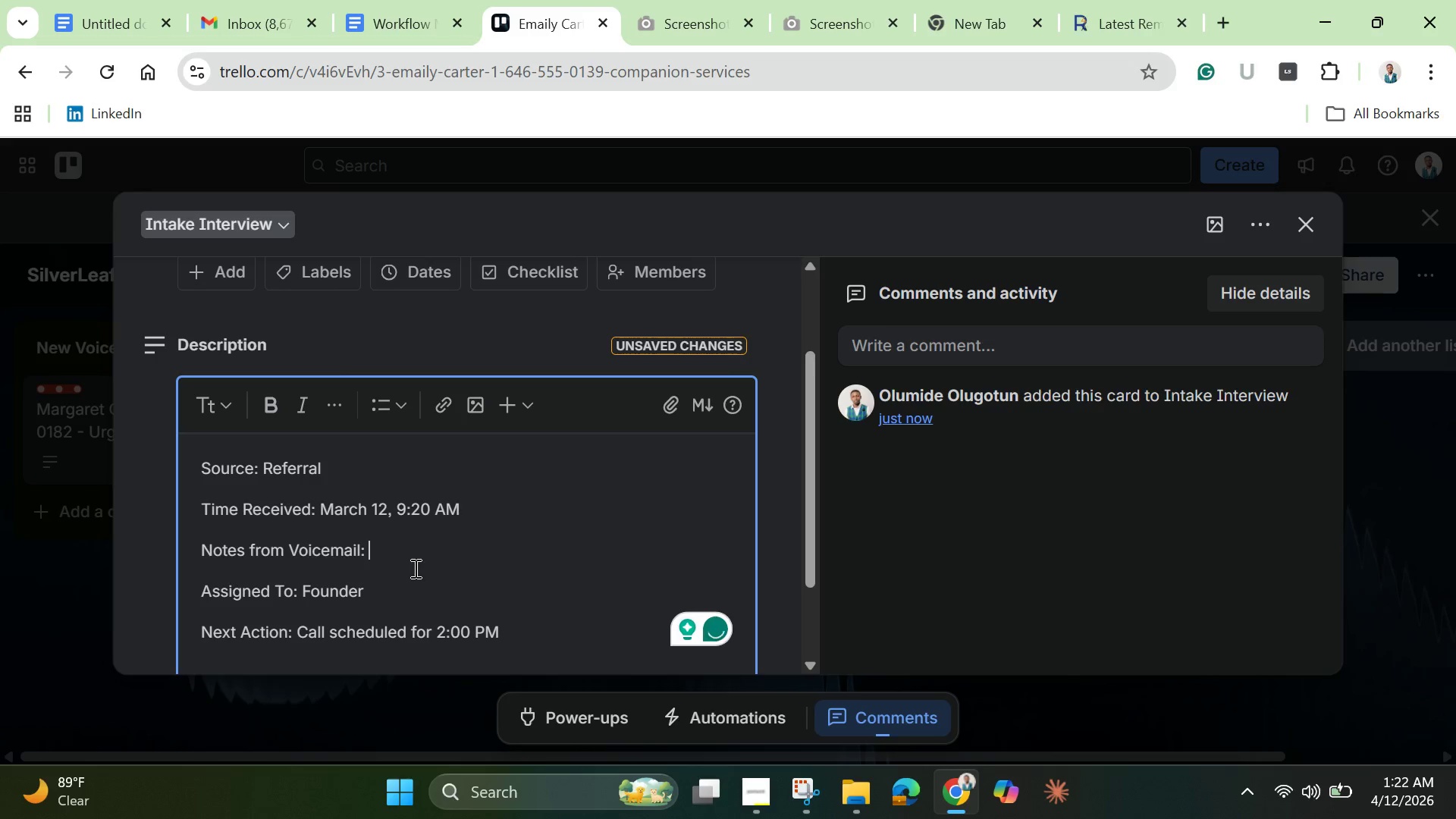 
scroll: coordinate [742, 488], scroll_direction: up, amount: 3.0
 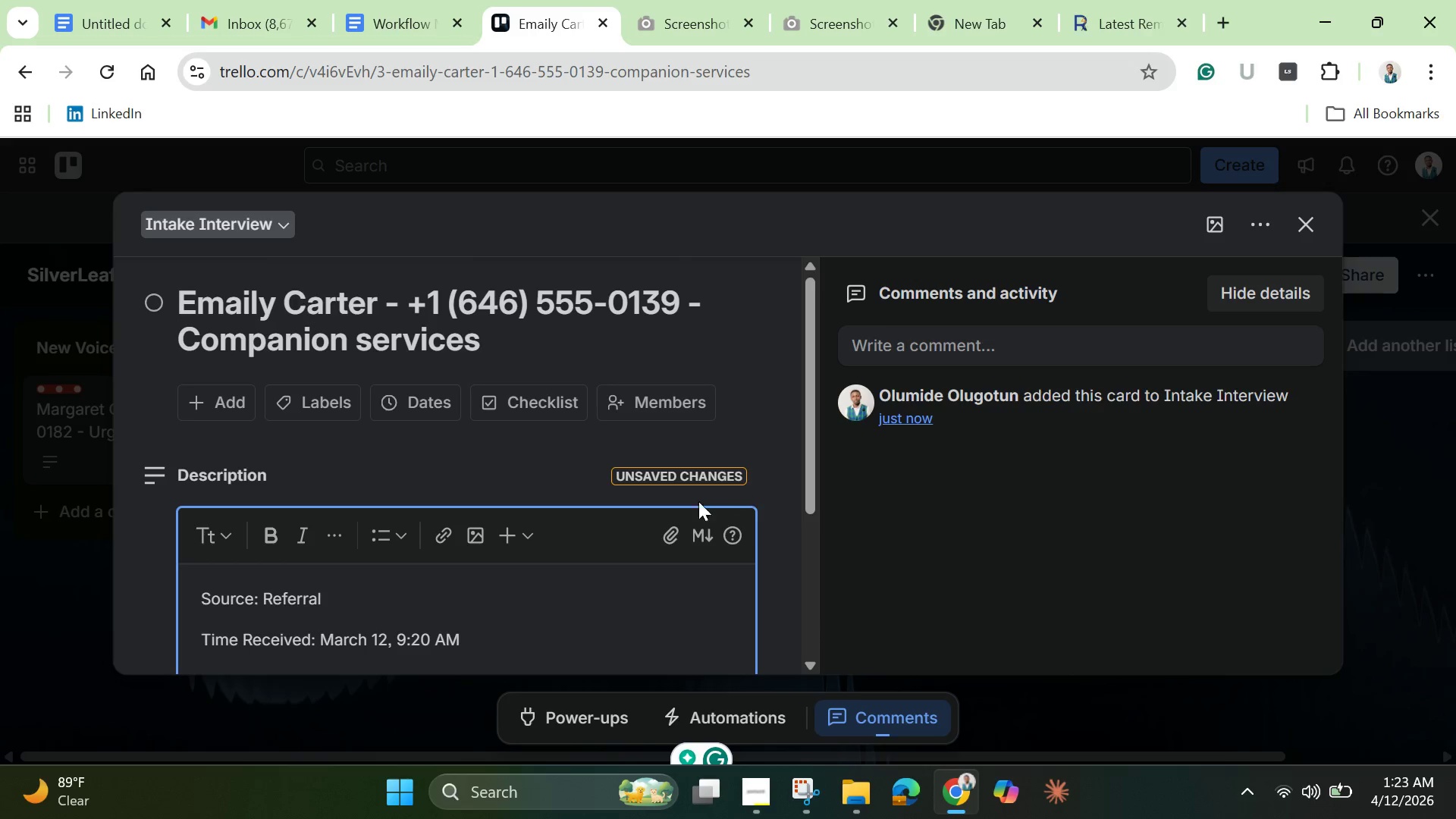 
scroll: coordinate [544, 529], scroll_direction: down, amount: 2.0
 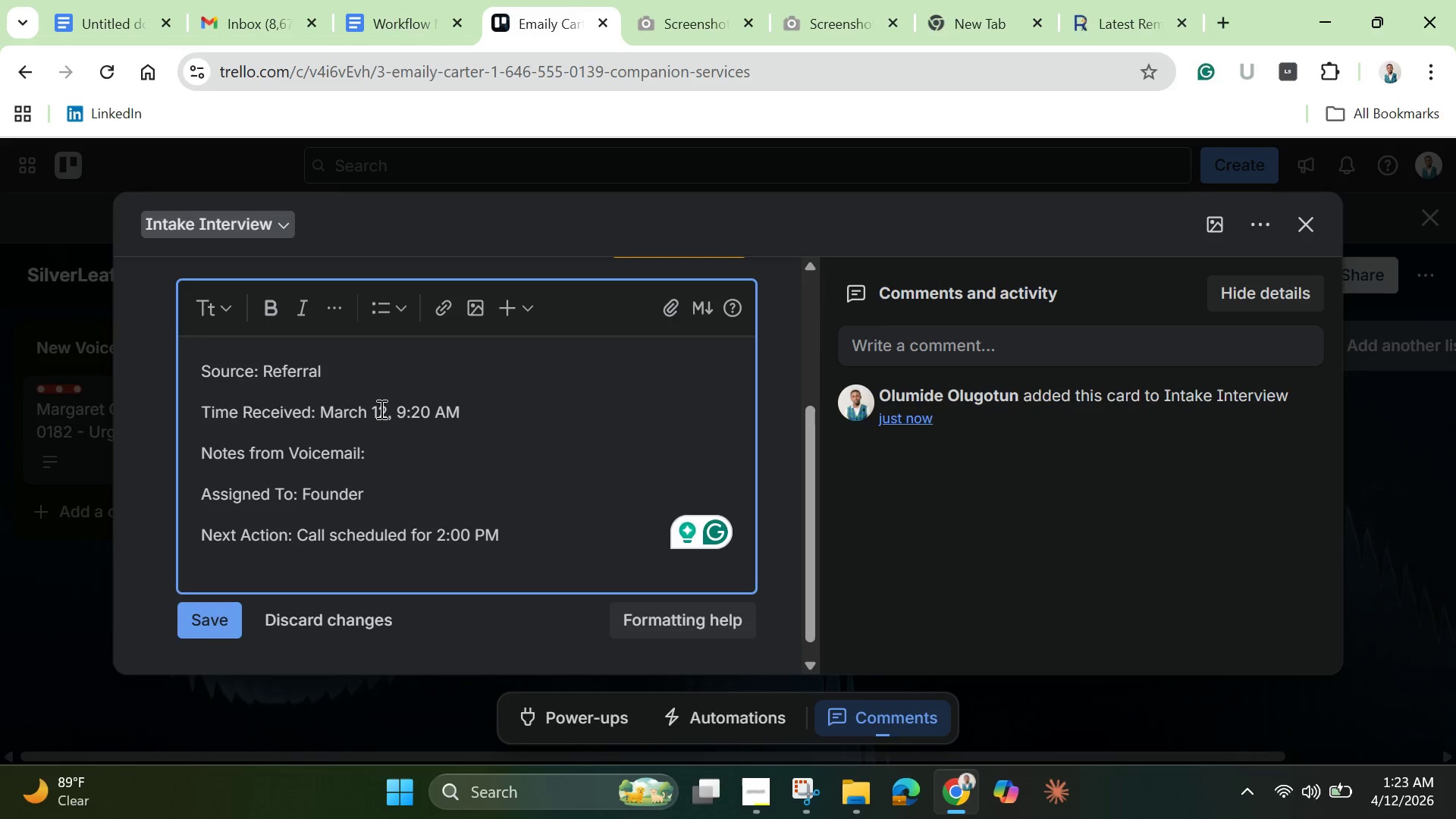 
wait(5.65)
 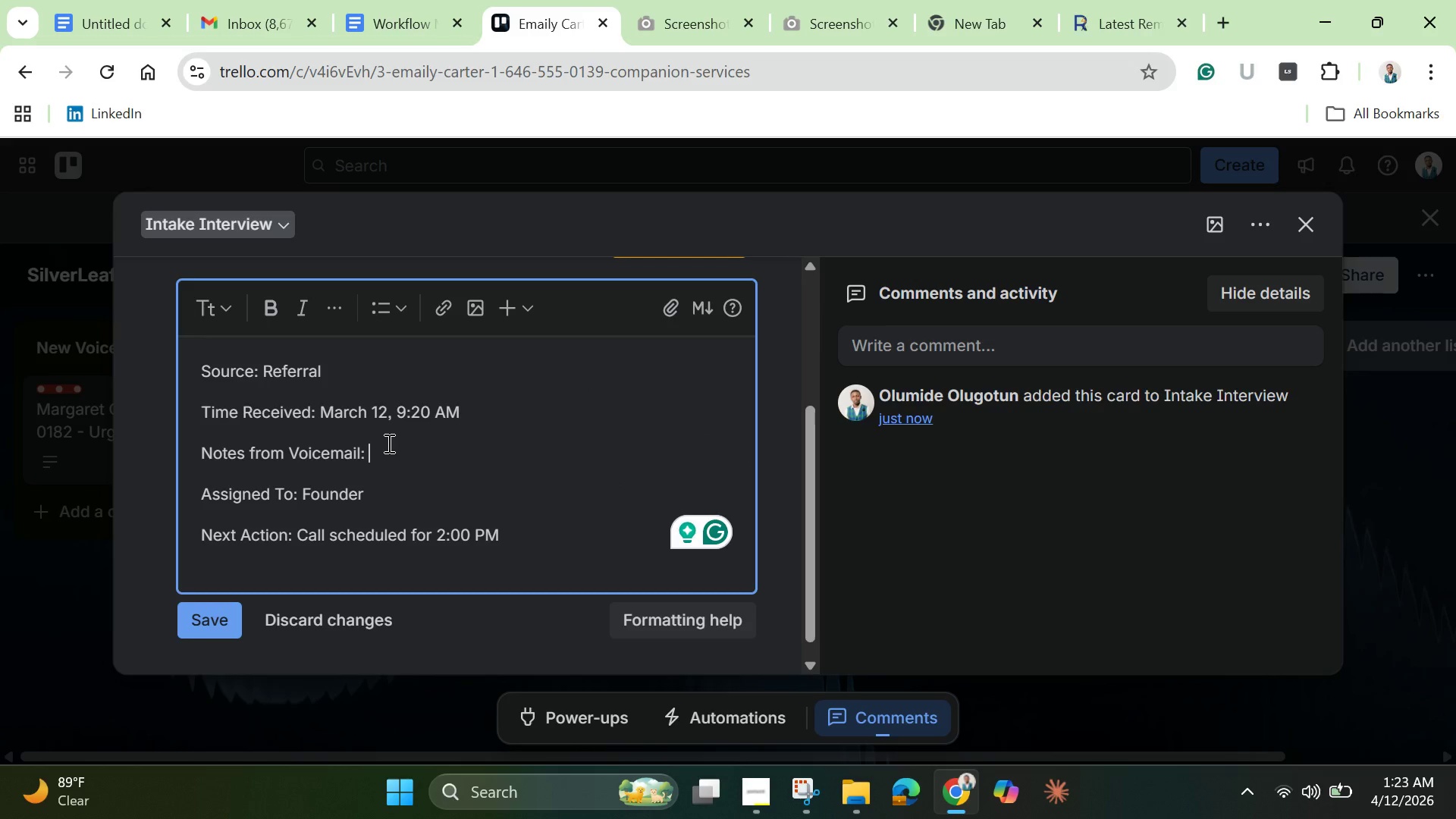 
left_click([387, 416])
 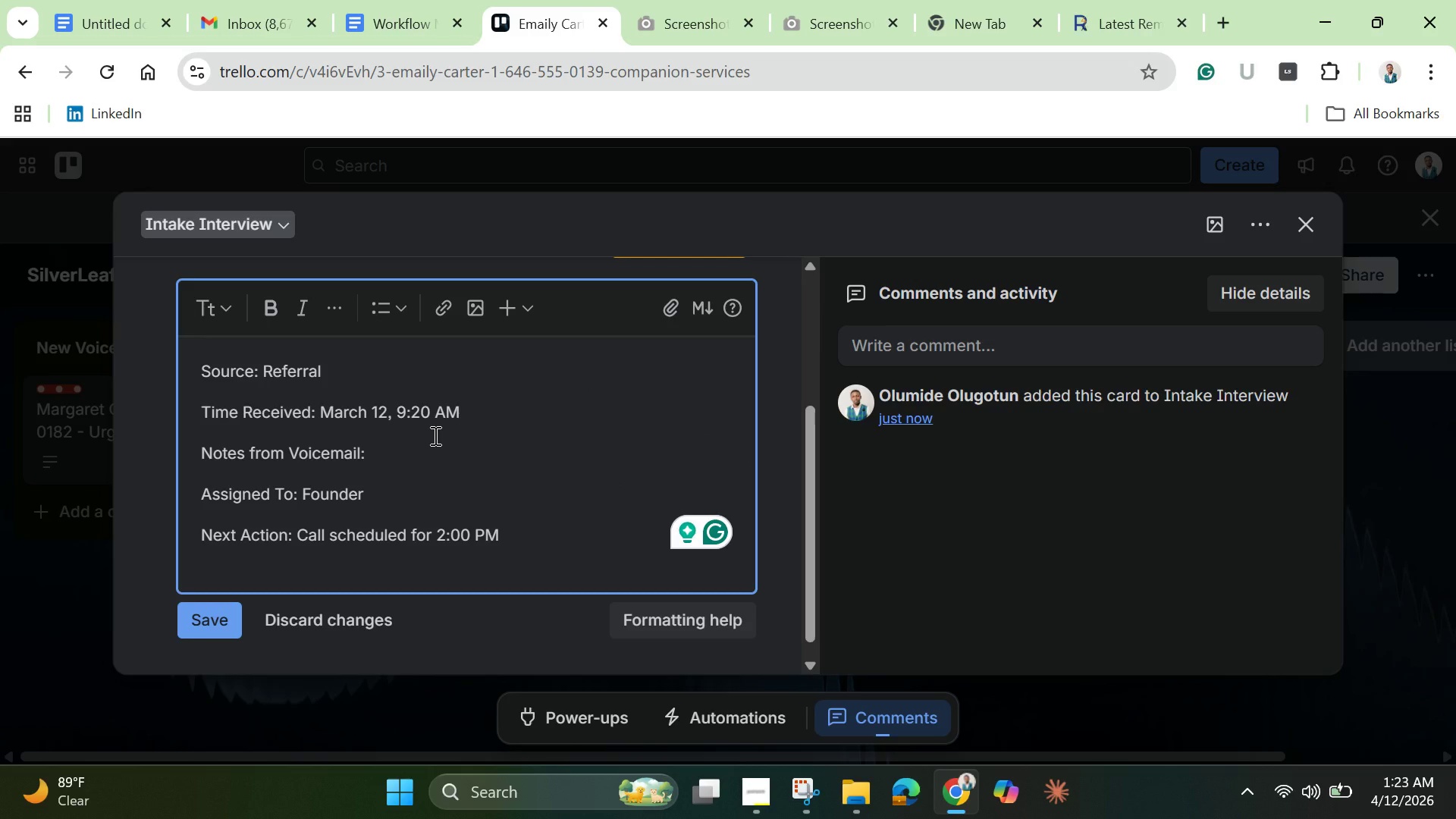 
key(Backspace)
 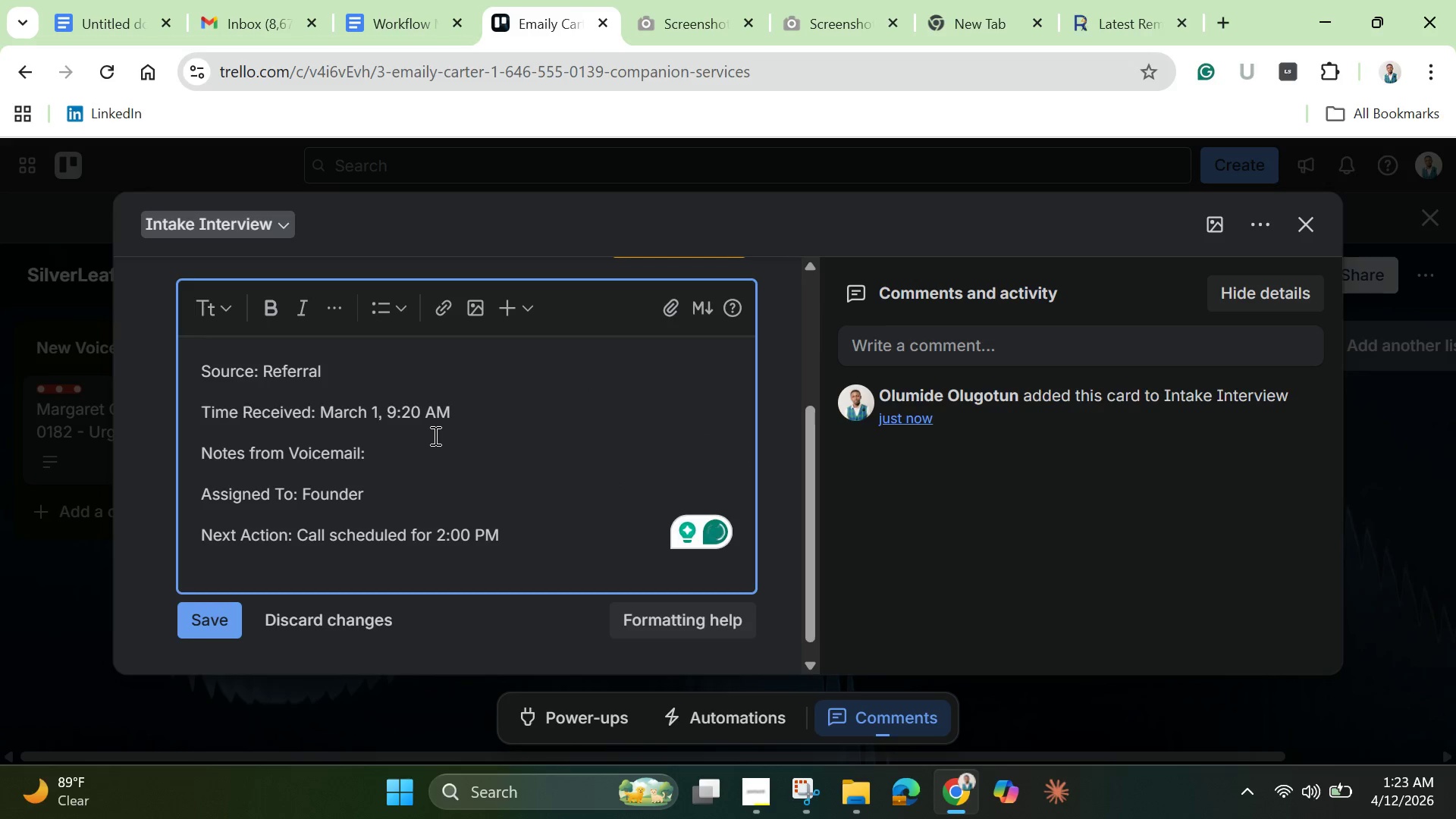 
key(1)
 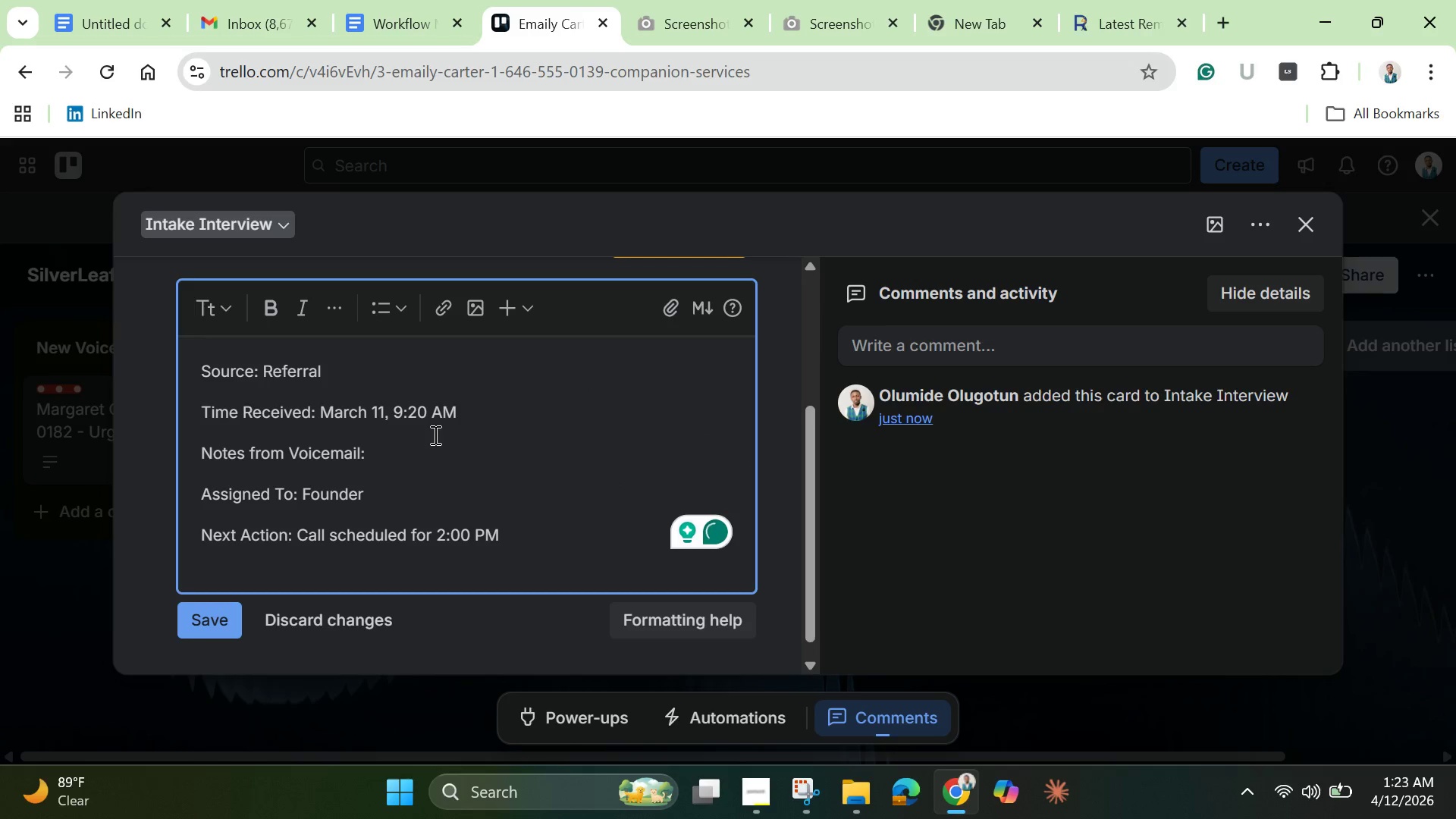 
left_click([400, 412])
 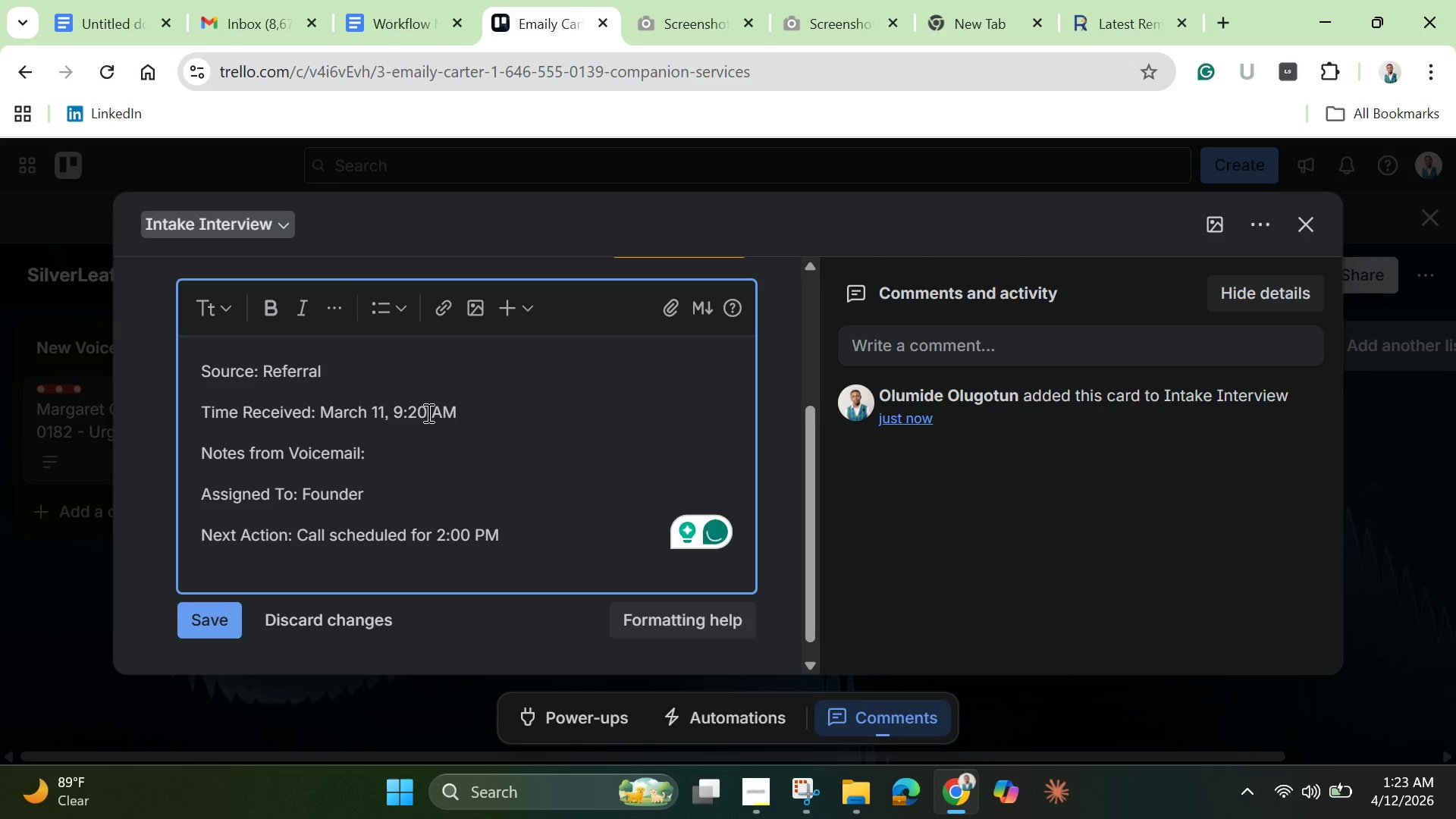 
key(Backspace)
 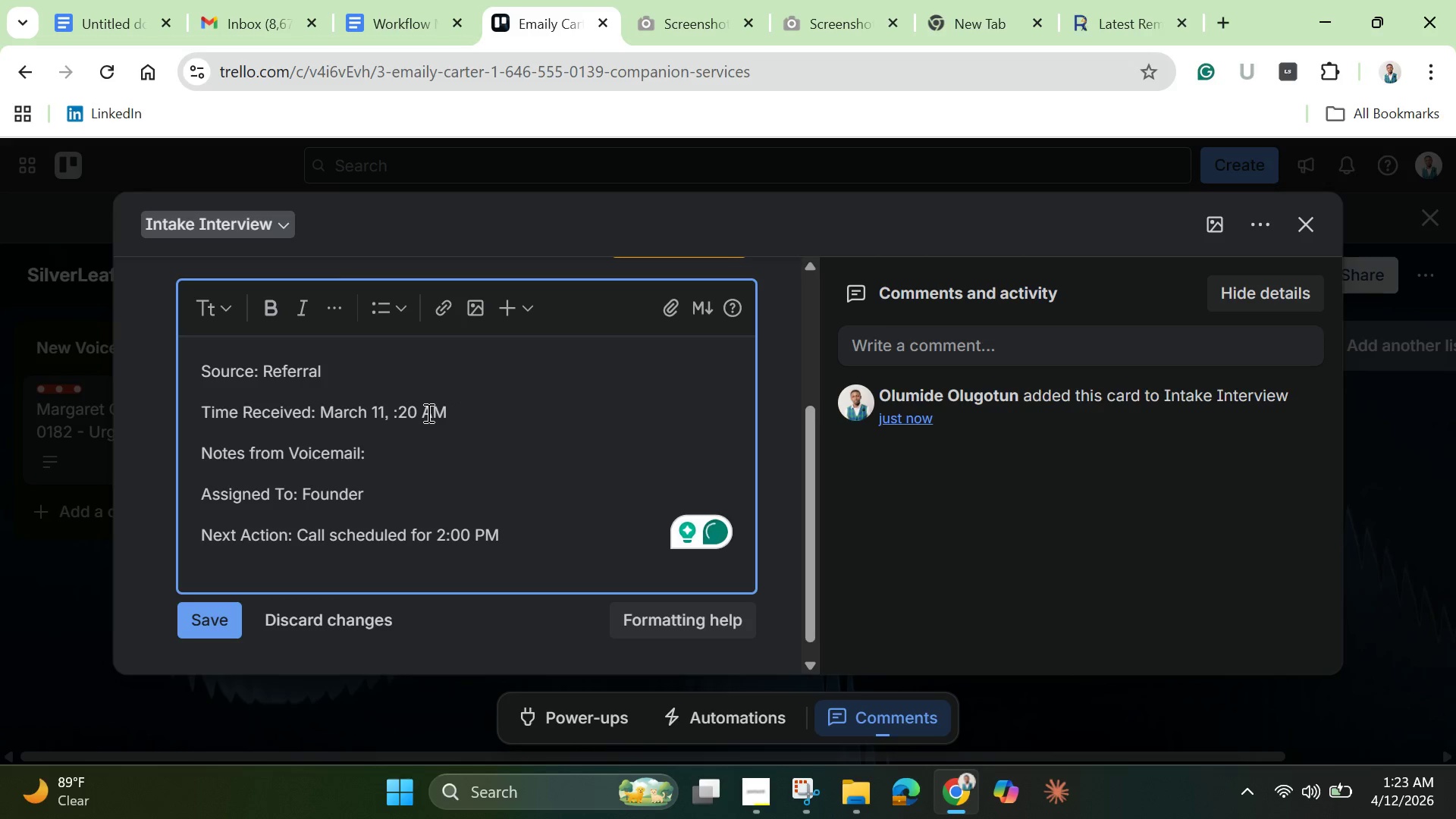 
key(4)
 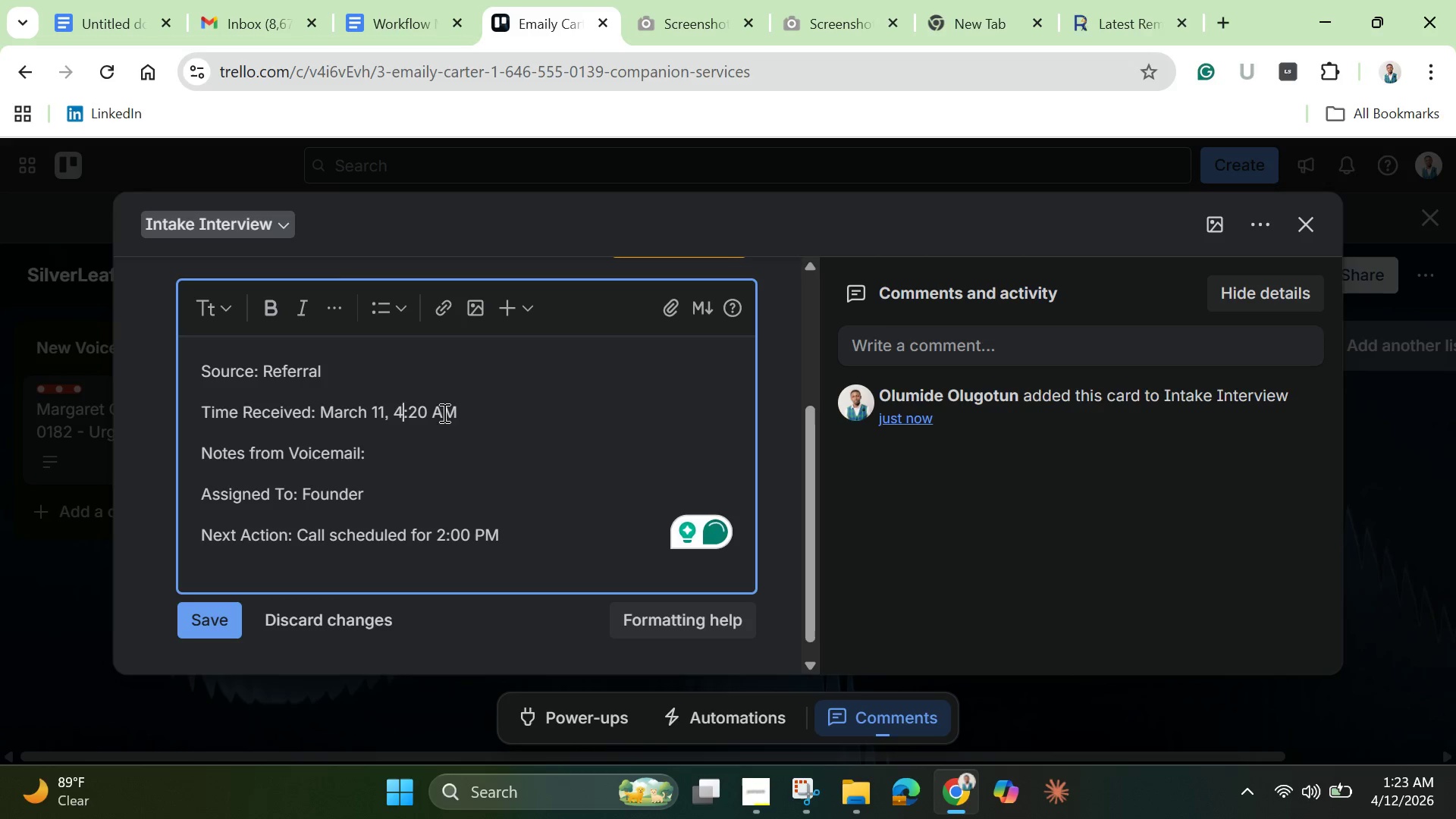 
left_click([416, 404])
 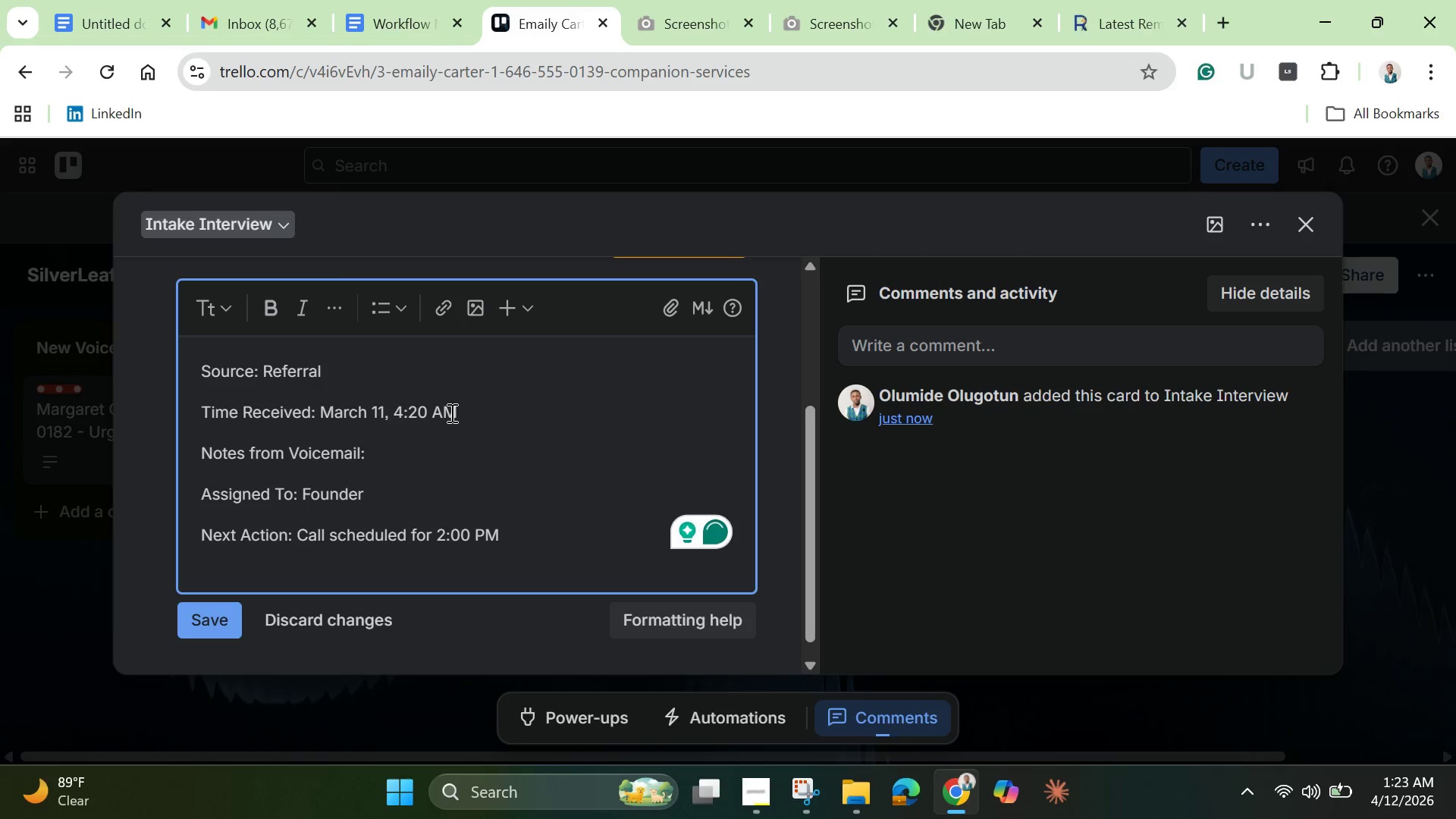 
key(Backspace)
type(11)
 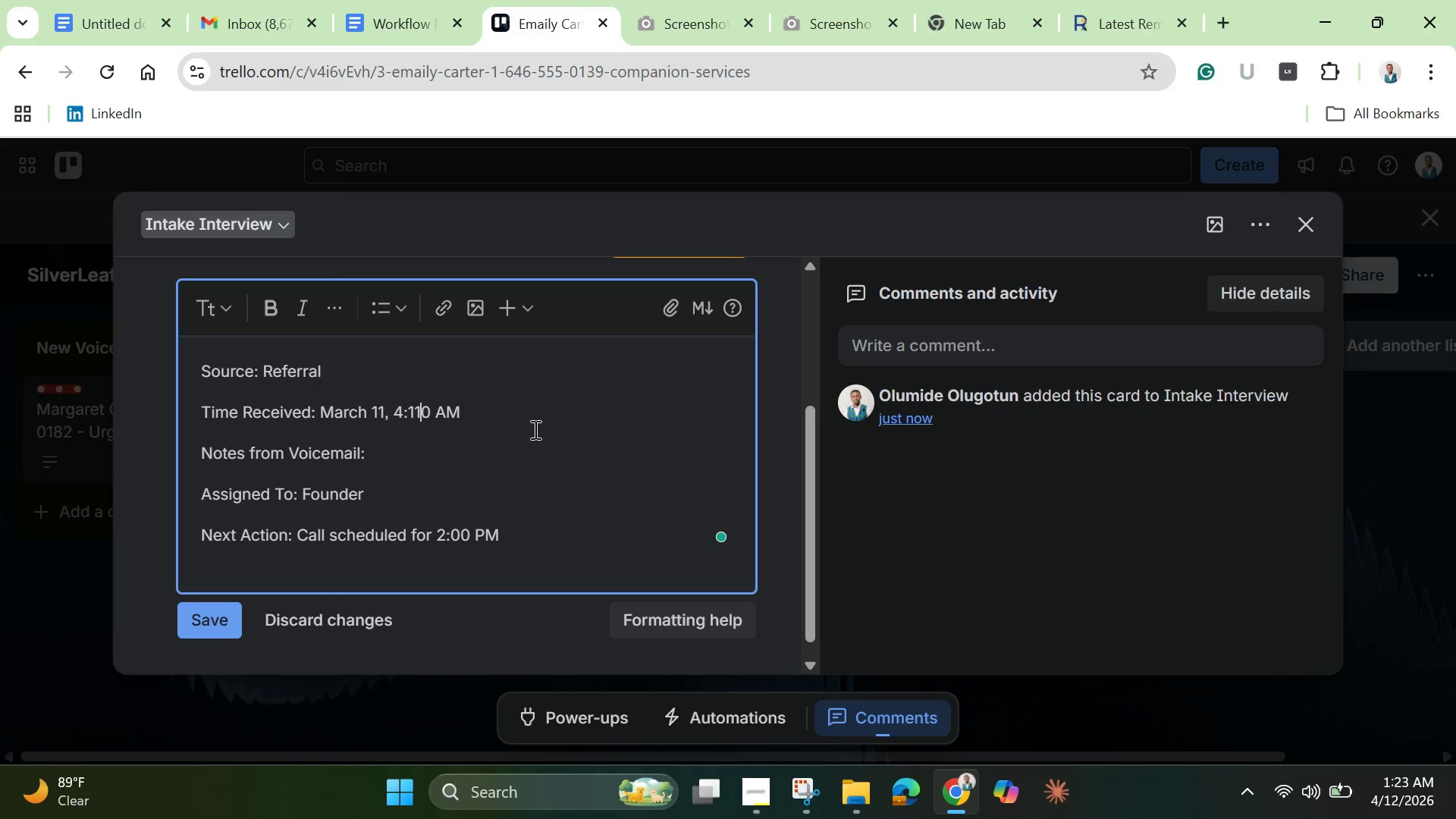 
mouse_move([551, 434])
 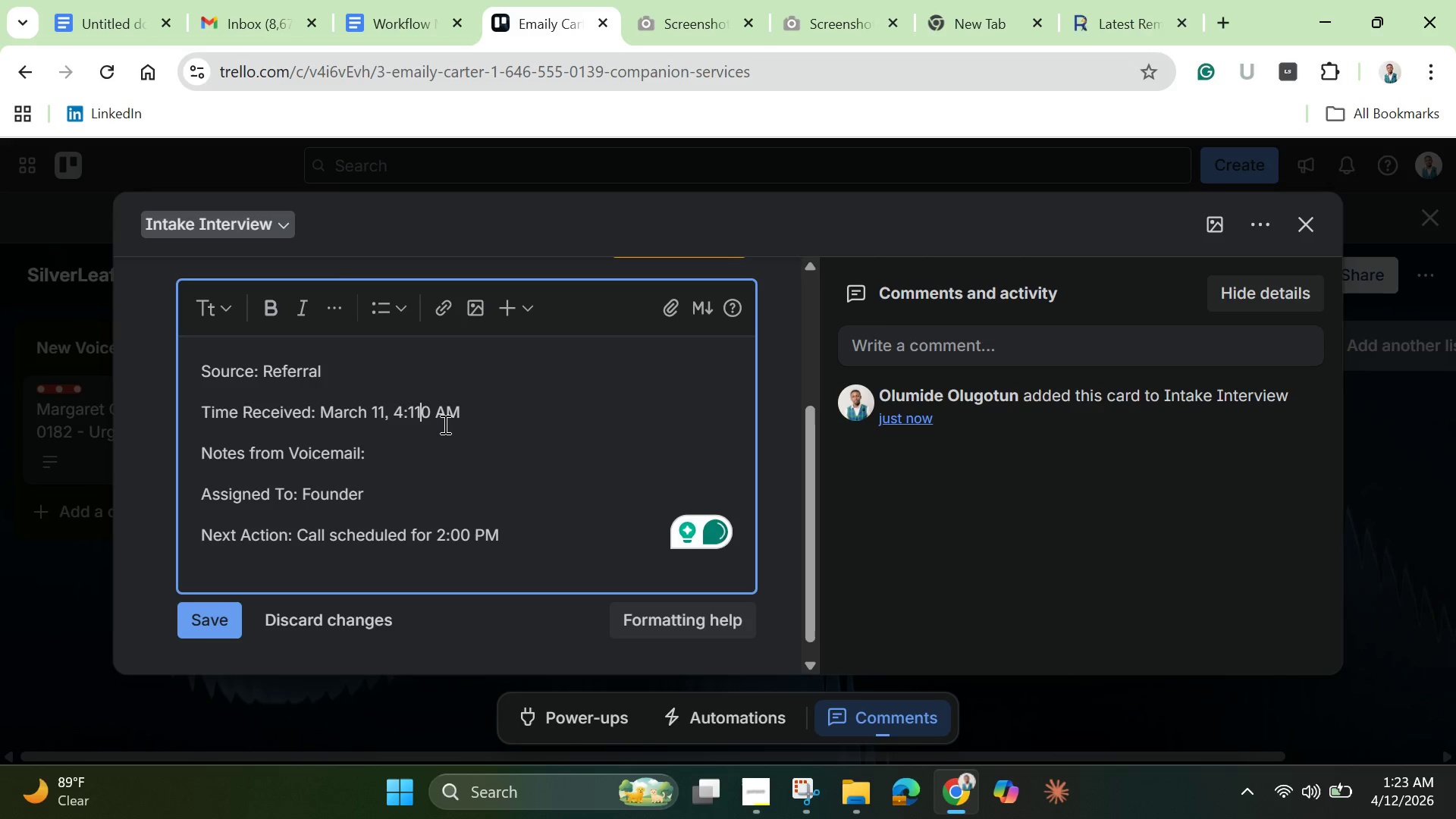 
left_click([444, 424])
 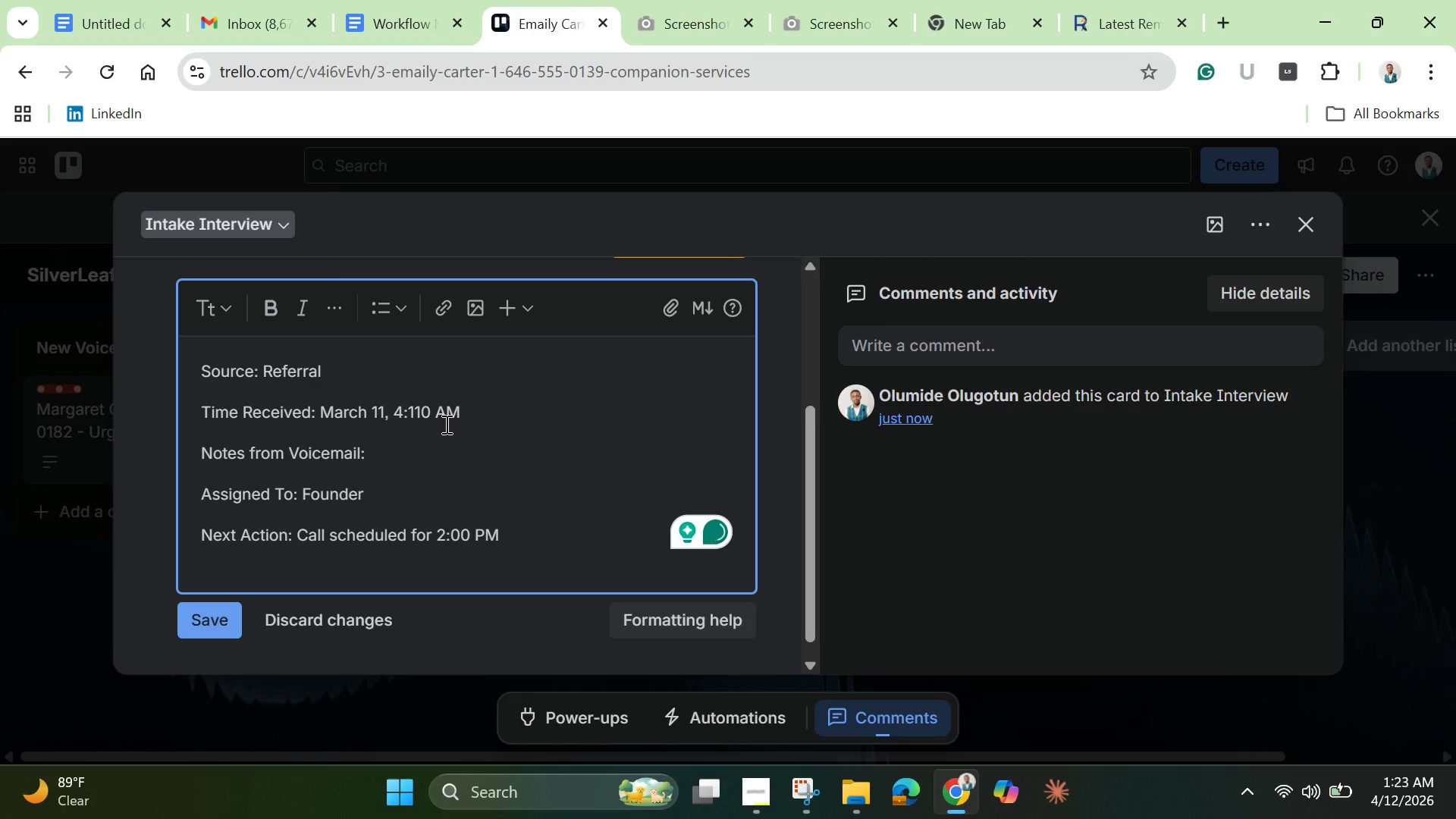 
key(Backspace)
 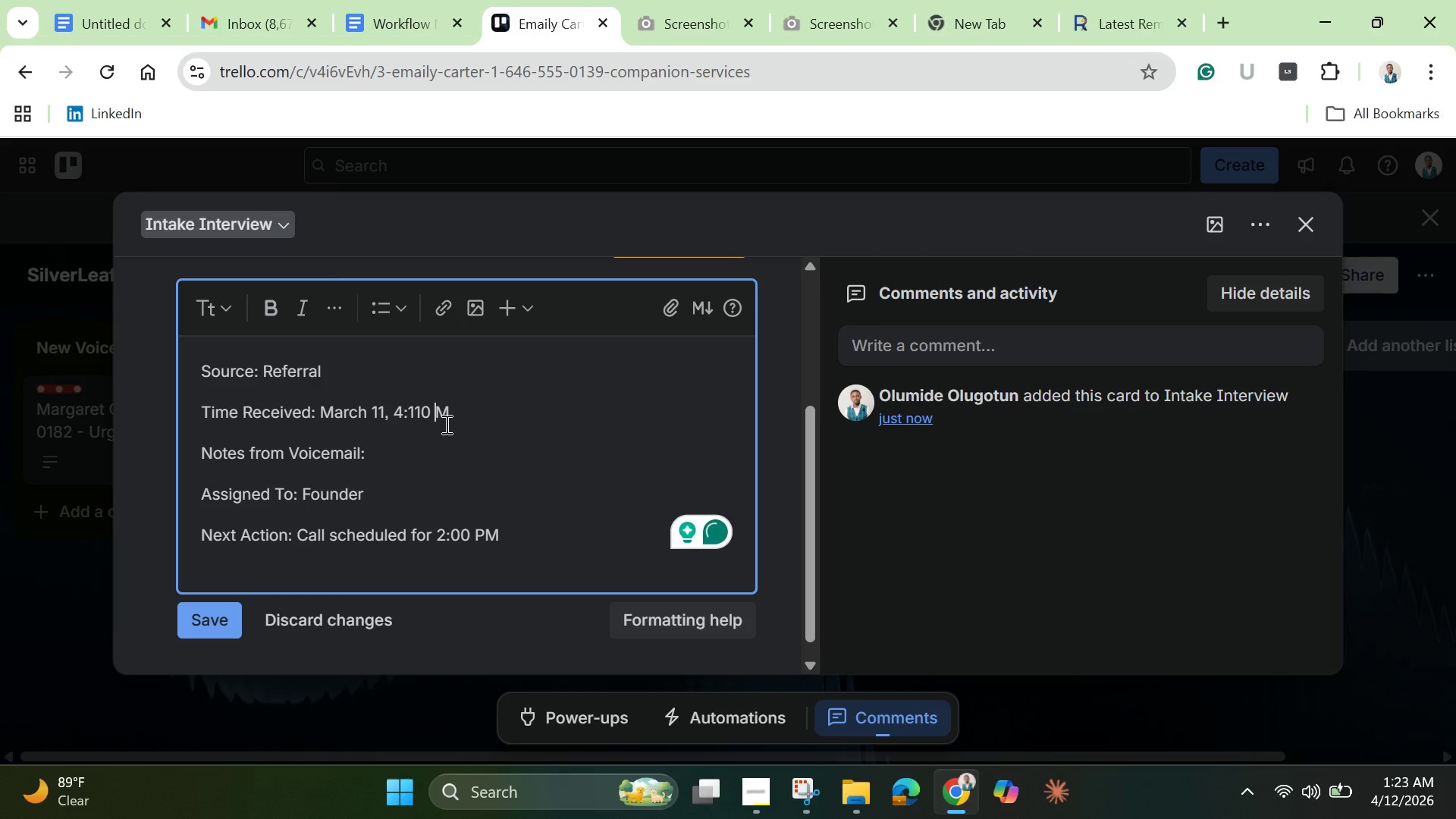 
key(Shift+P)
 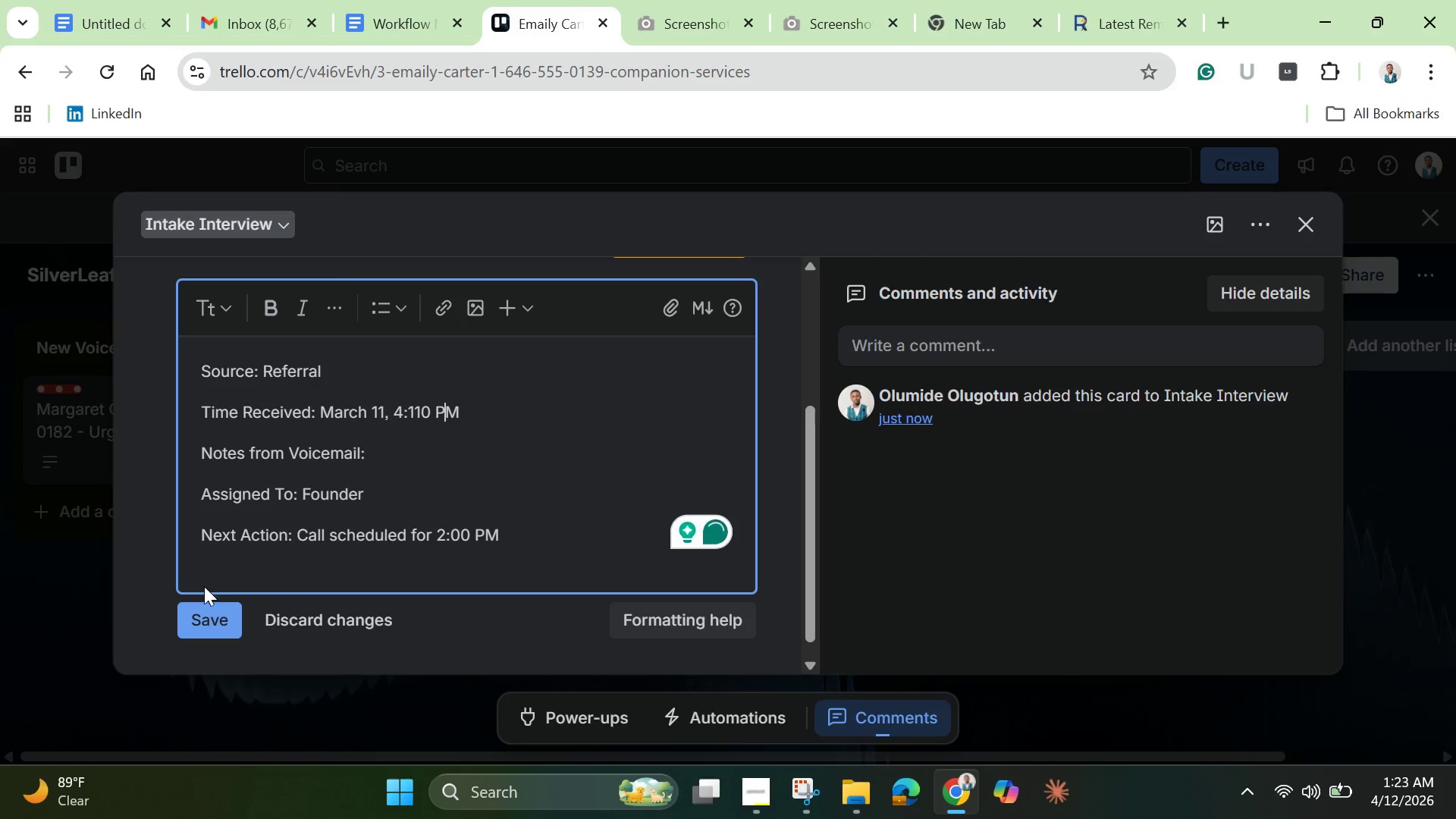 
left_click([226, 616])
 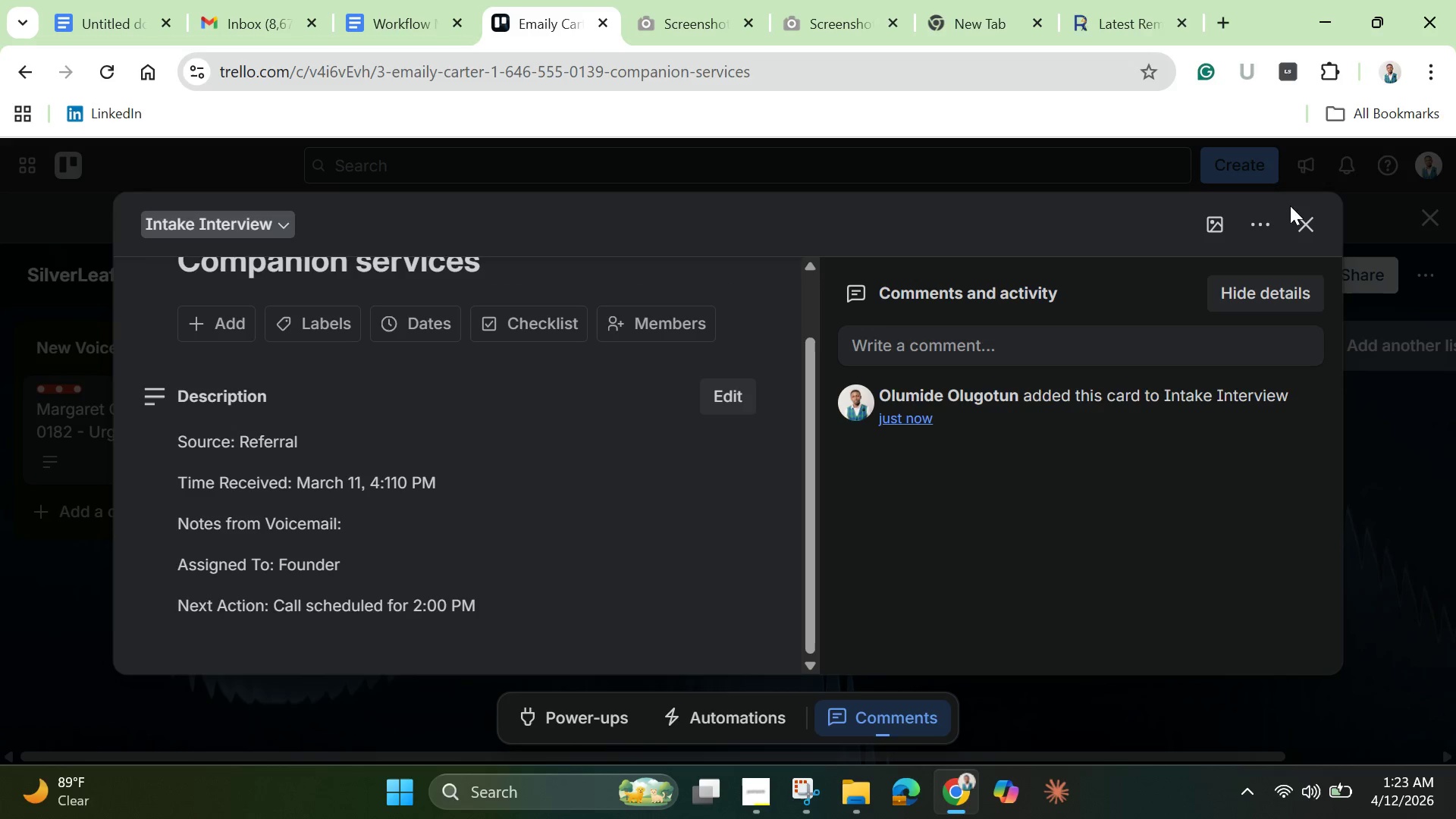 
left_click([1314, 225])
 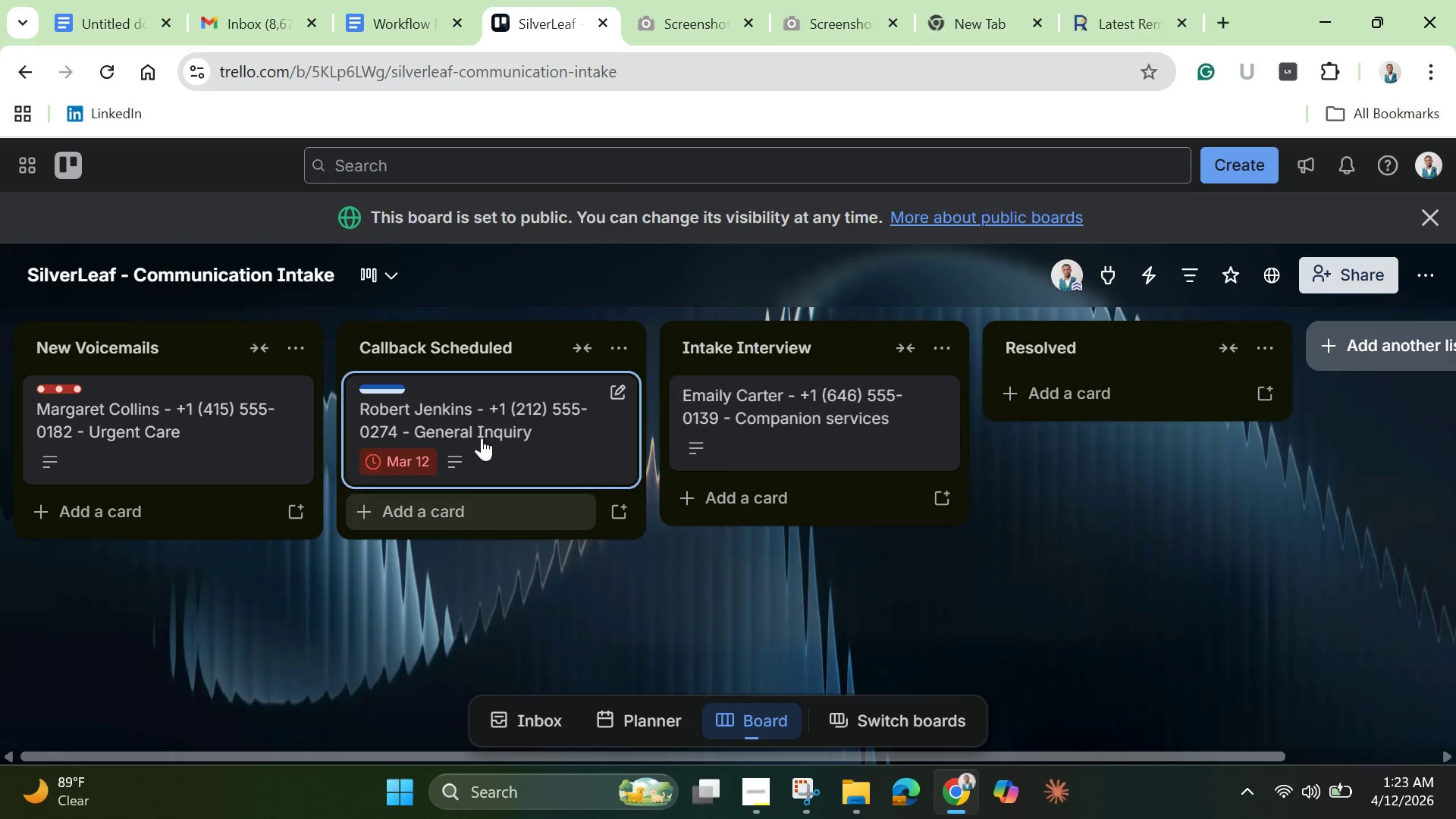 
left_click([522, 434])
 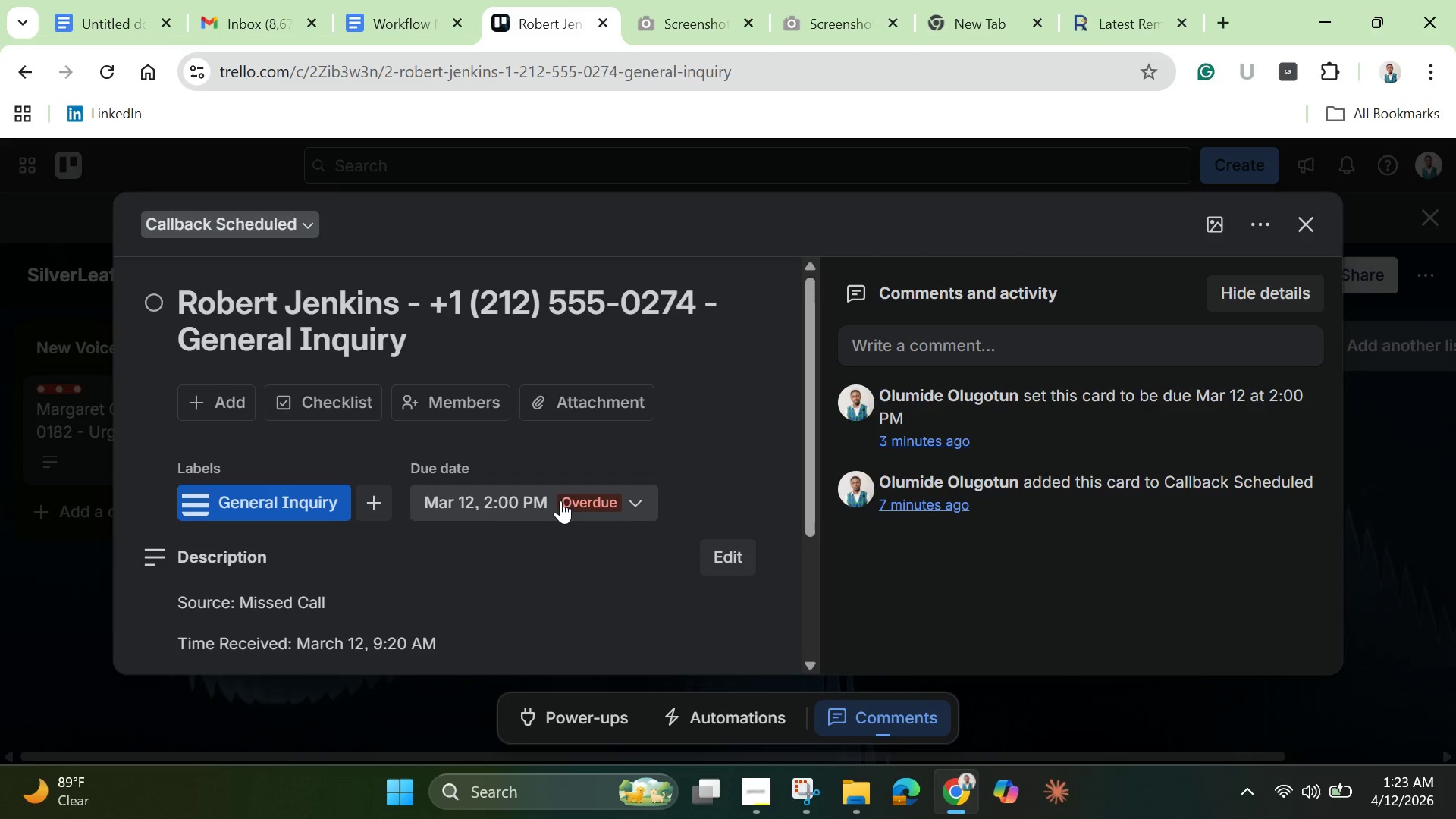 
scroll: coordinate [522, 539], scroll_direction: down, amount: 1.0
 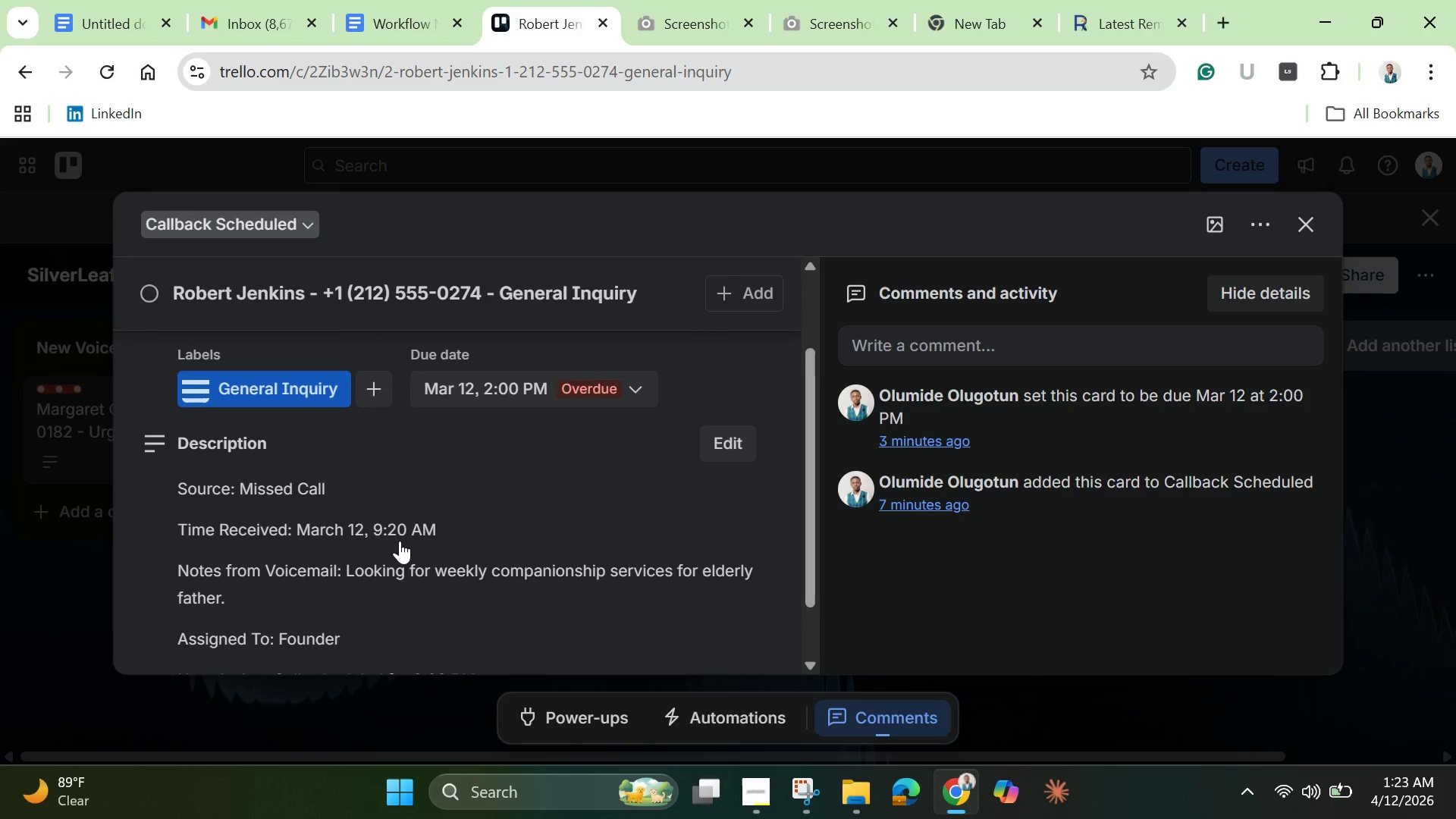 
wait(9.92)
 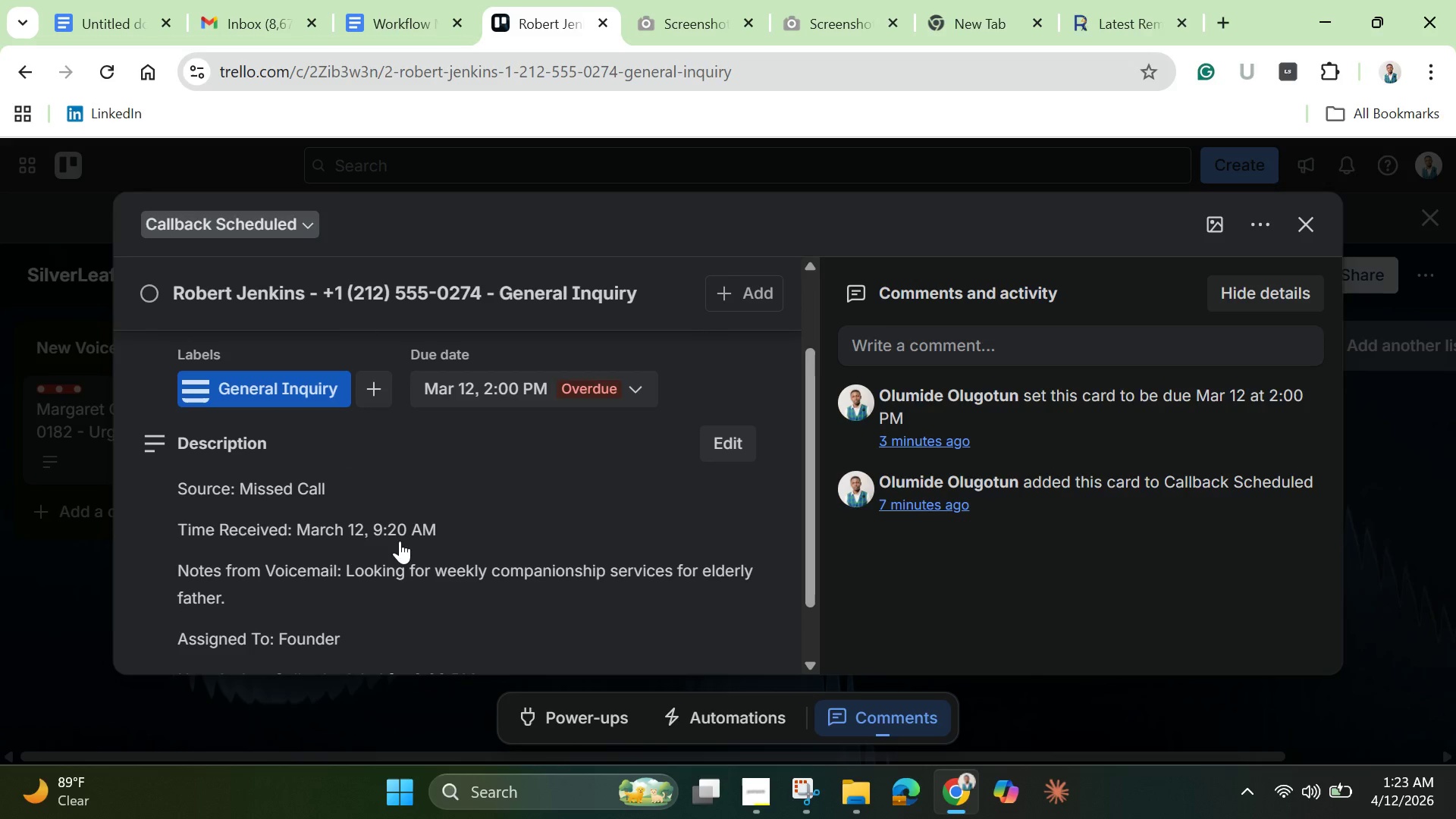 
scroll: coordinate [409, 540], scroll_direction: down, amount: 5.0
 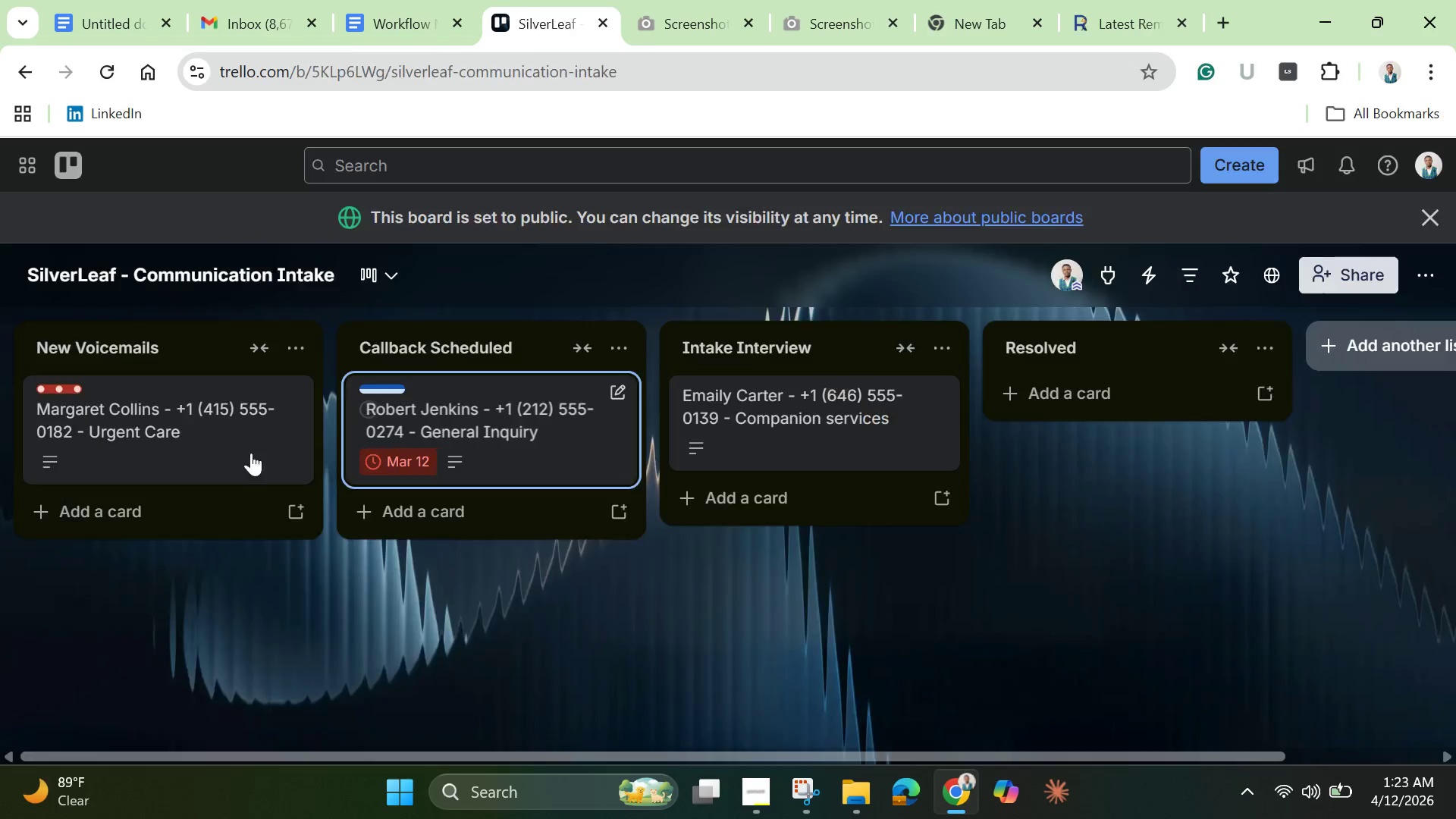 
left_click([758, 429])
 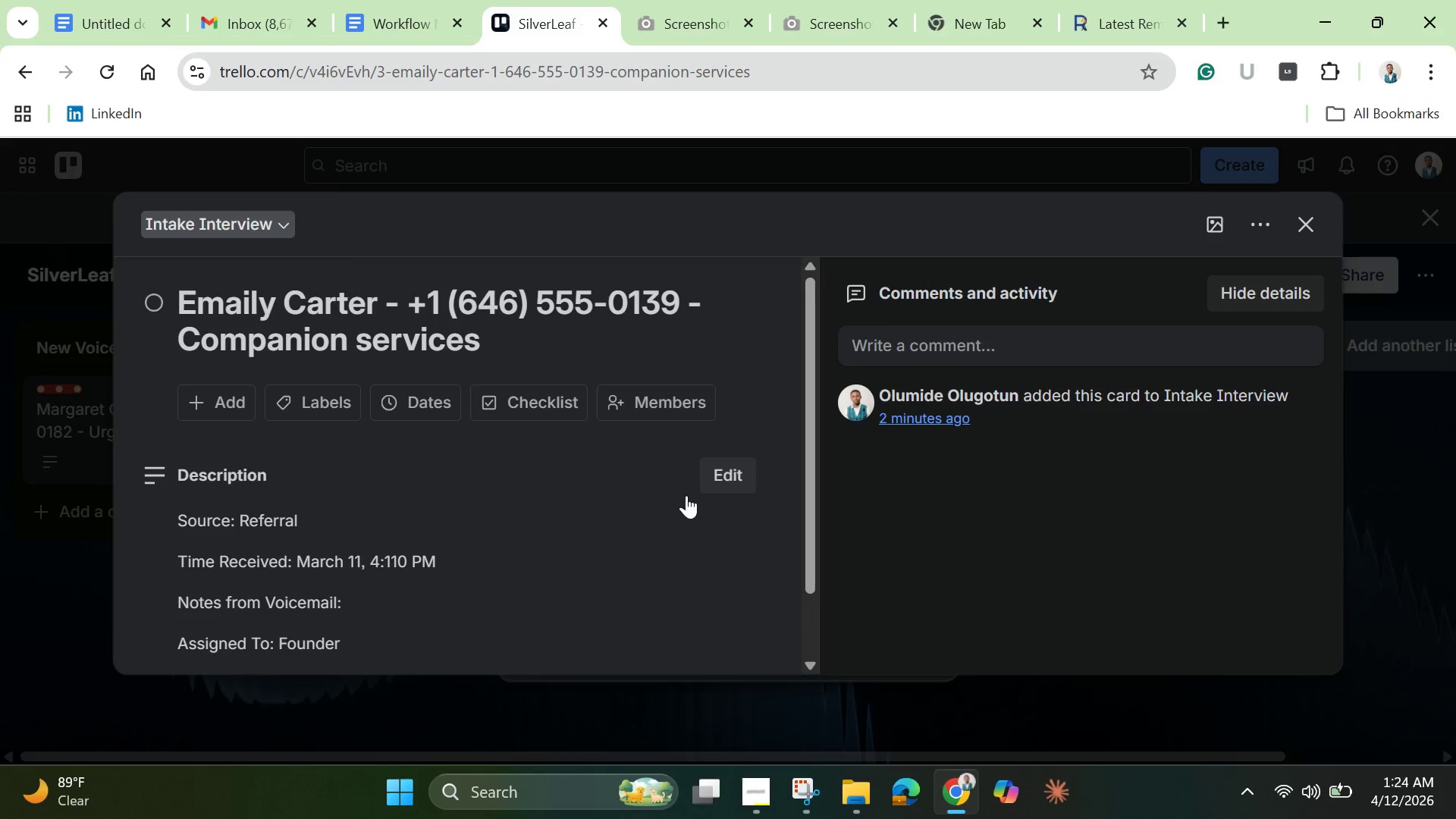 
scroll: coordinate [592, 516], scroll_direction: down, amount: 2.0
 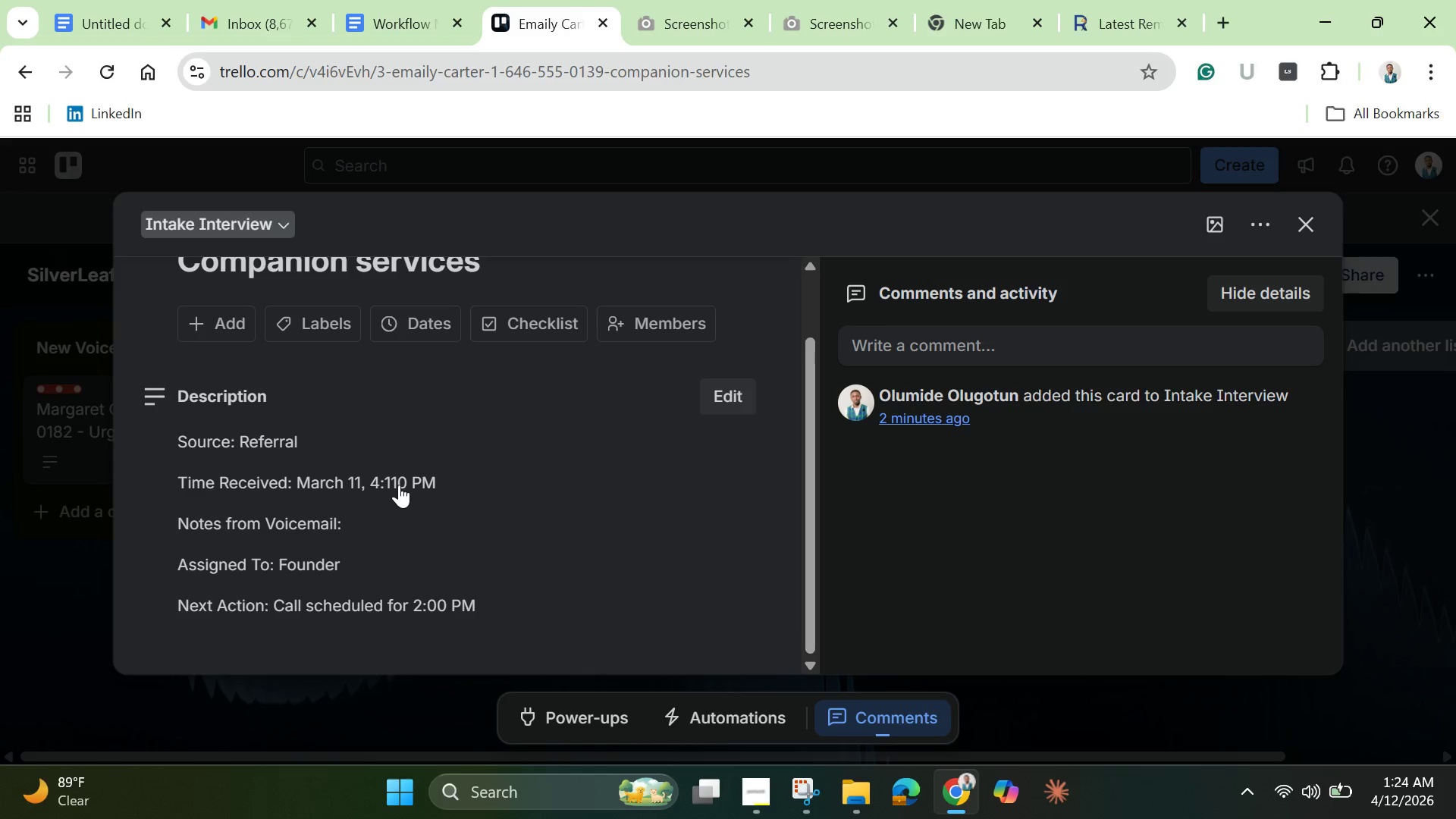 
left_click([396, 482])
 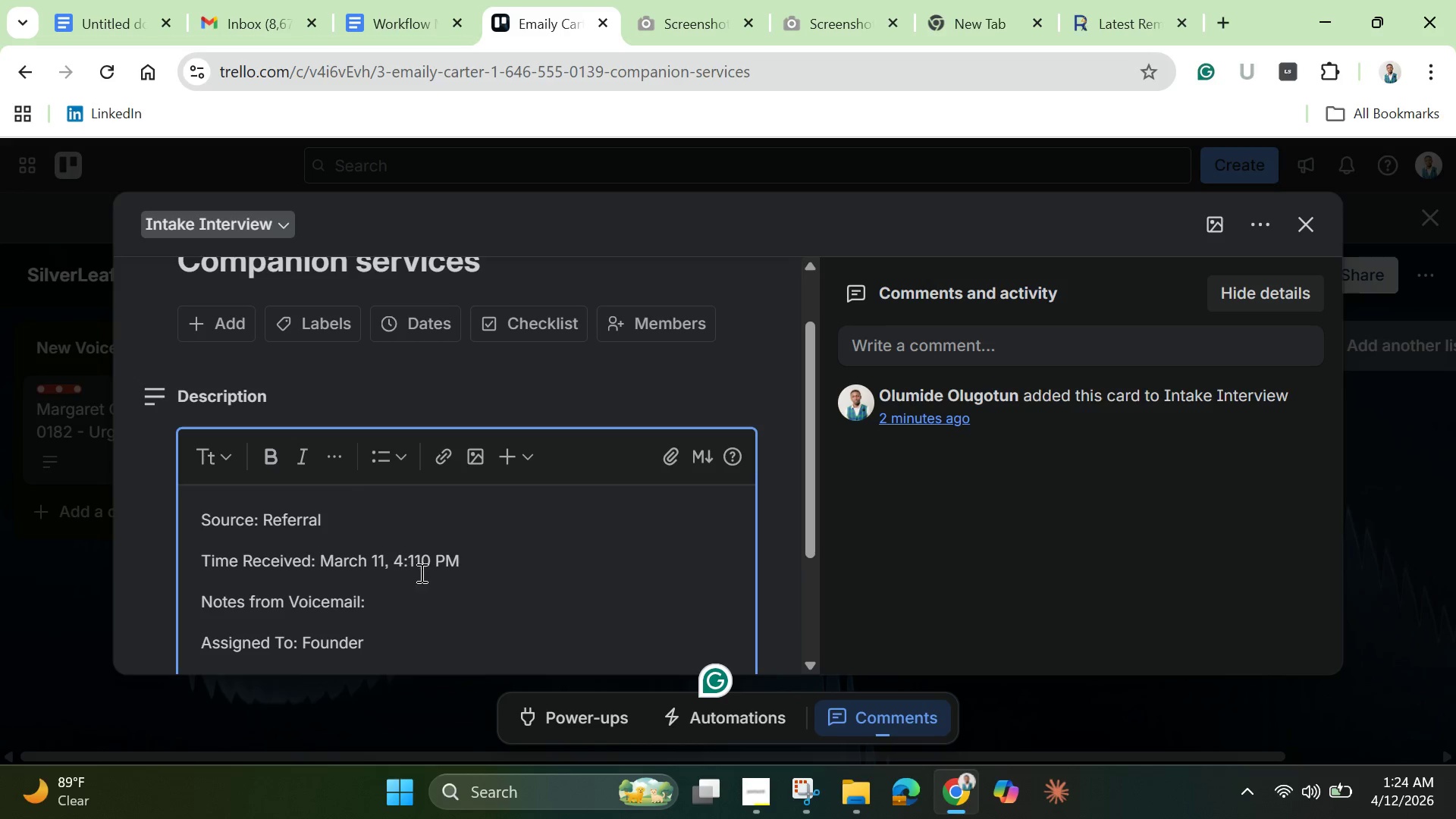 
left_click([416, 557])
 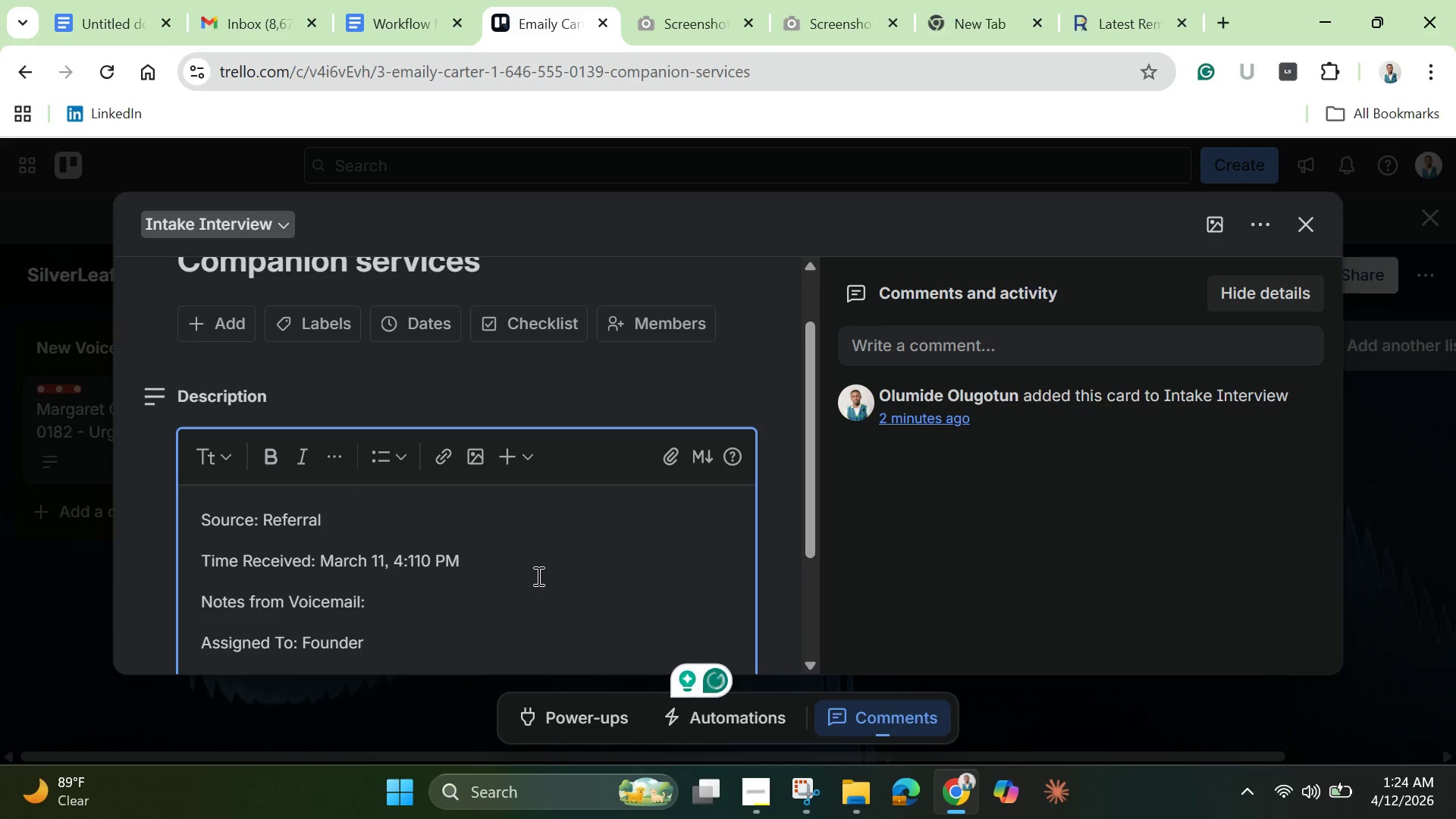 
key(Backspace)
 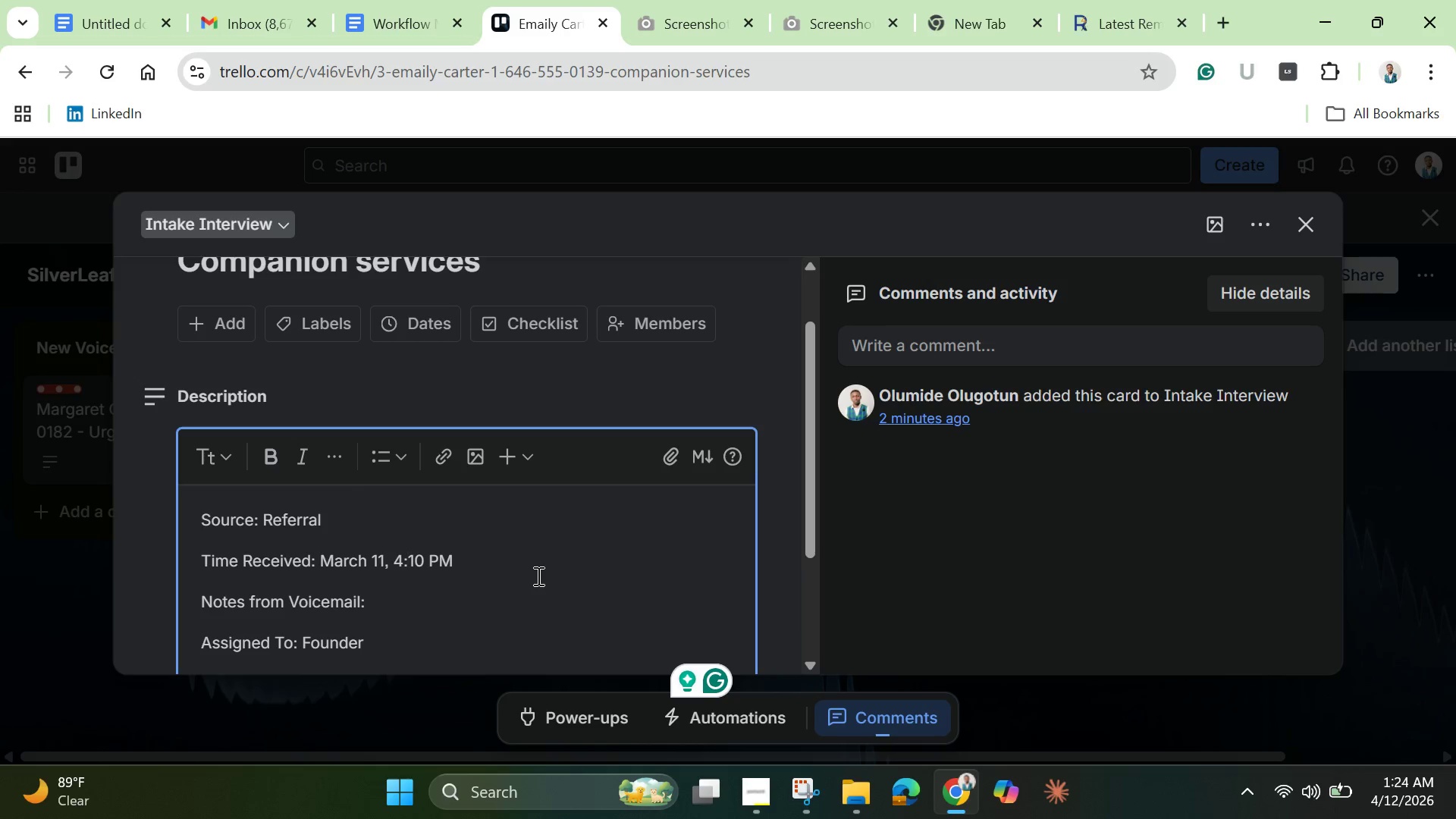 
scroll: coordinate [518, 558], scroll_direction: down, amount: 2.0
 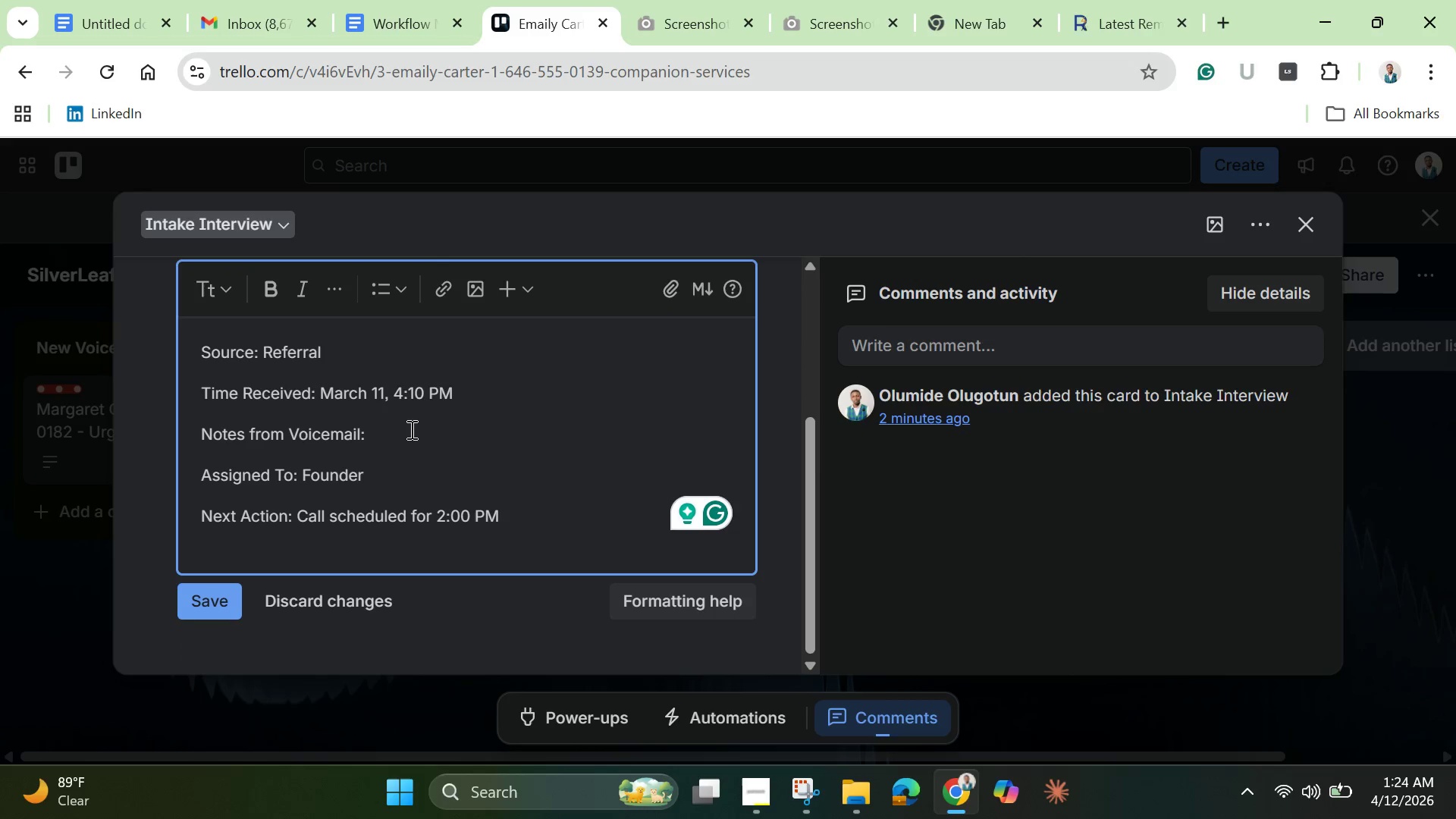 
left_click([410, 429])
 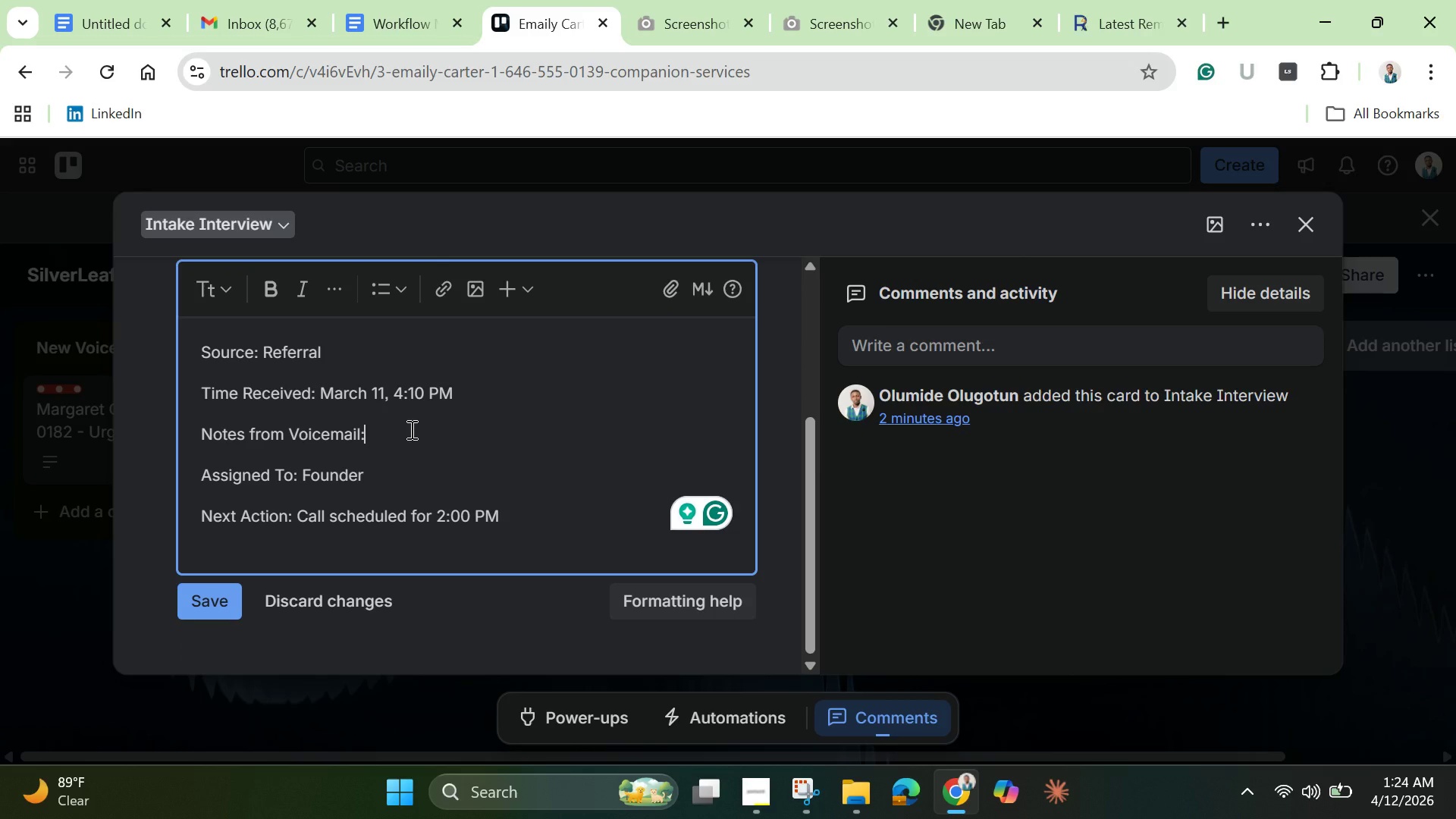 
type( Needs daily compan)
 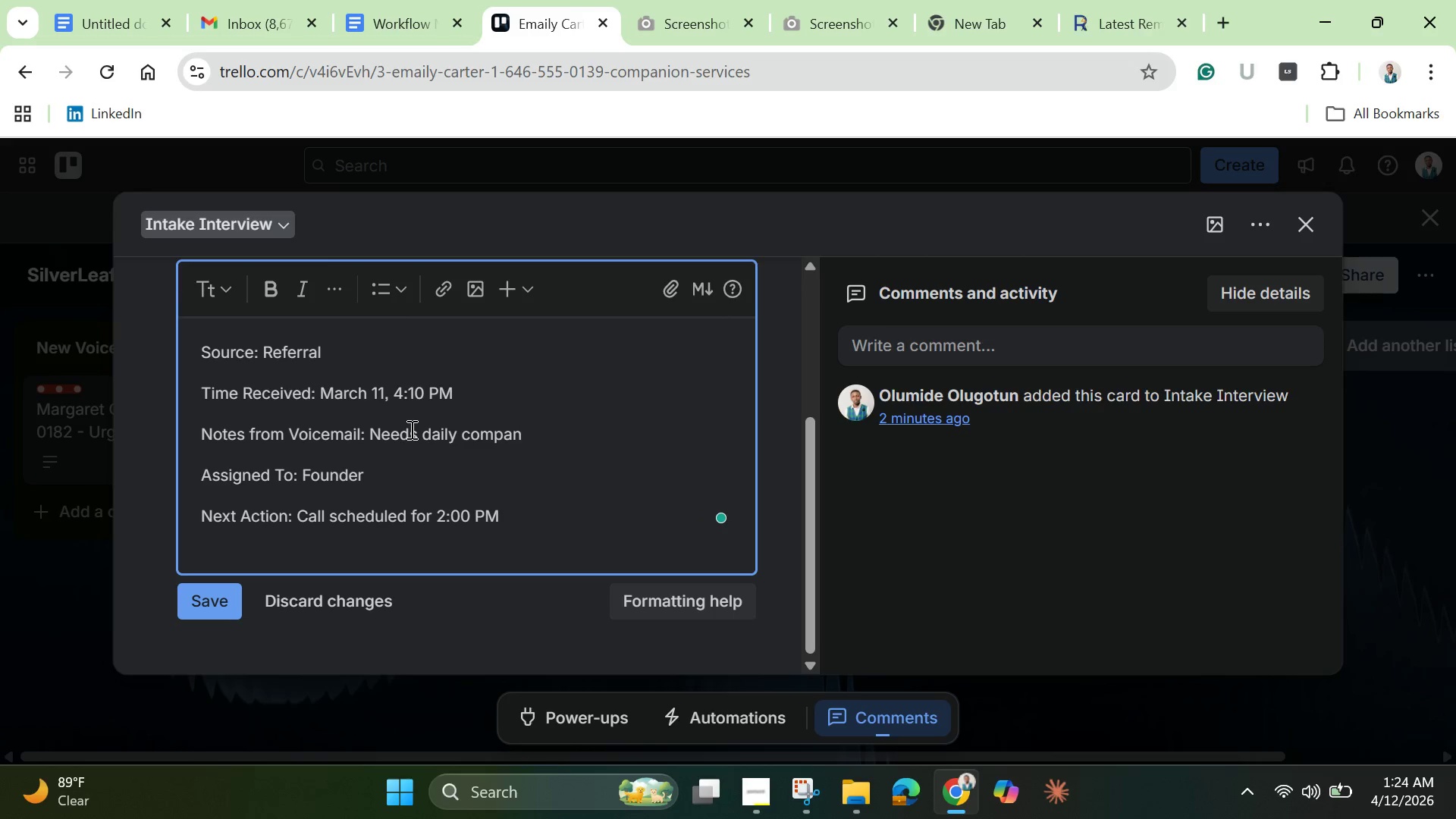 
type(ionship for sen)
 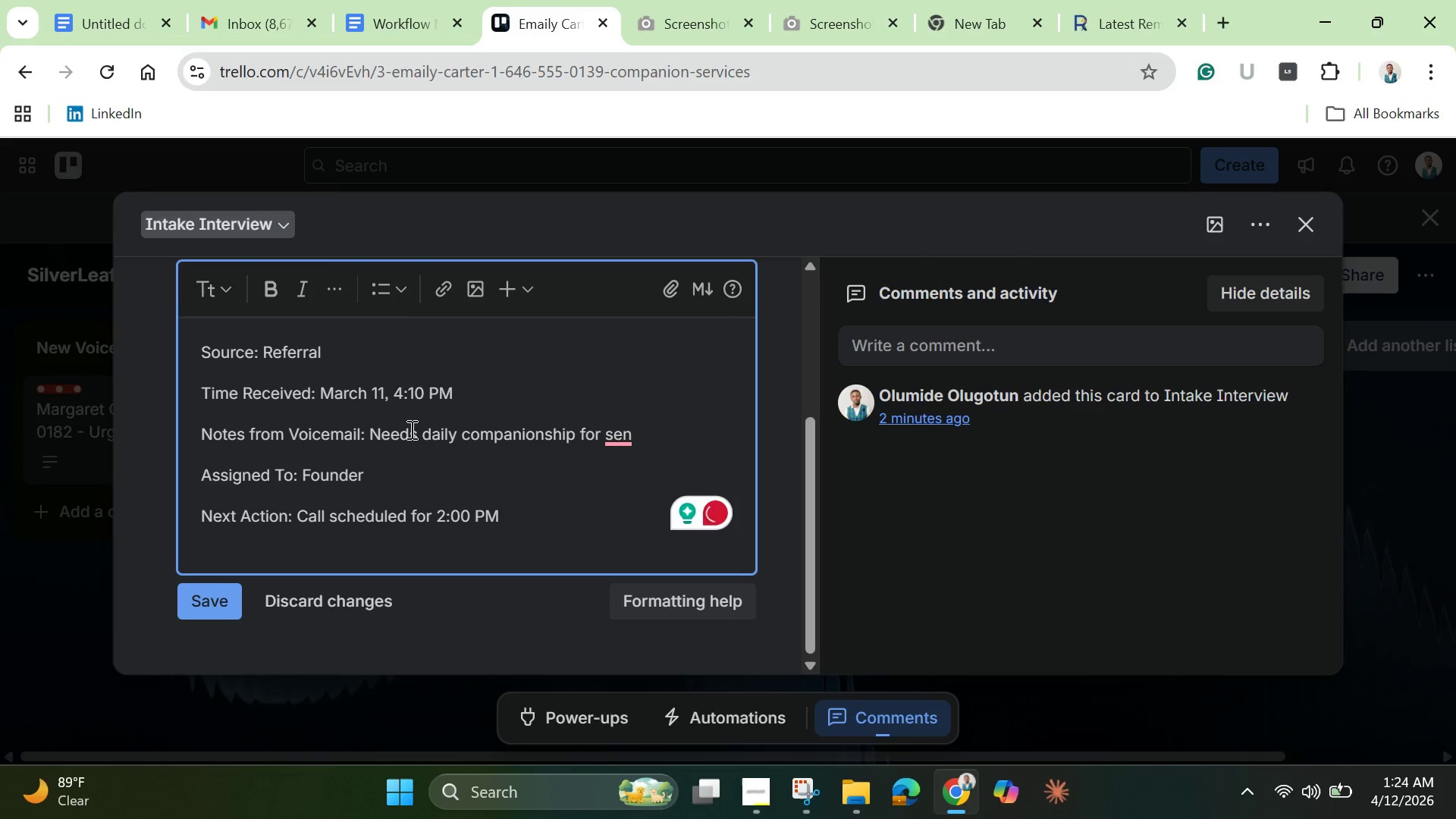 
wait(9.25)
 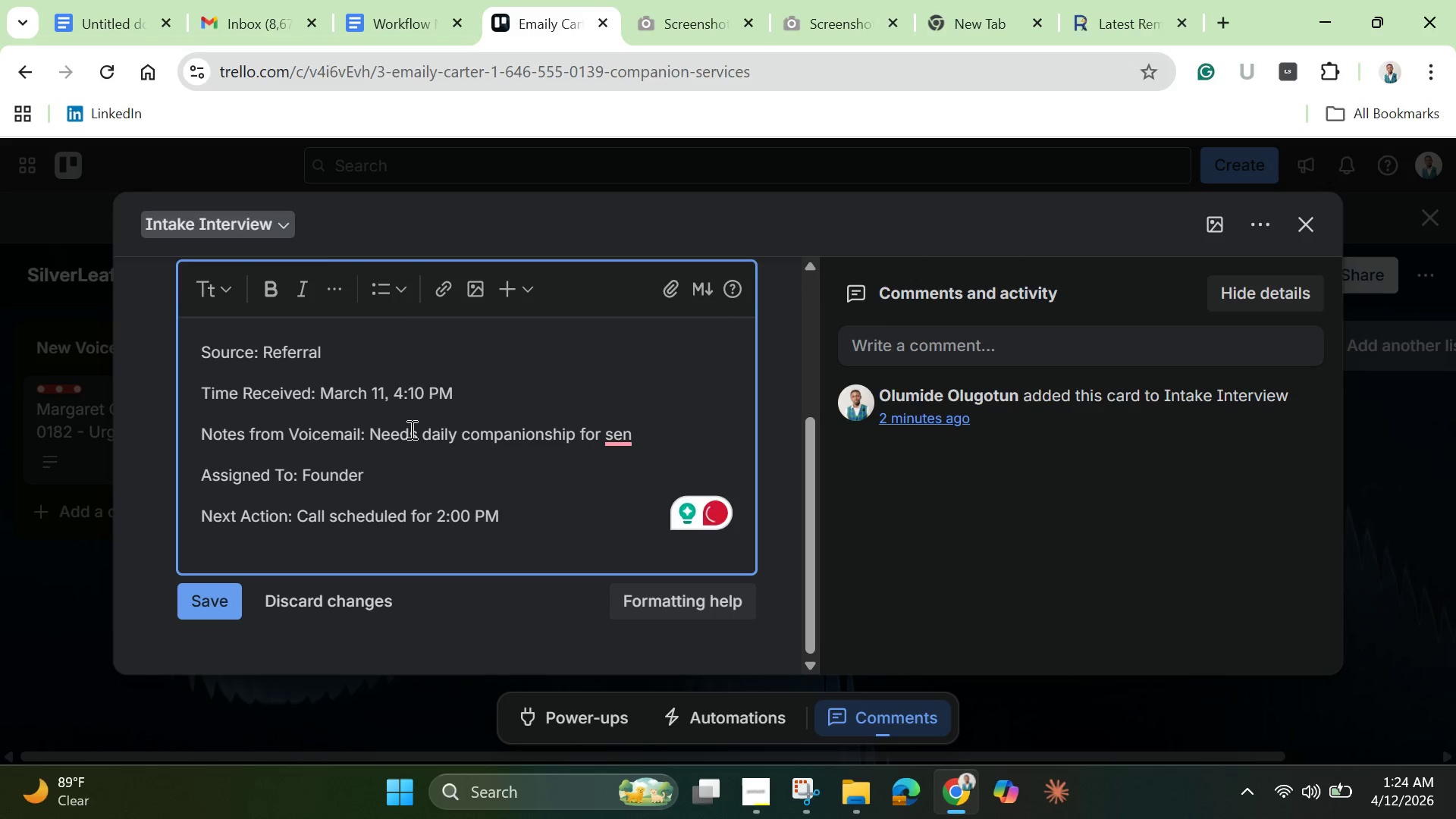 
type(ior recovering from surgery.)
 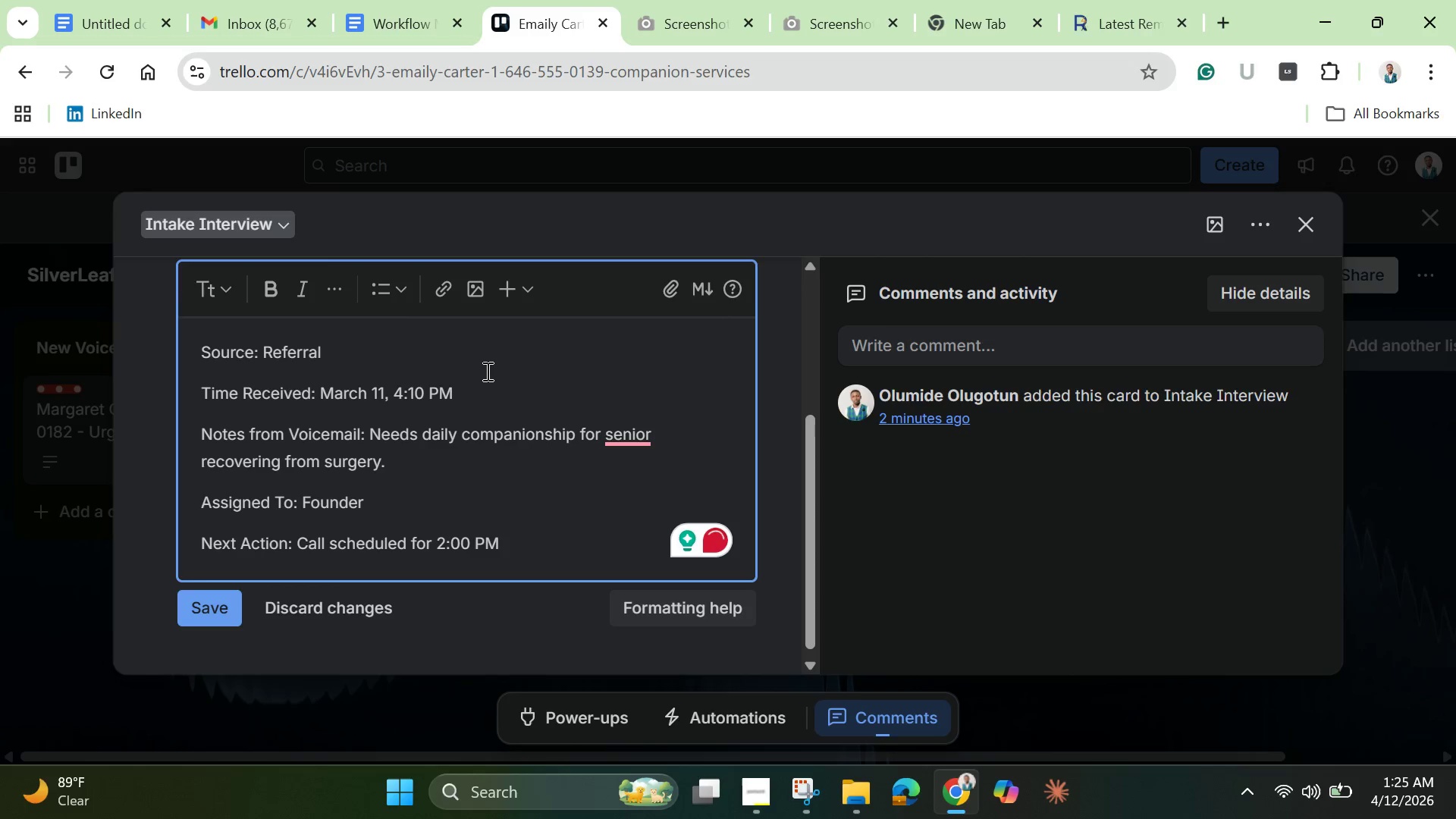 
left_click([628, 432])
 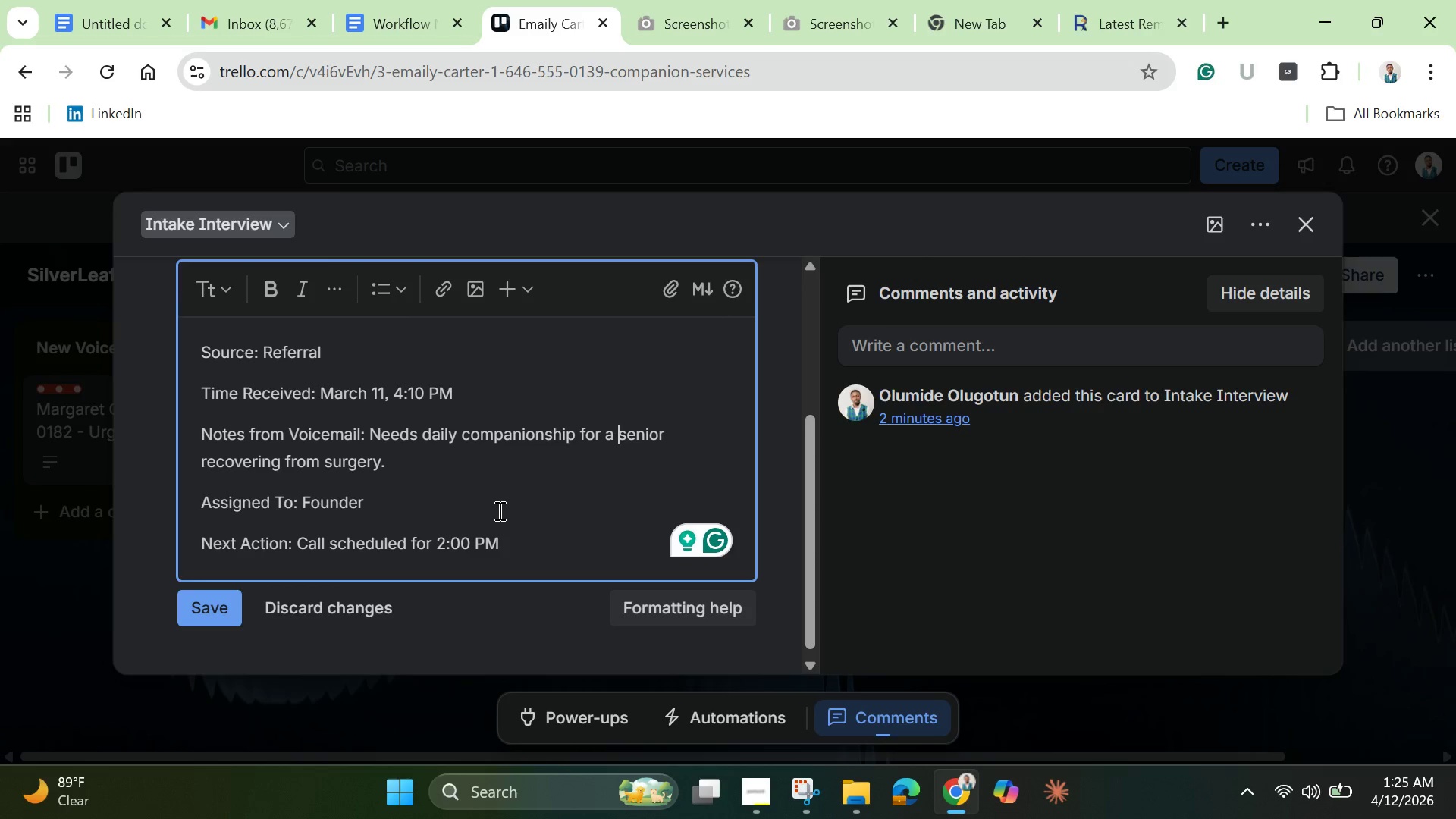 
wait(16.55)
 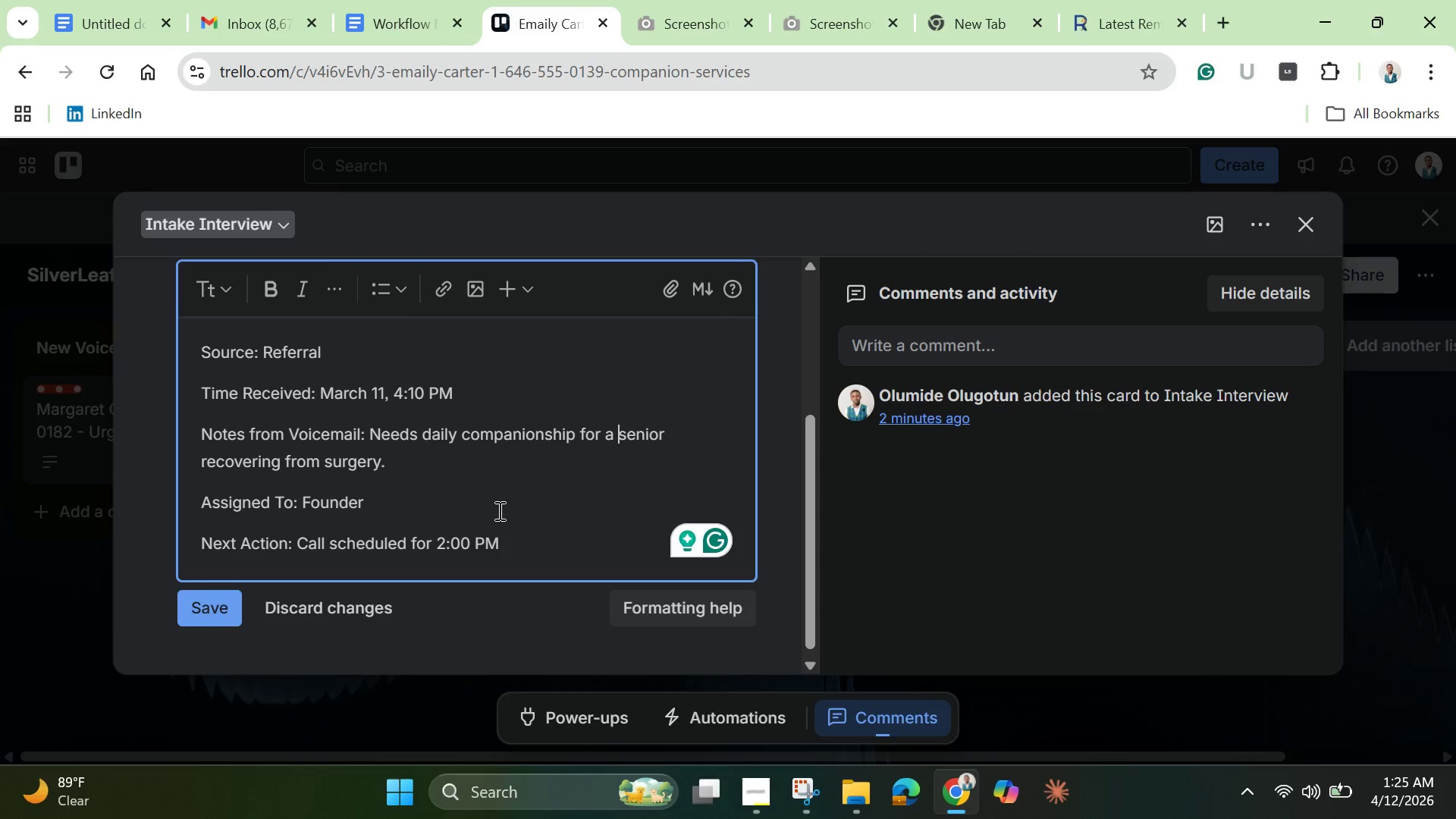 
left_click_drag(start_coordinate=[504, 535], to_coordinate=[297, 537])
 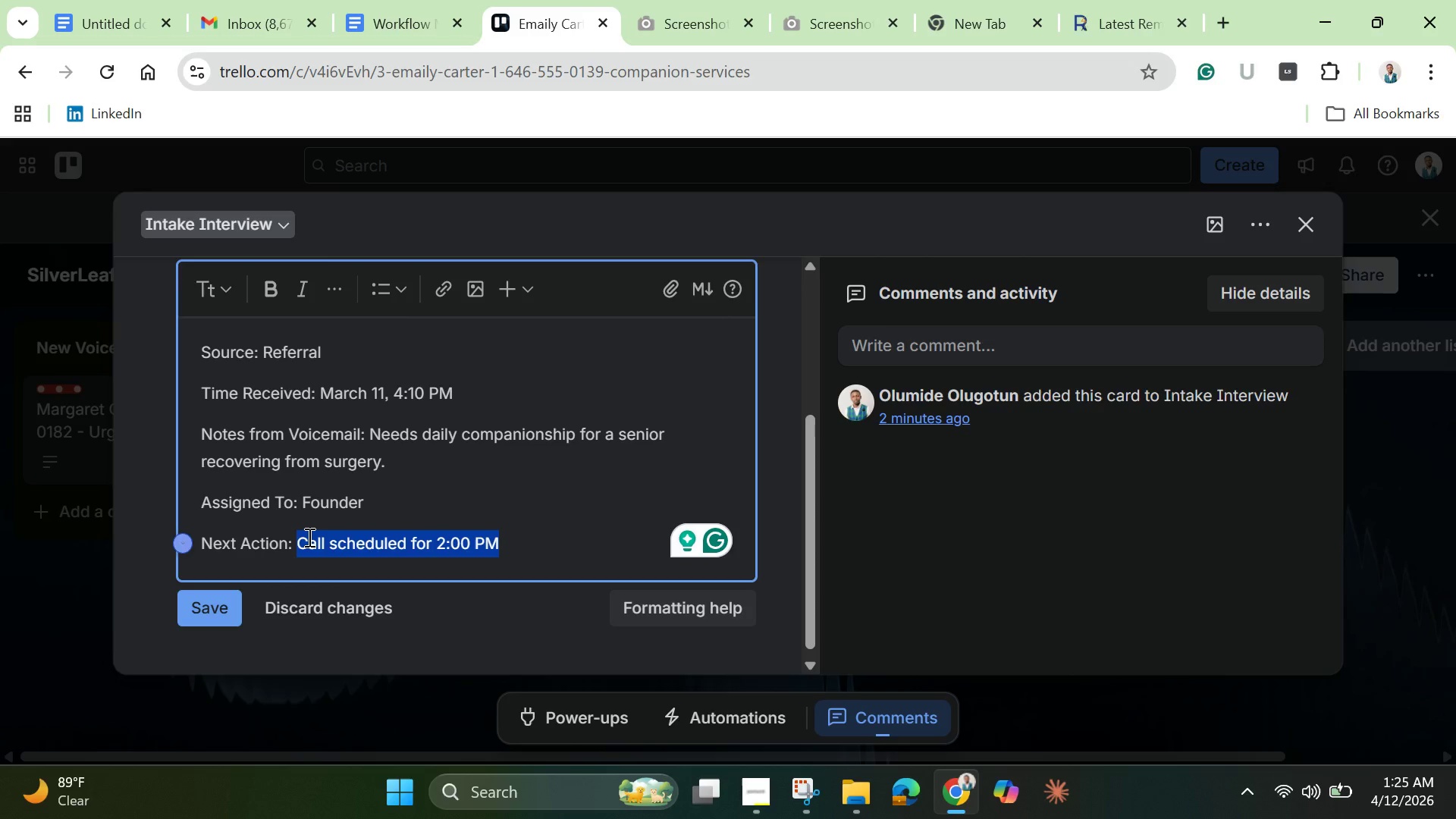 
key(Backspace)
type(Conduct intake interview)
 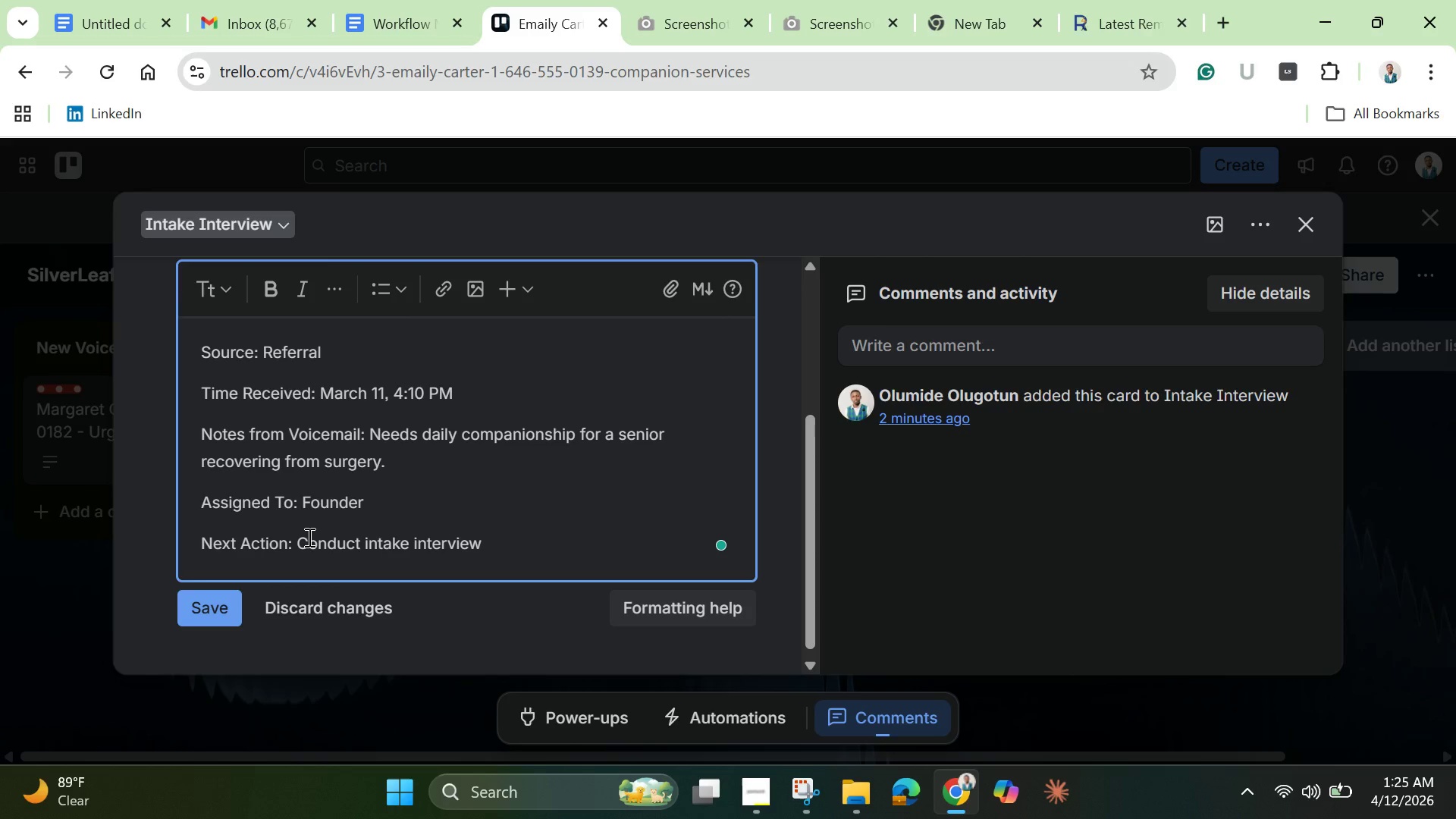 
scroll: coordinate [308, 537], scroll_direction: down, amount: 1.0
 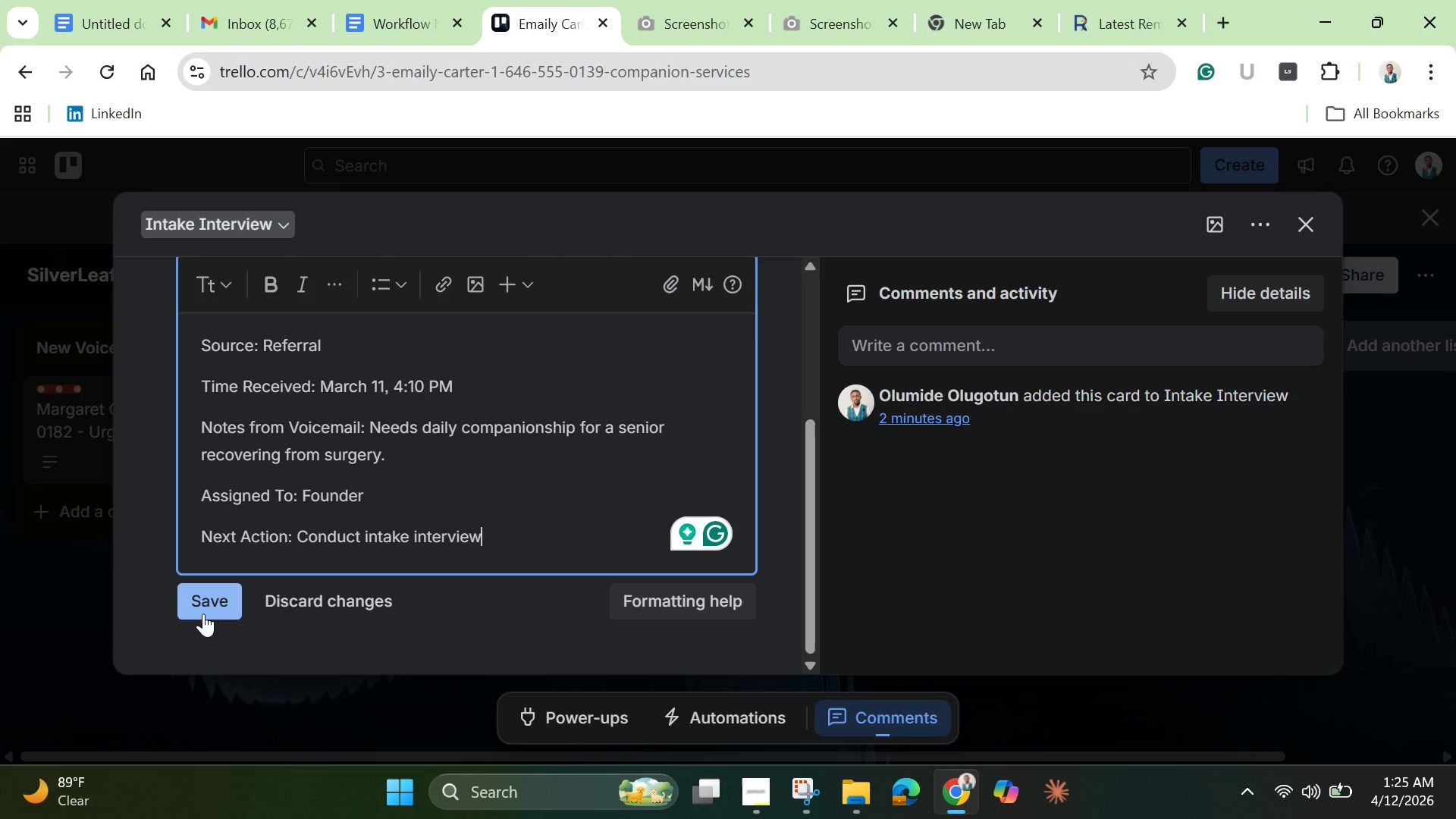 
wait(7.94)
 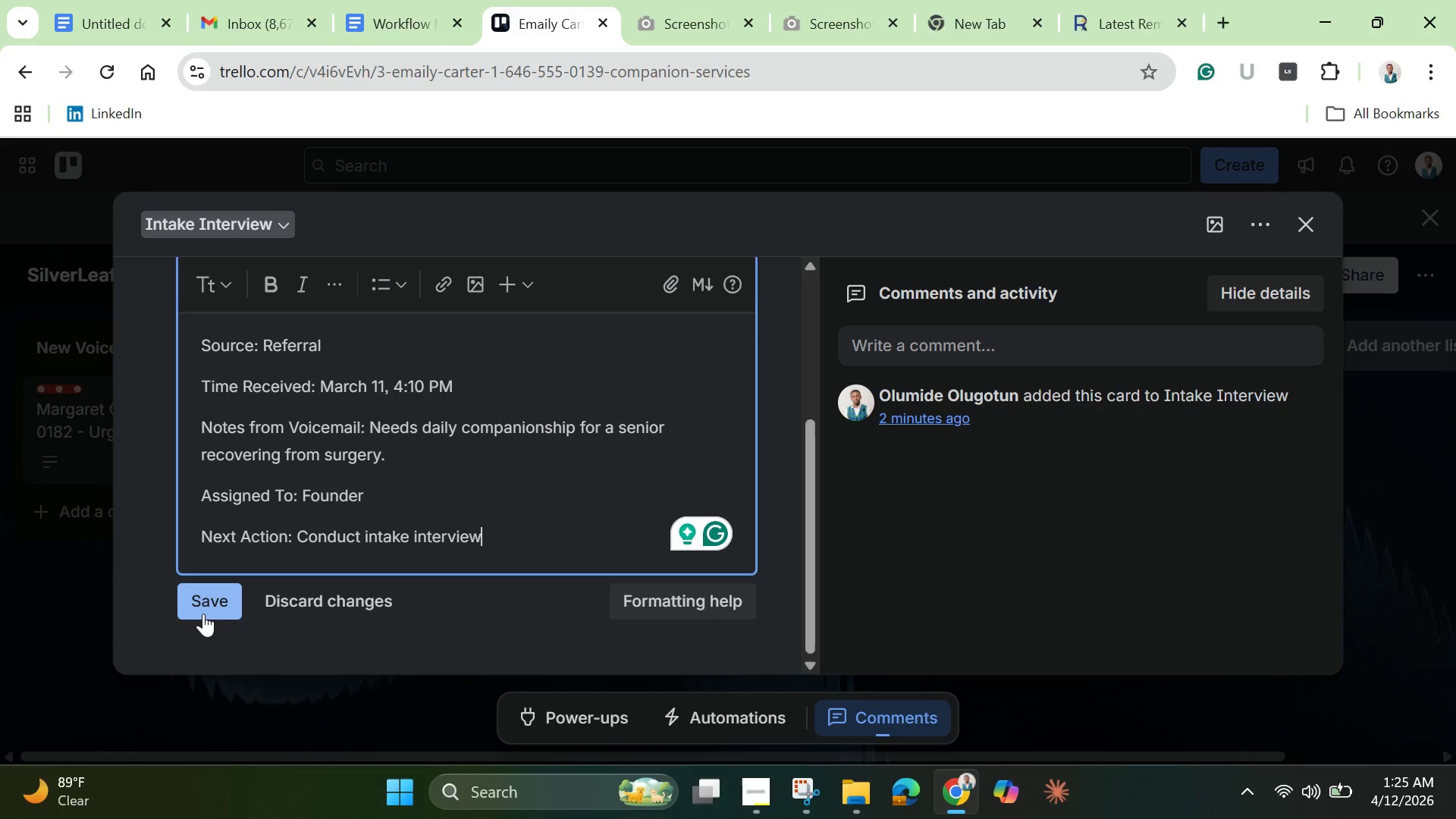 
left_click([207, 608])
 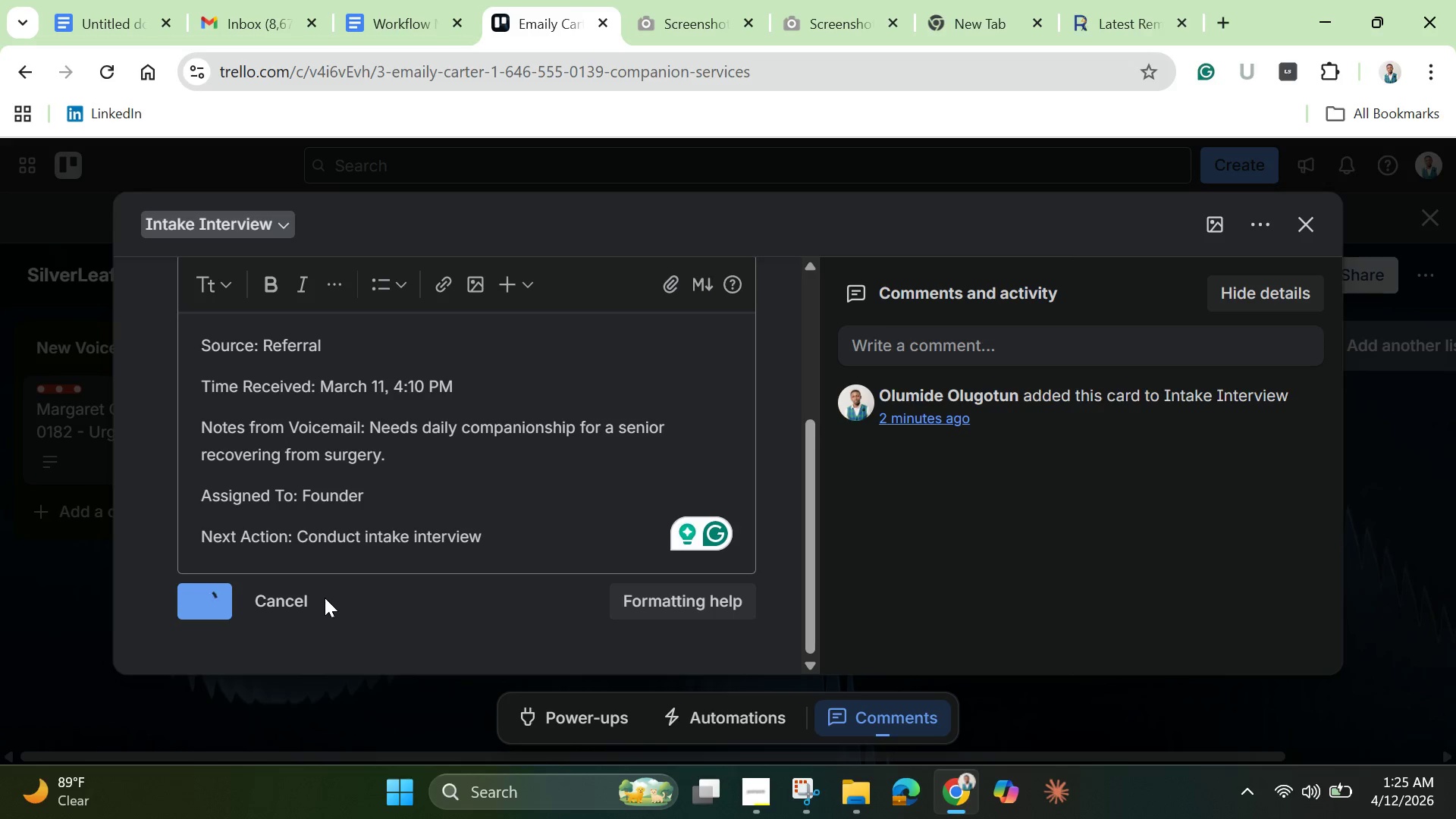 
scroll: coordinate [771, 511], scroll_direction: down, amount: 6.0
 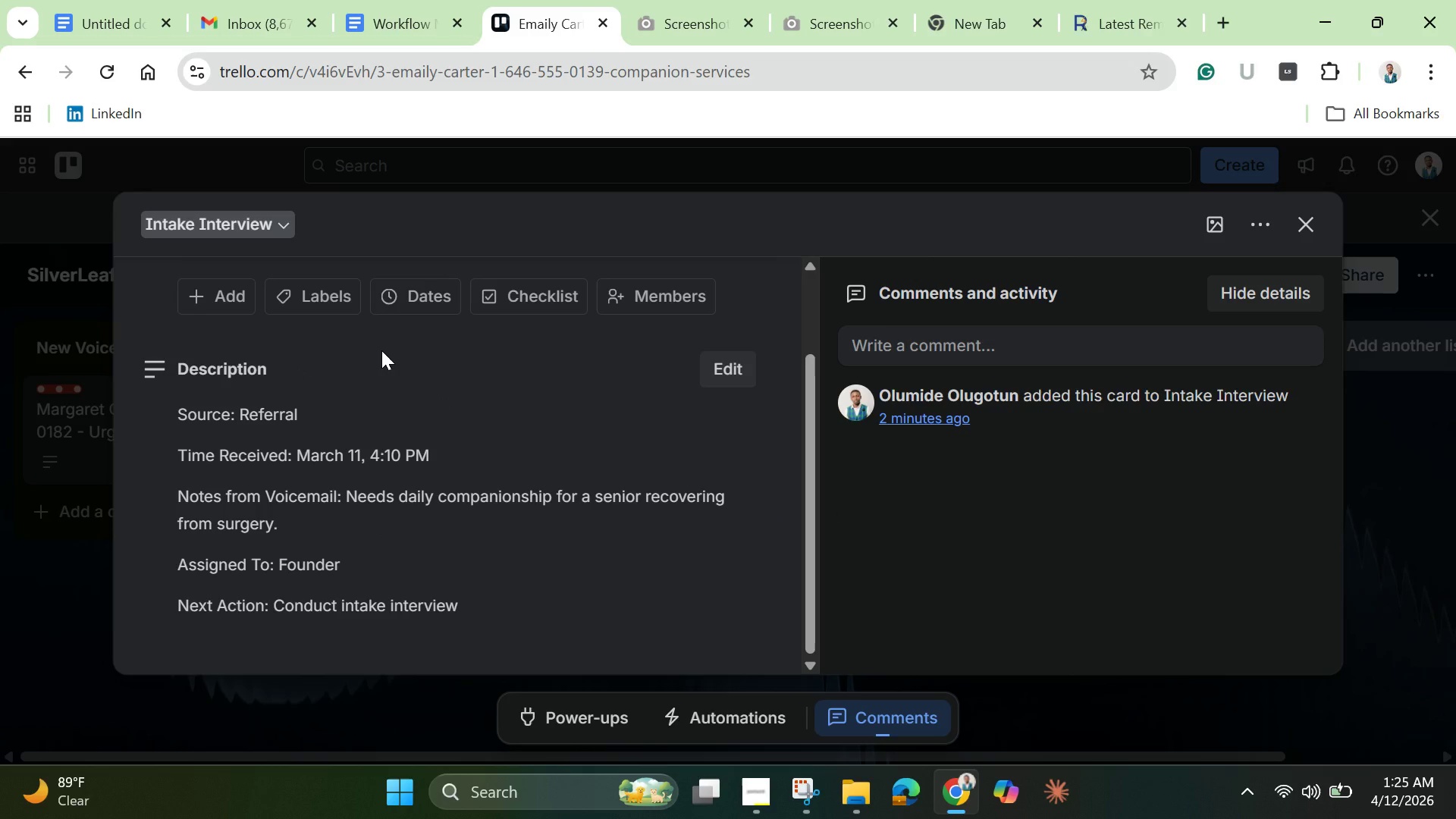 
scroll: coordinate [381, 350], scroll_direction: up, amount: 2.0
 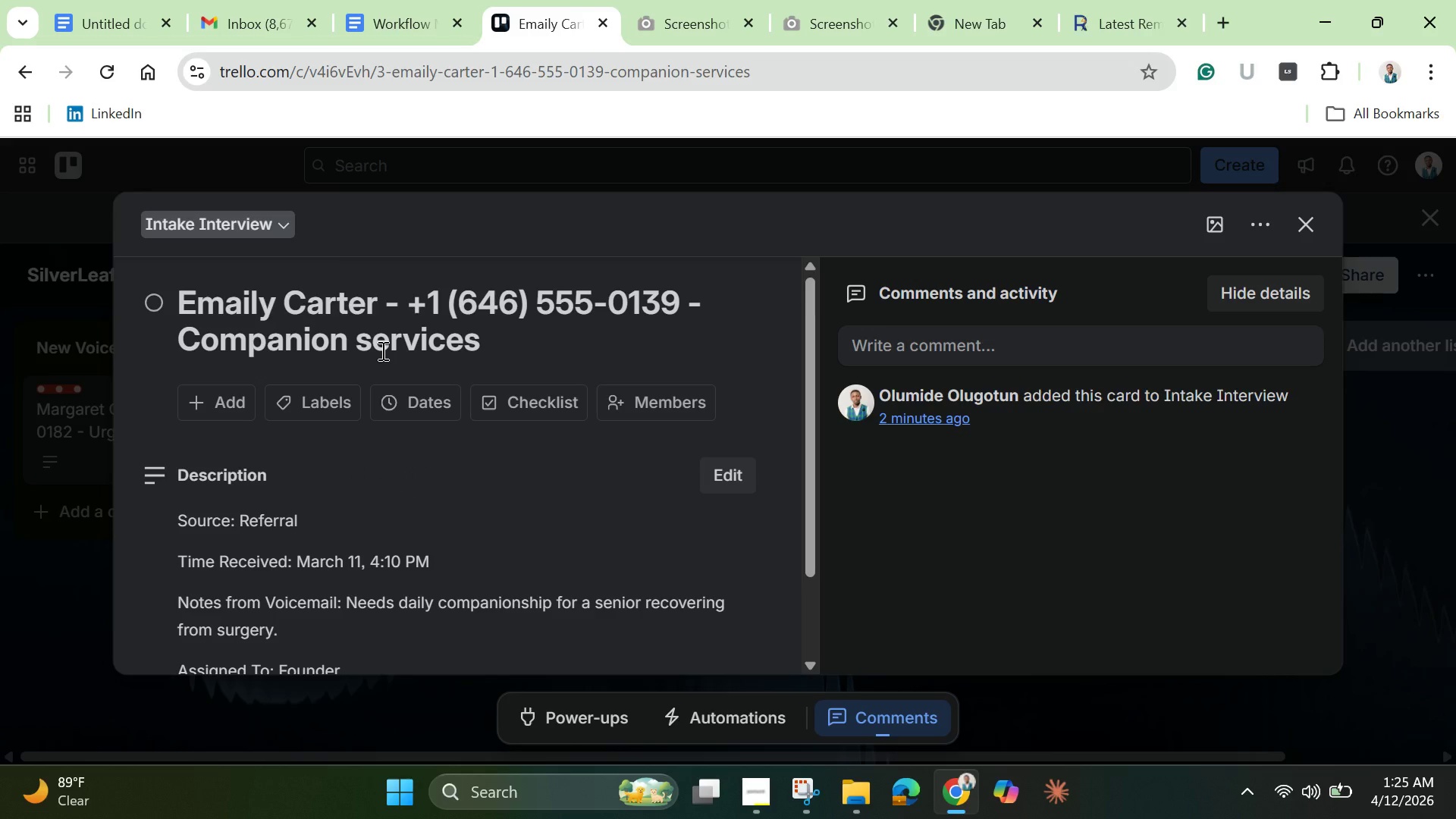 
wait(7.56)
 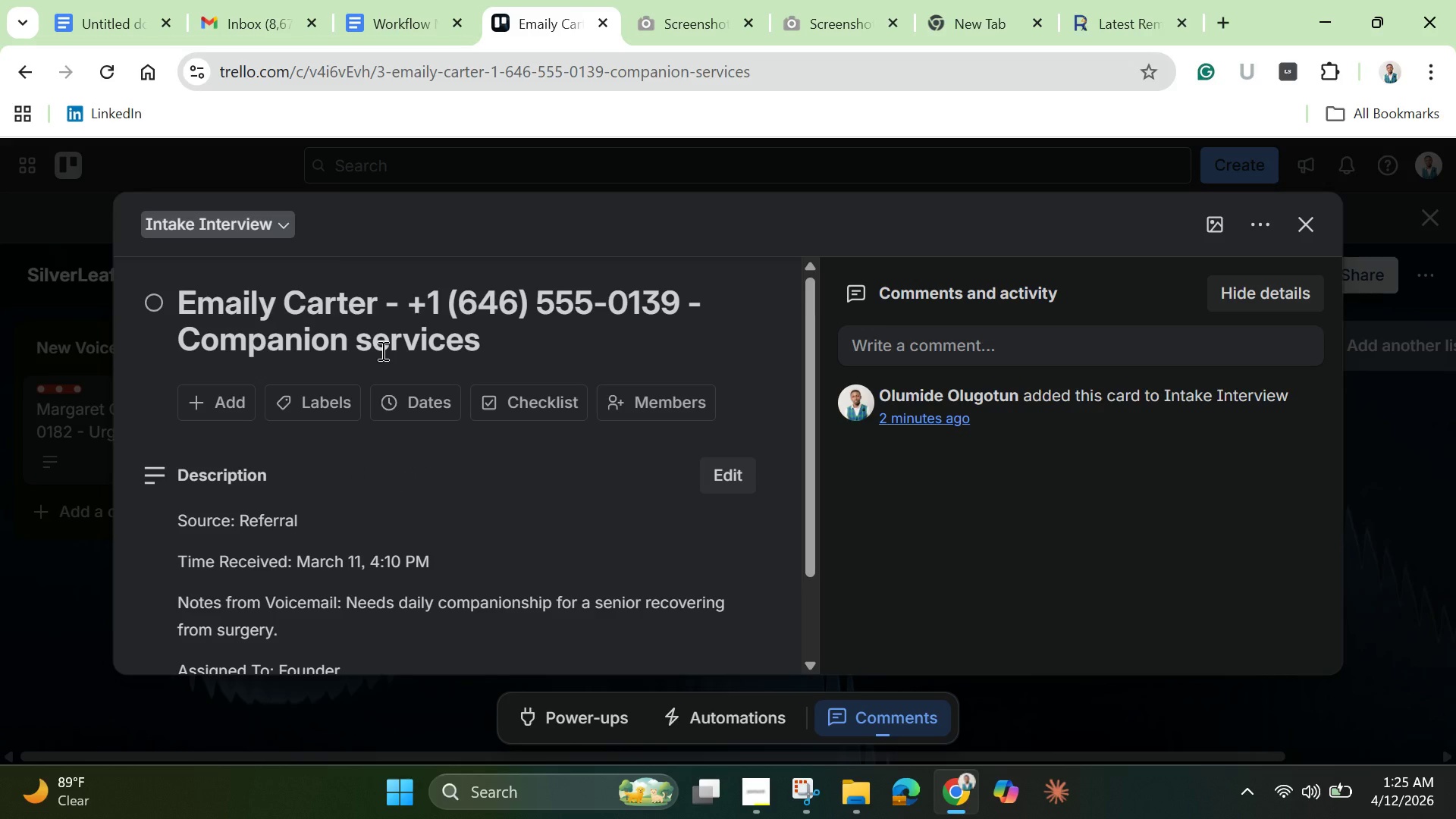 
left_click([320, 391])
 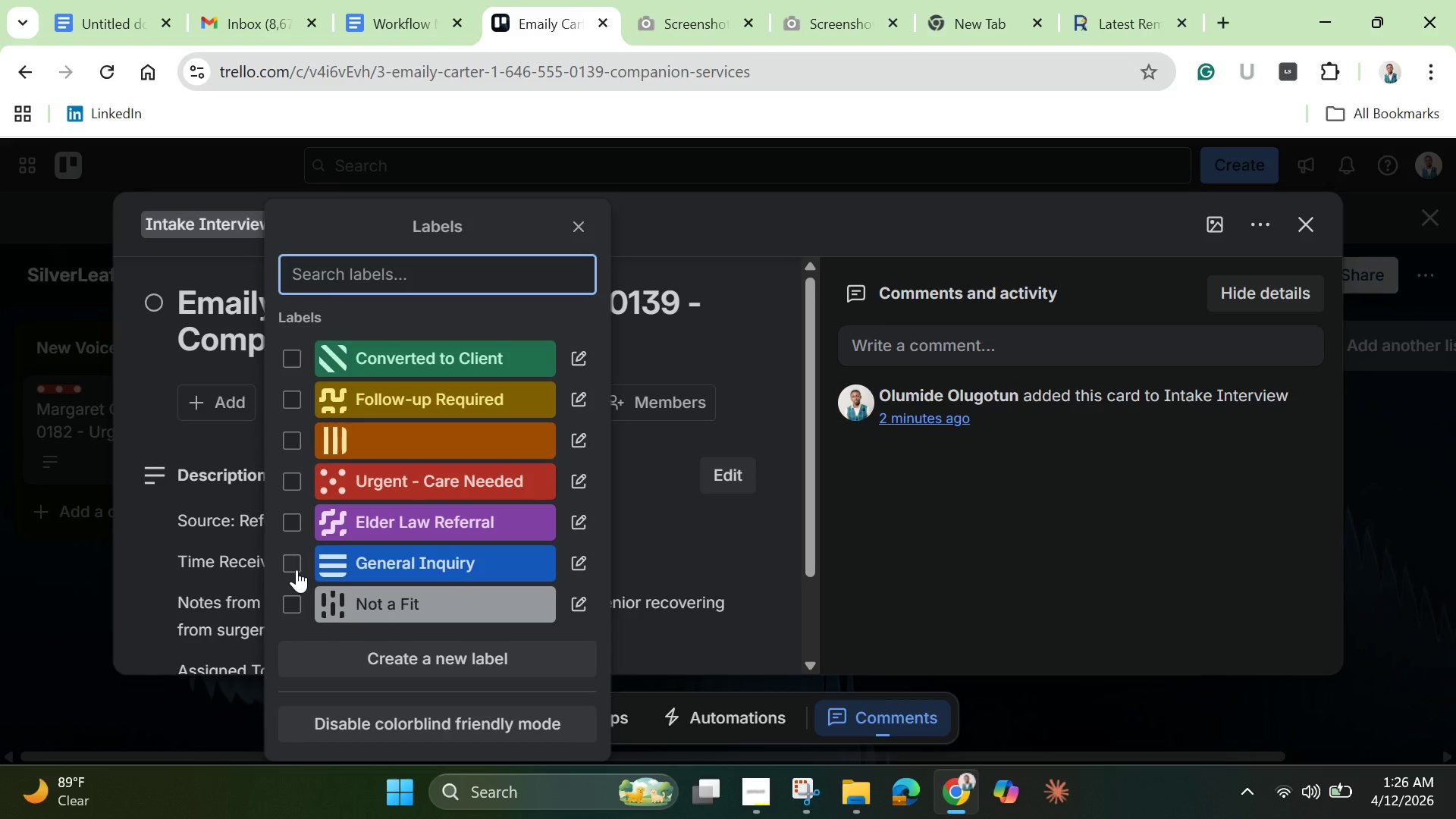 
wait(12.03)
 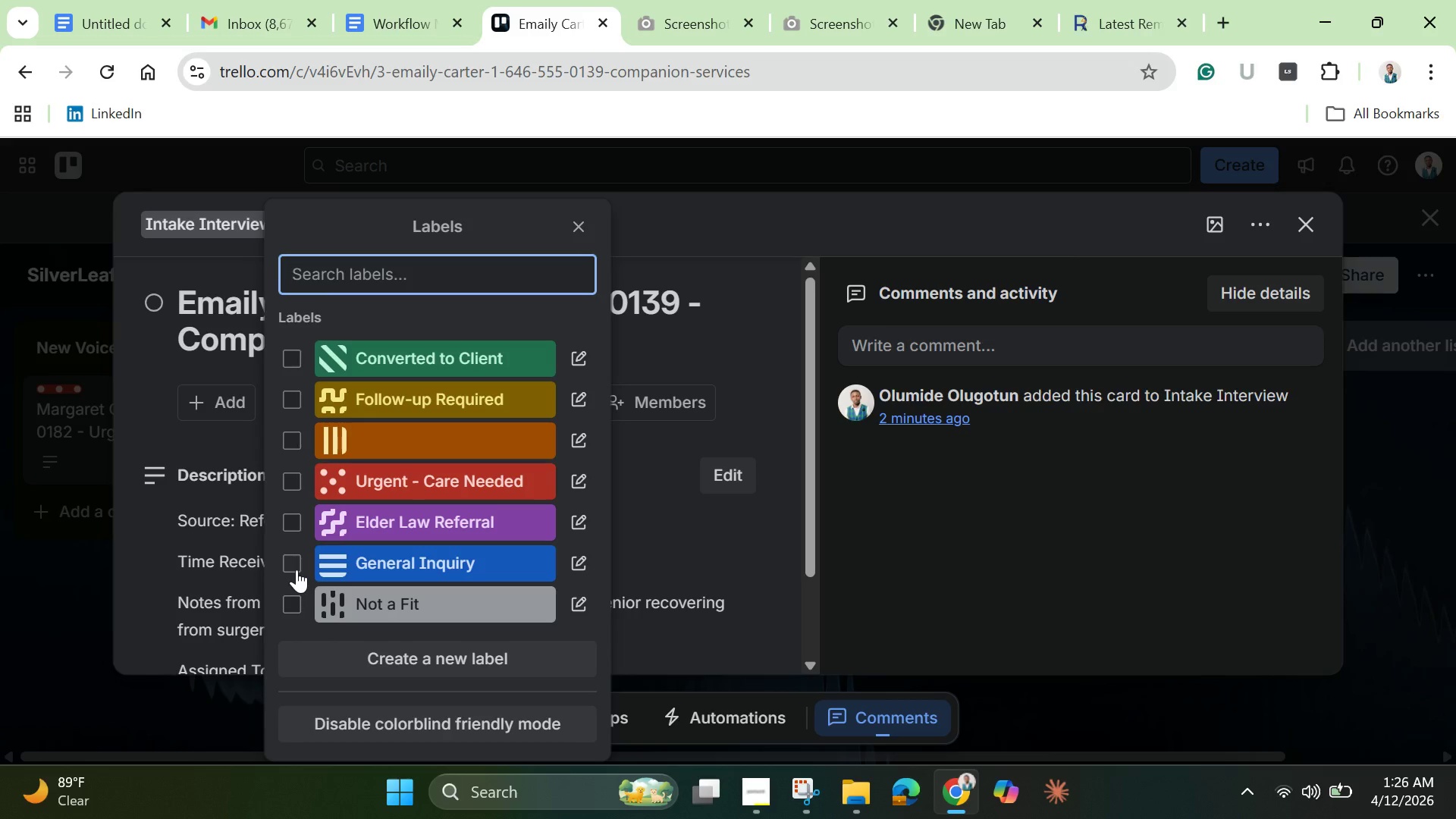 
left_click([289, 400])
 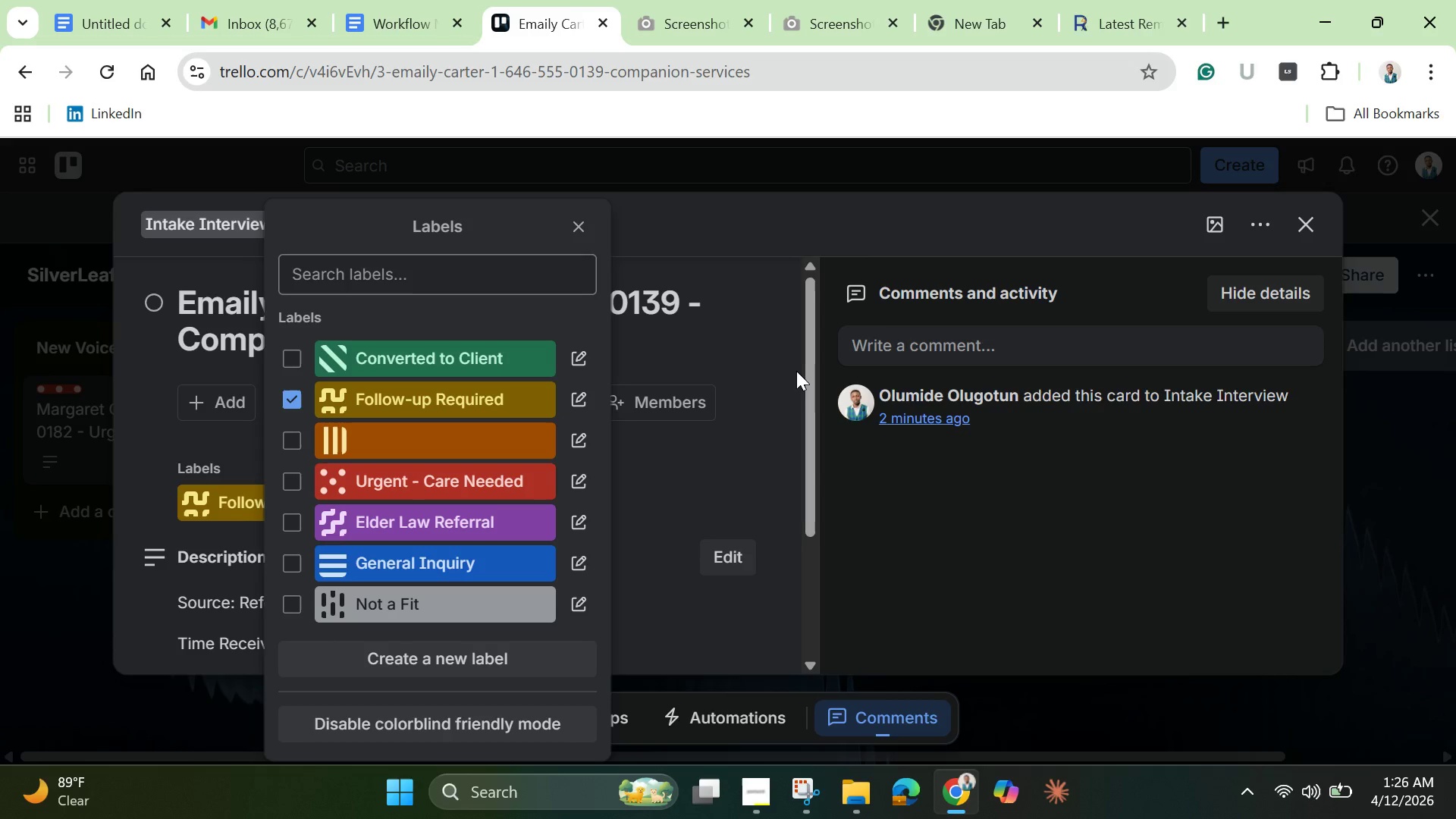 
left_click([772, 351])
 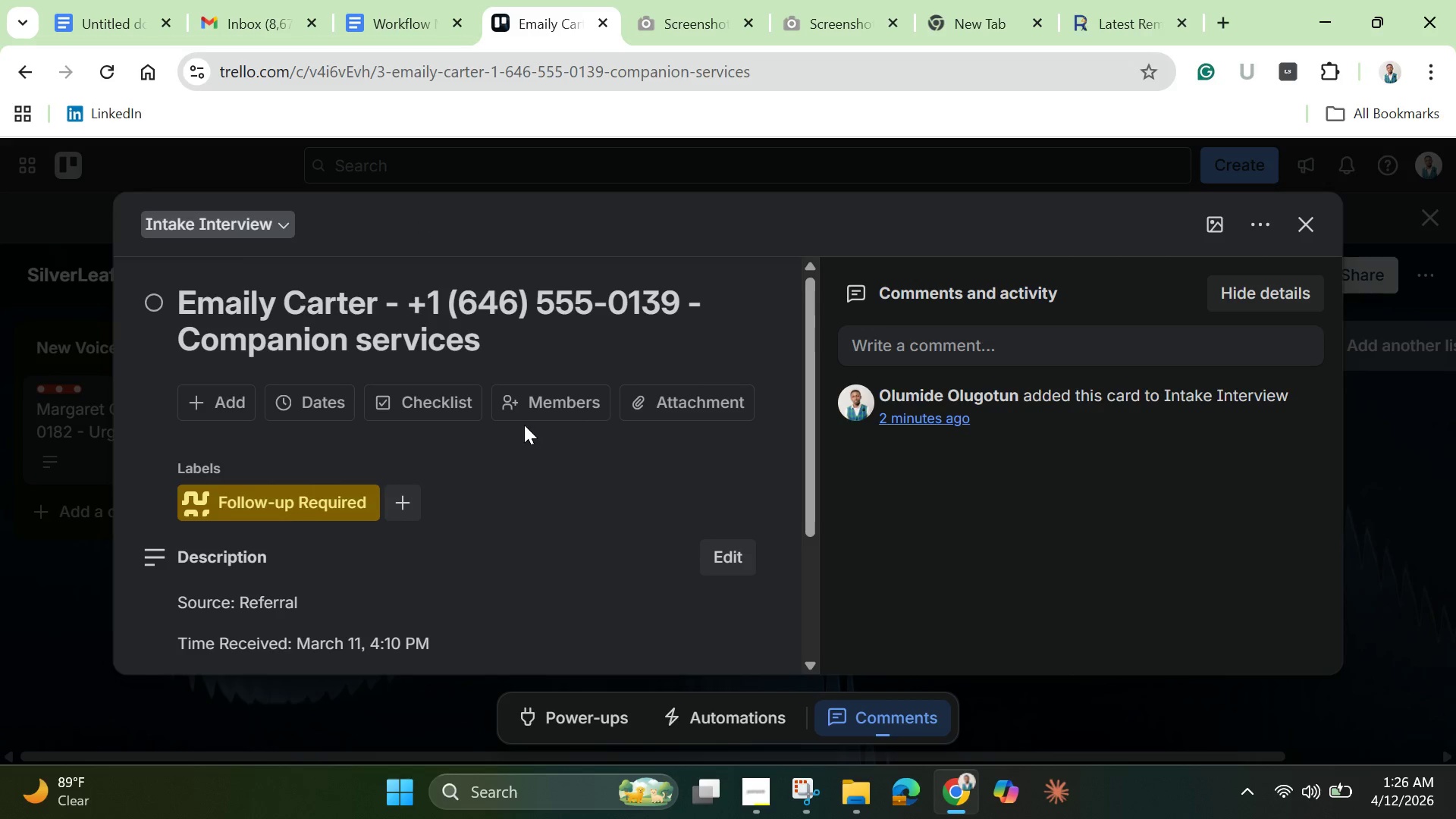 
left_click([455, 404])
 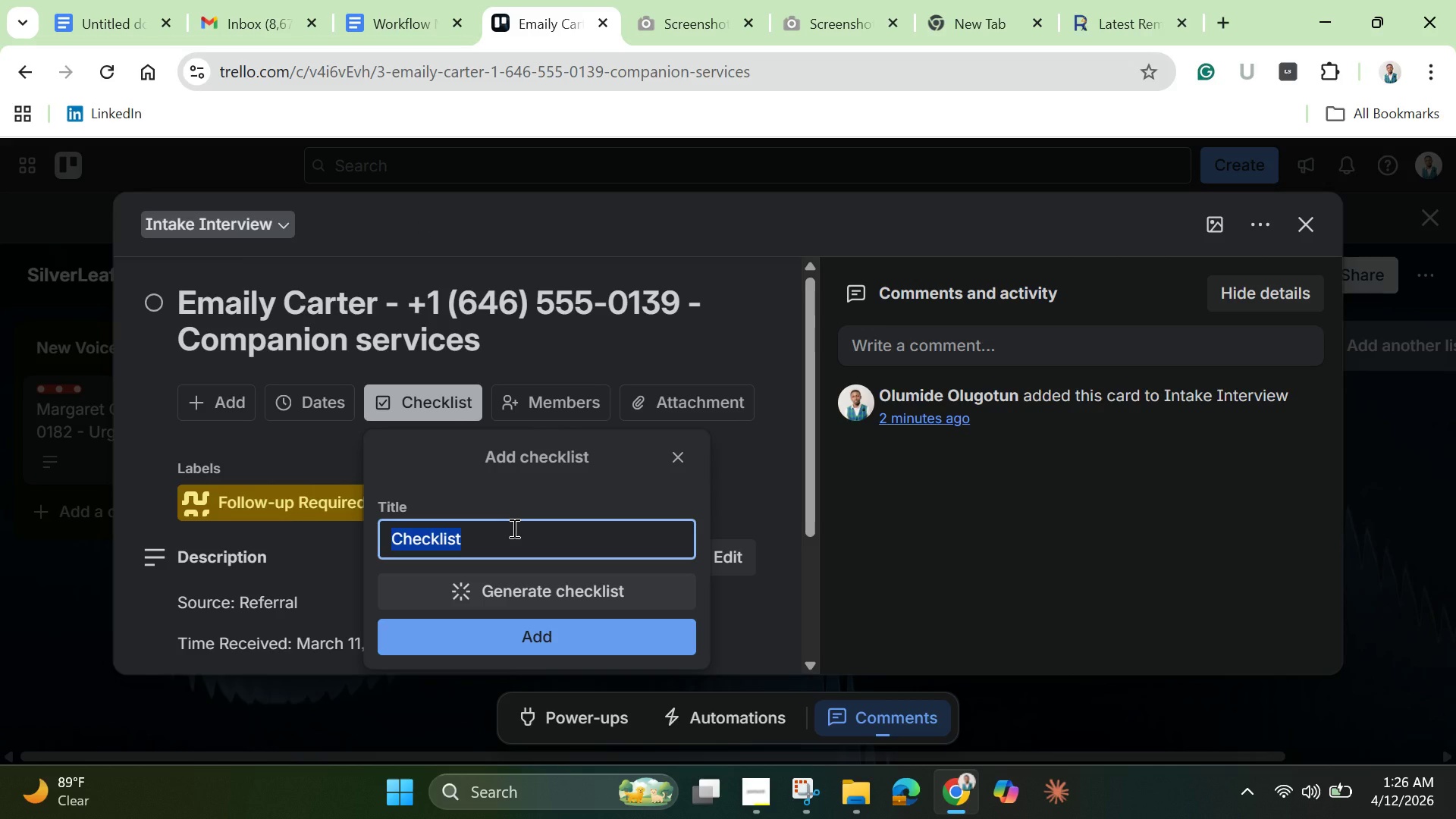 
key(Backspace)
 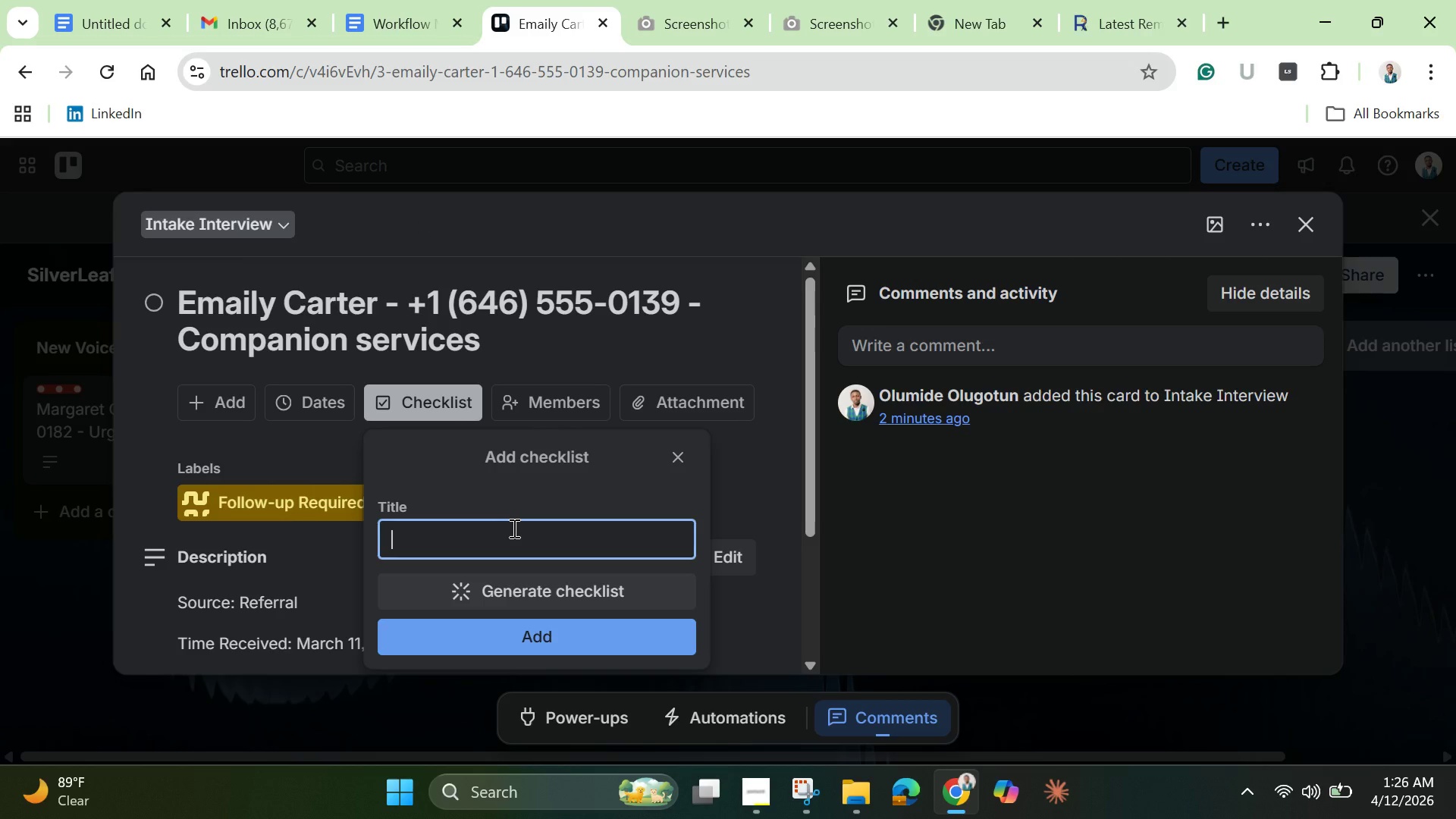 
wait(9.98)
 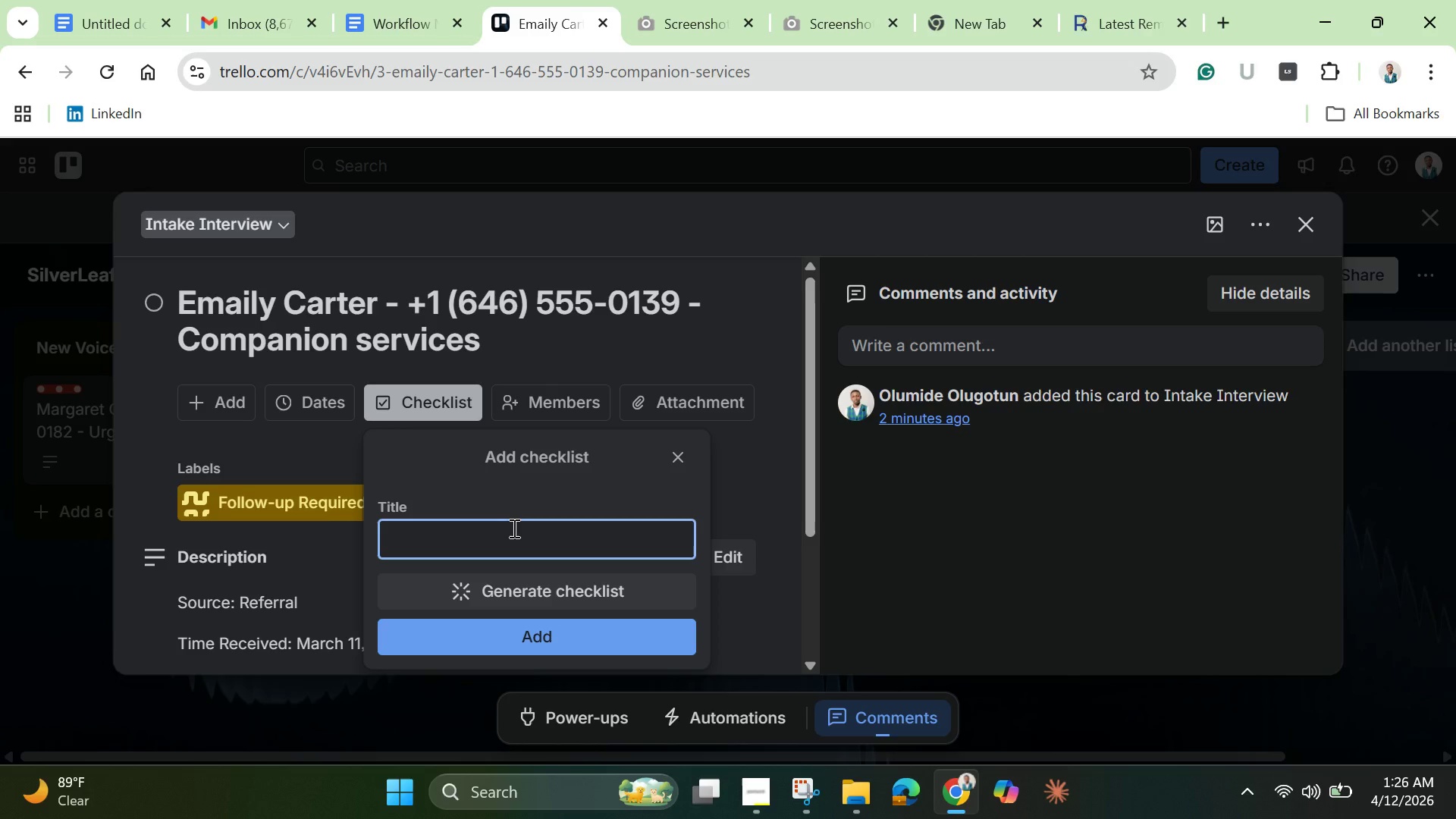 
type(Standard In)
 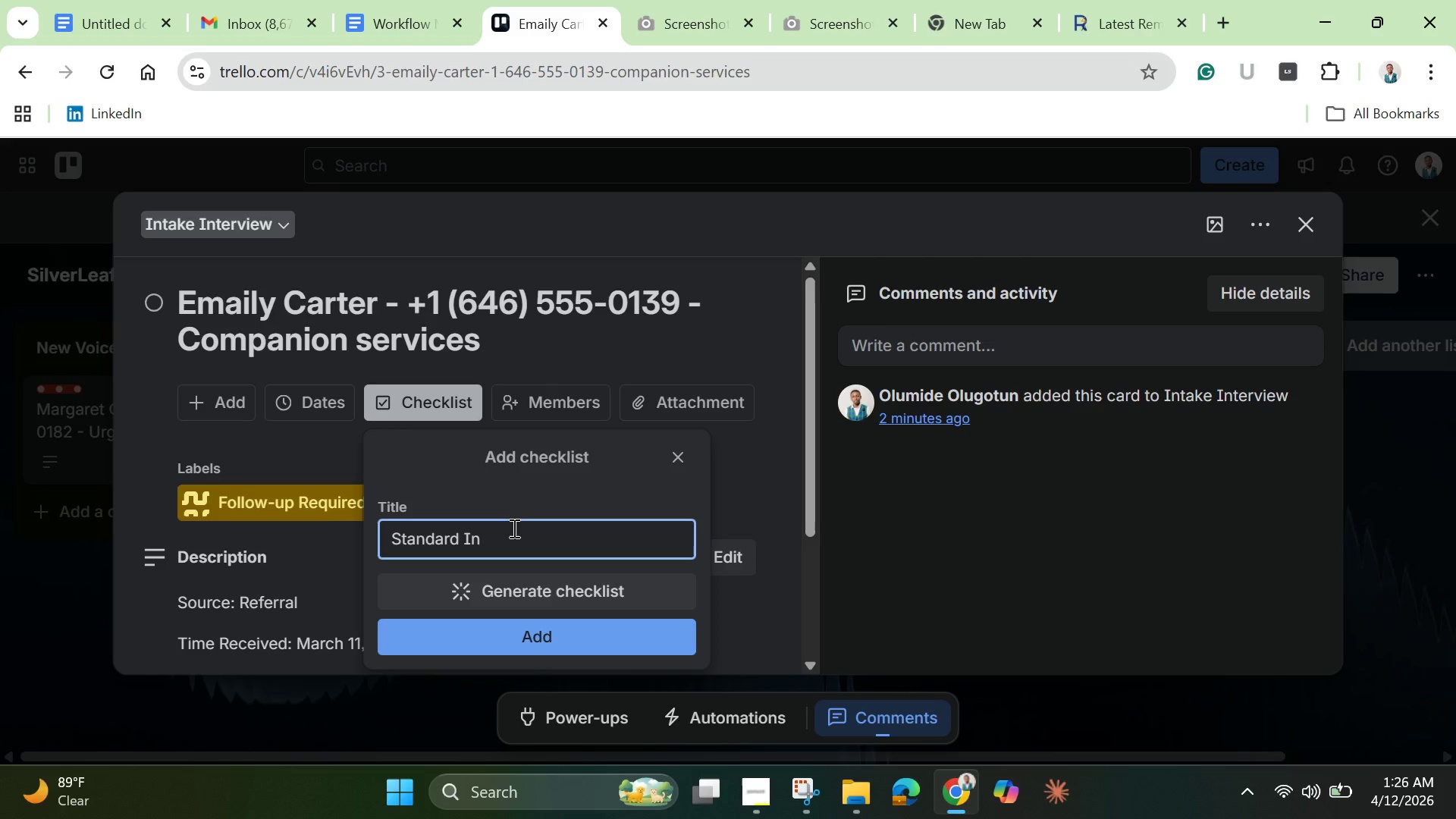 
wait(6.88)
 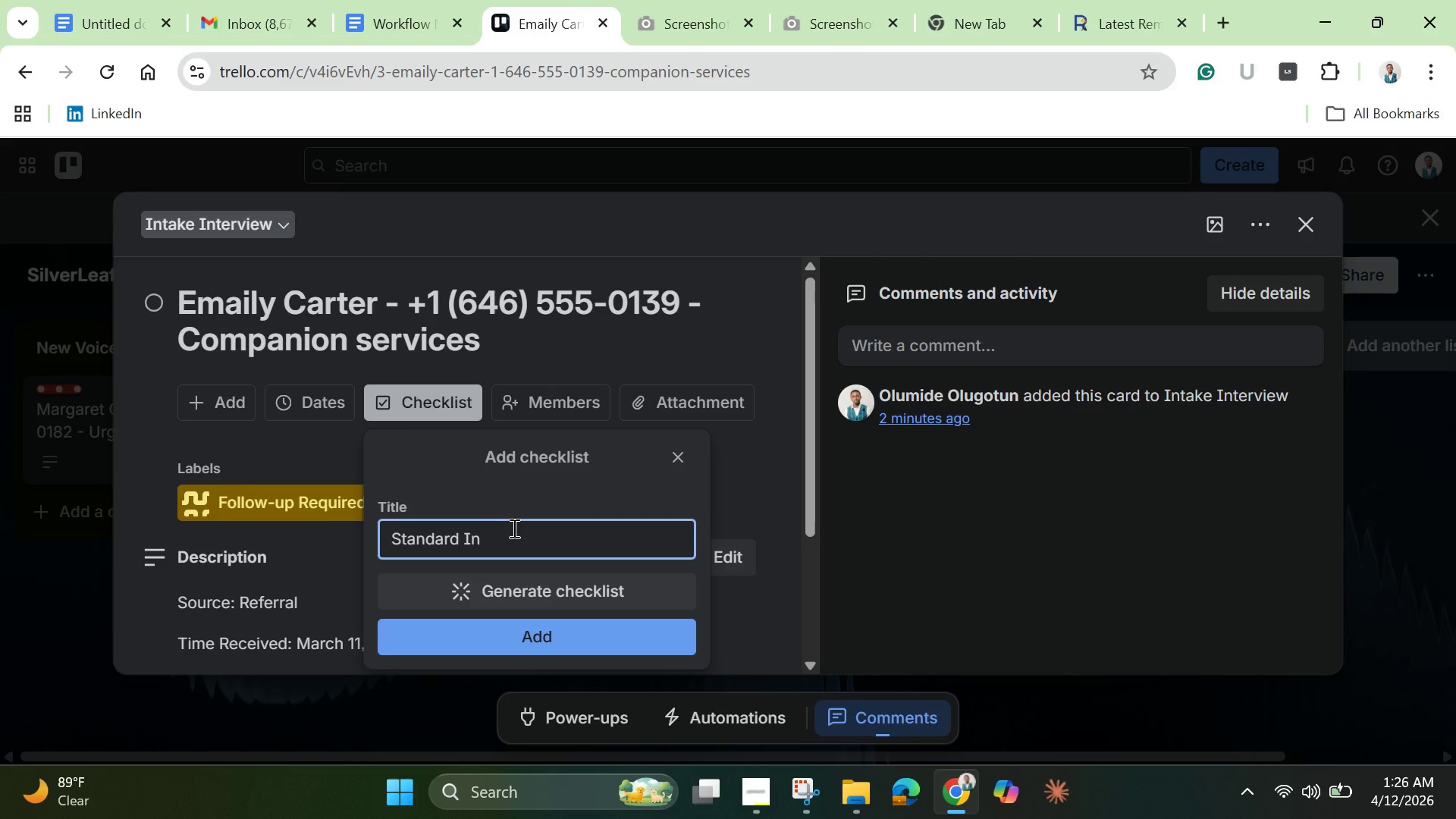 
type(take )
 